 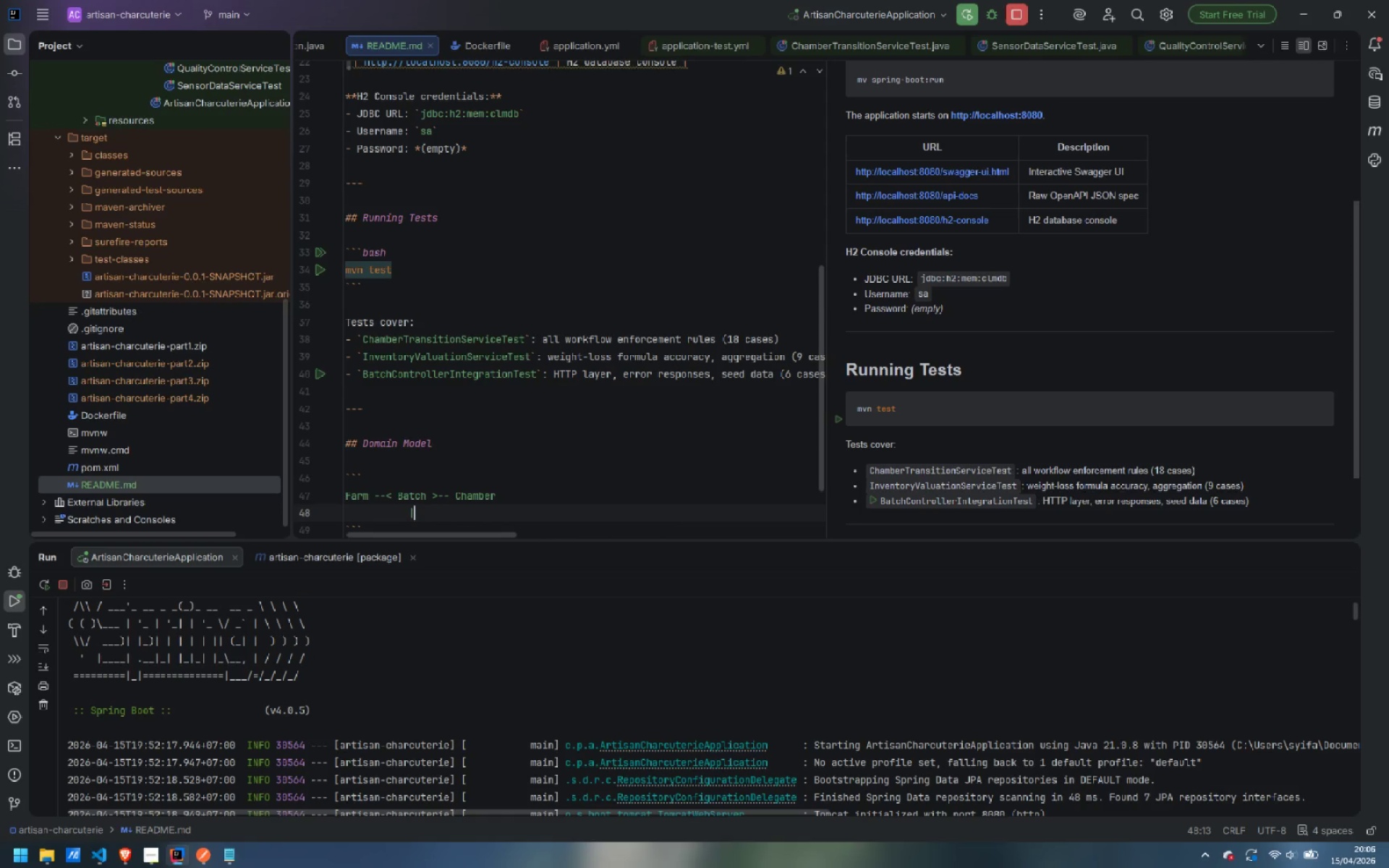 
key(Enter)
 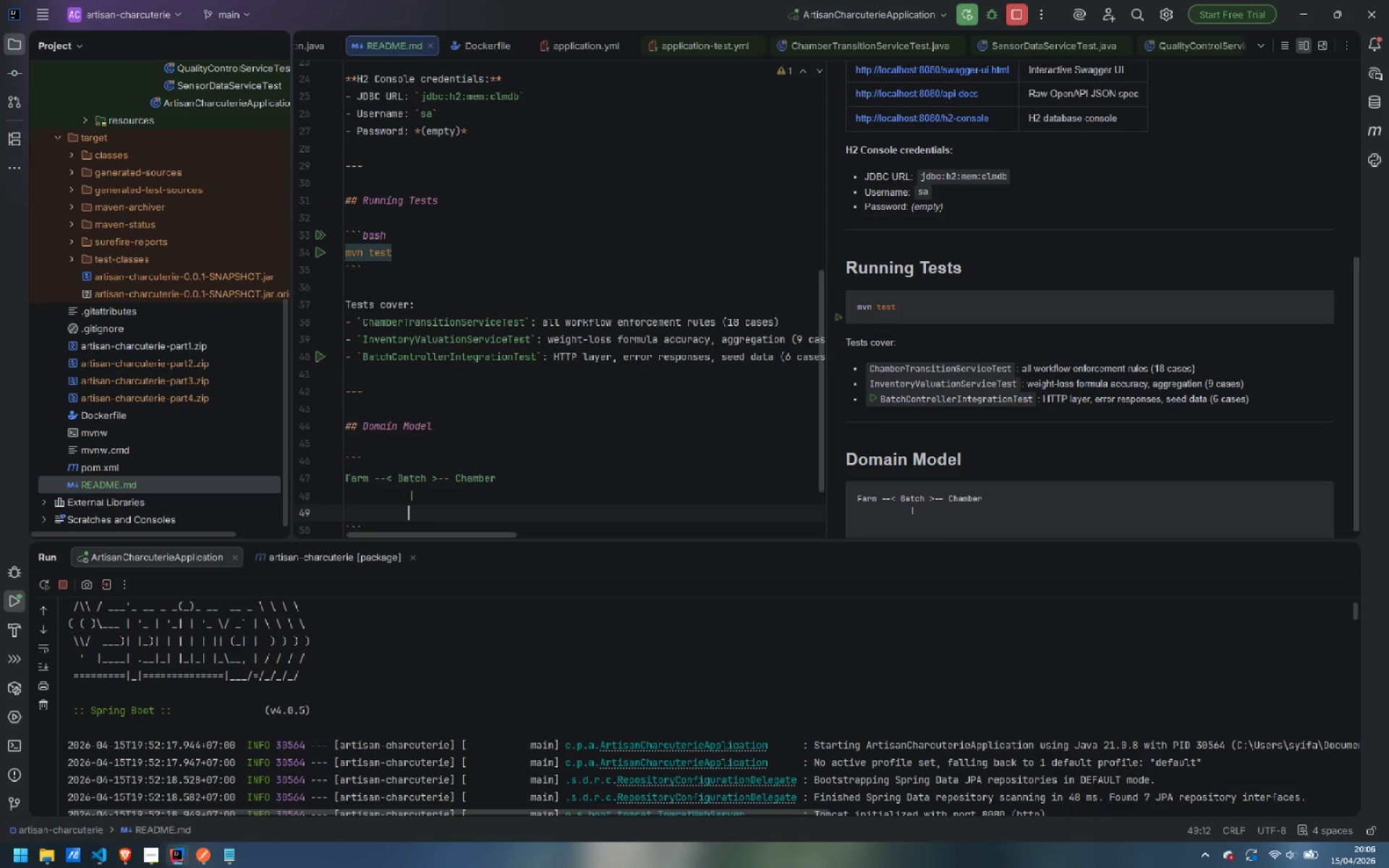 
type(|--< Batch )
key(Backspace)
type(Transition (auti)
key(Backspace)
key(Backspace)
type(dit trail))
 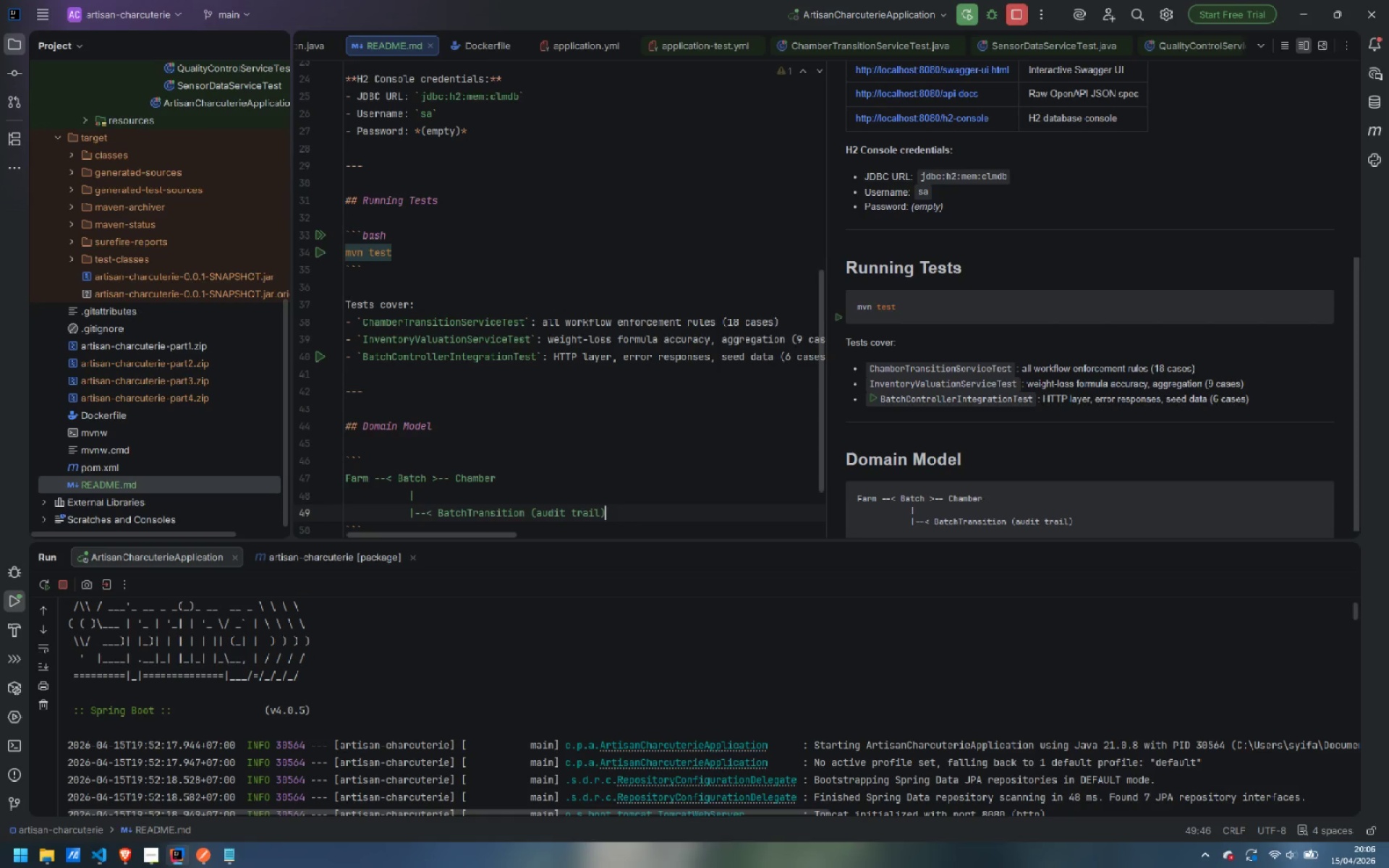 
 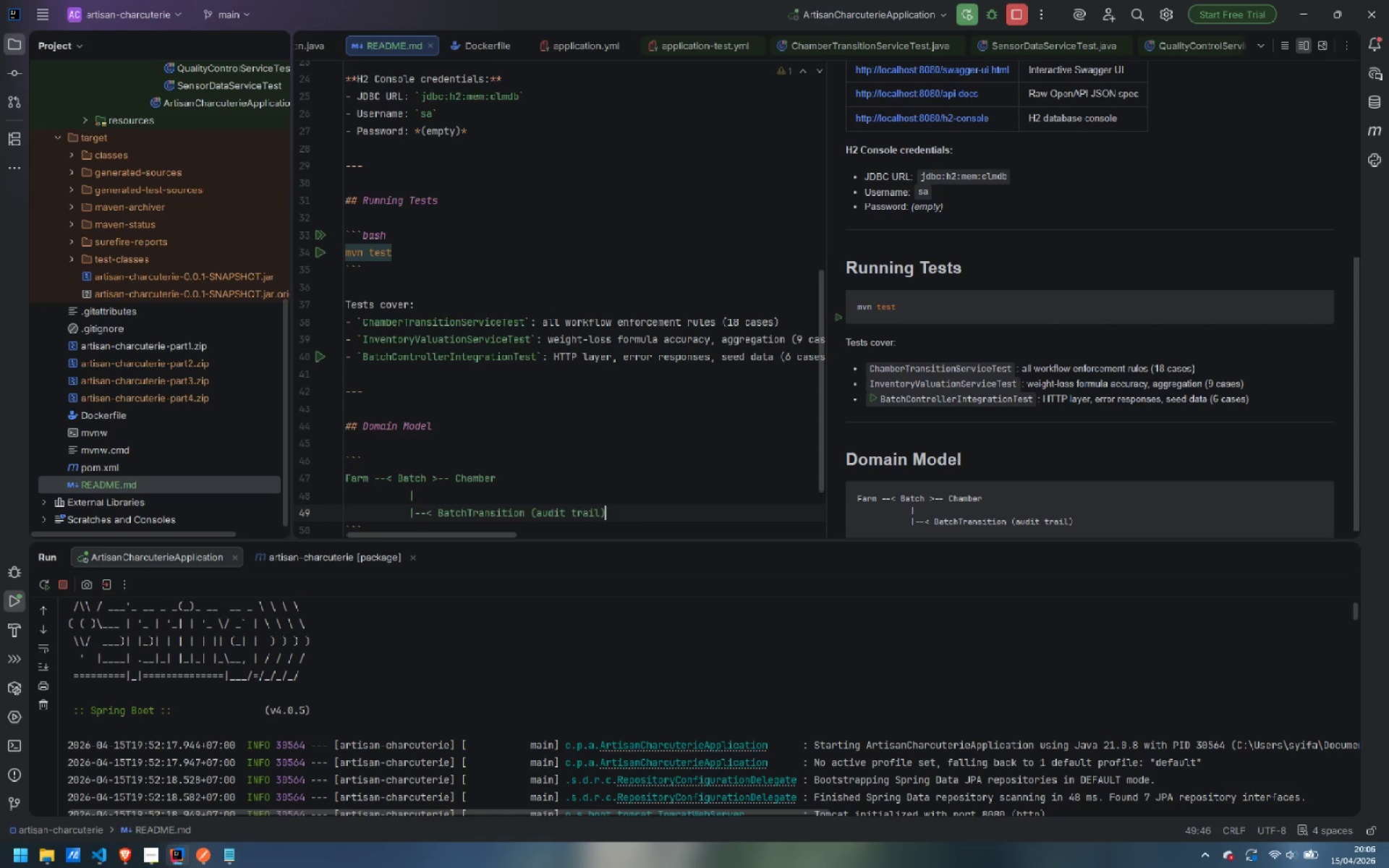 
key(Enter)
 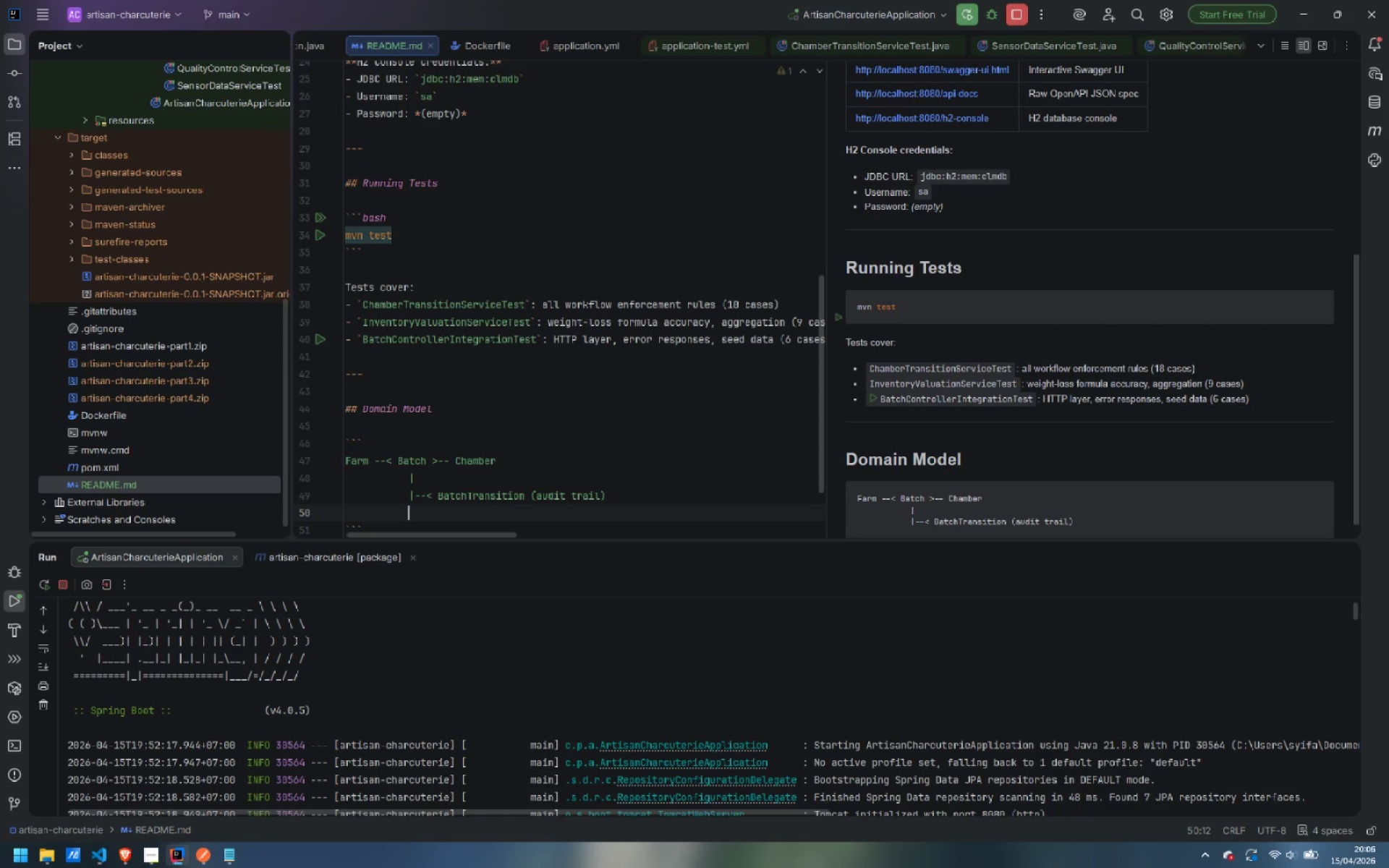 
type(|--< QualityControlLog (immutable))
 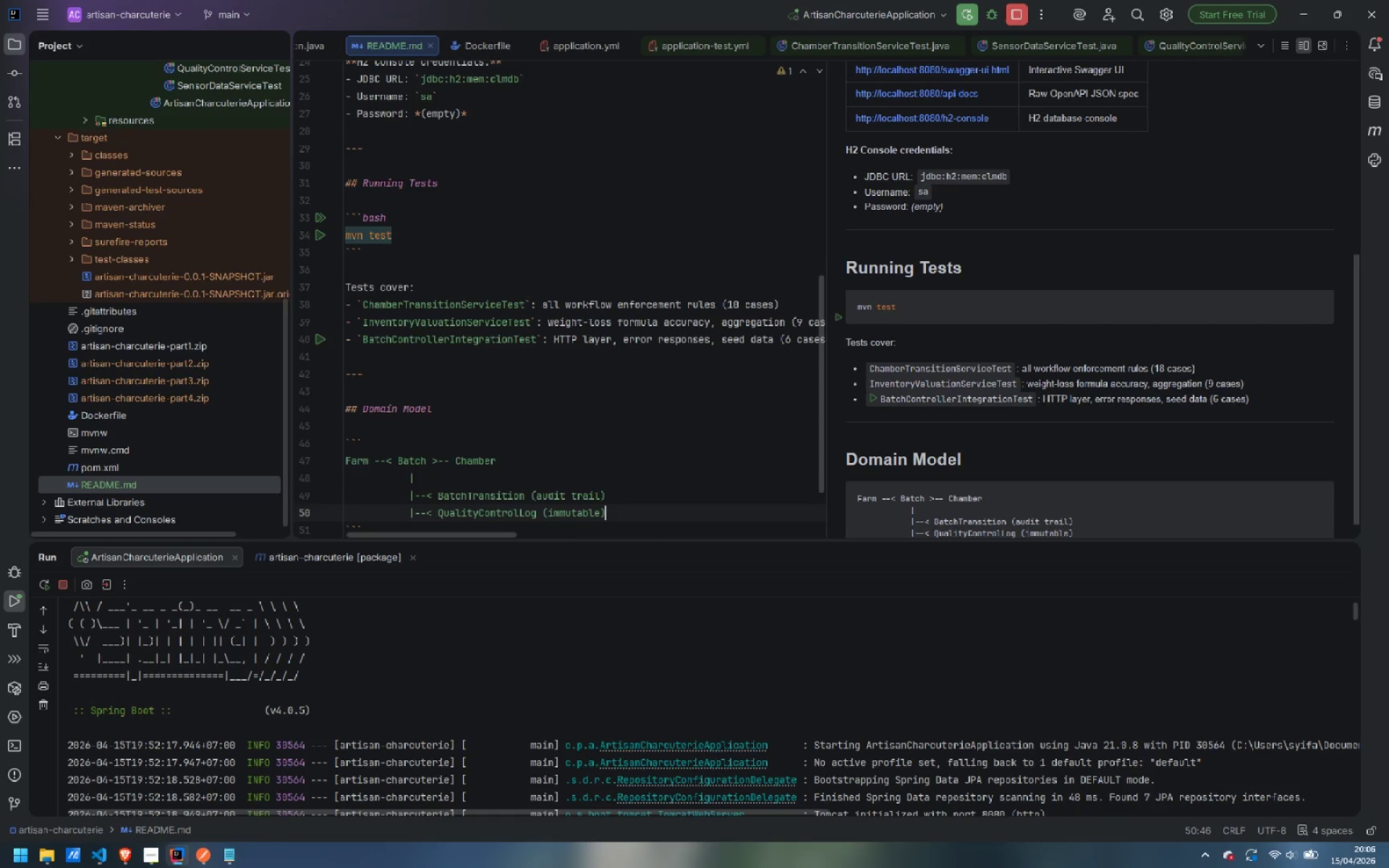 
key(Enter)
 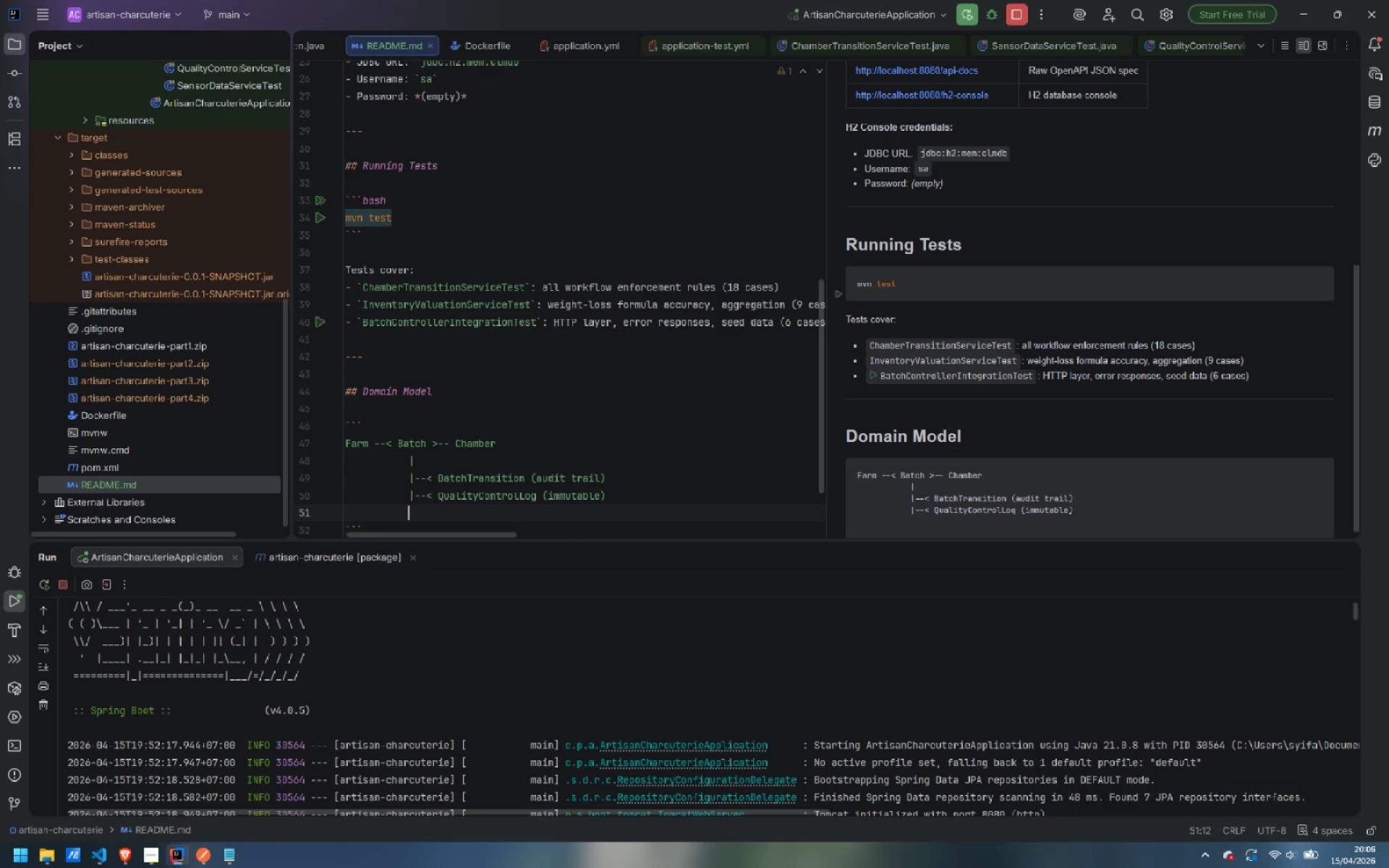 
key(Shift+Backslash)
 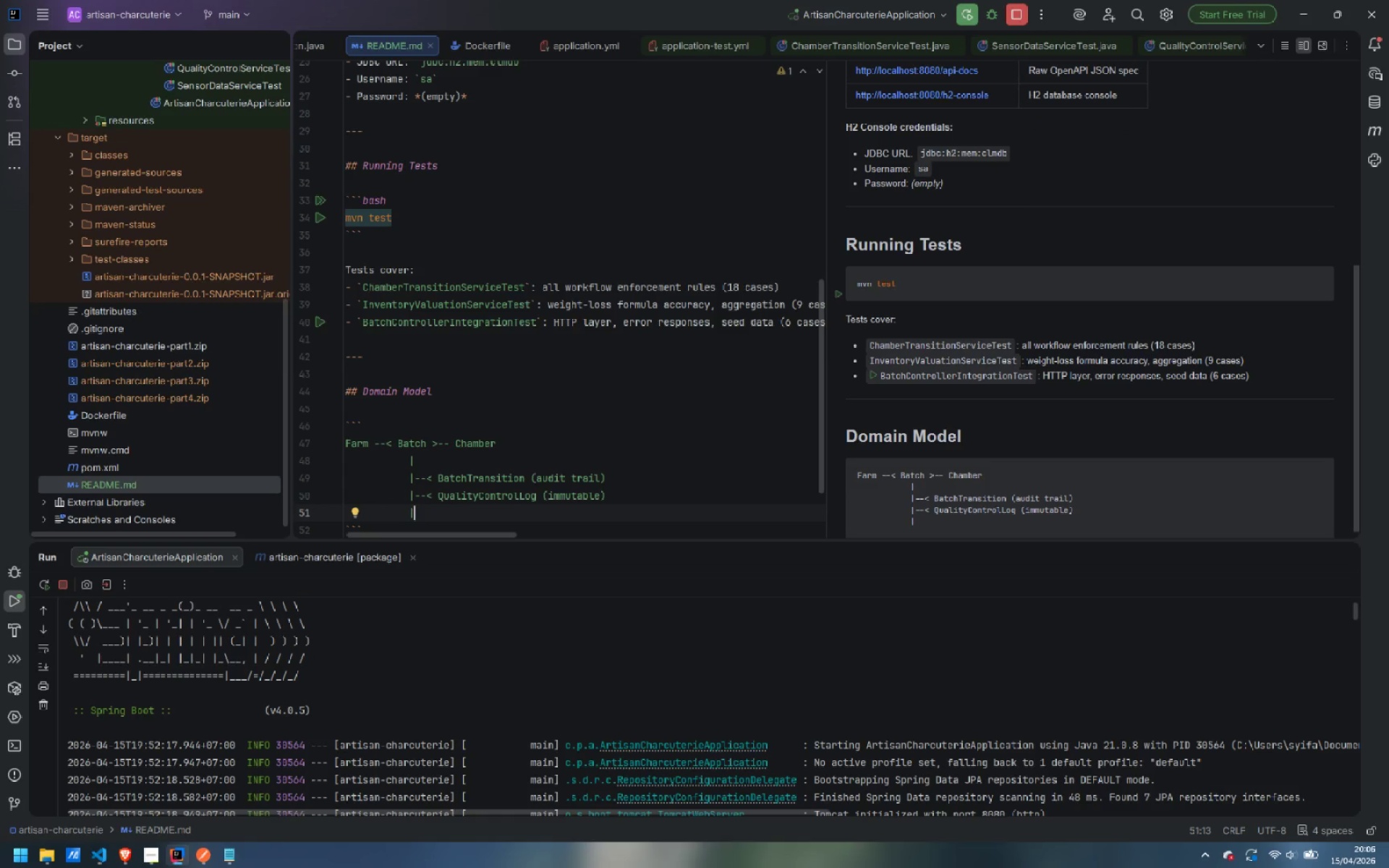 
key(Minus)
 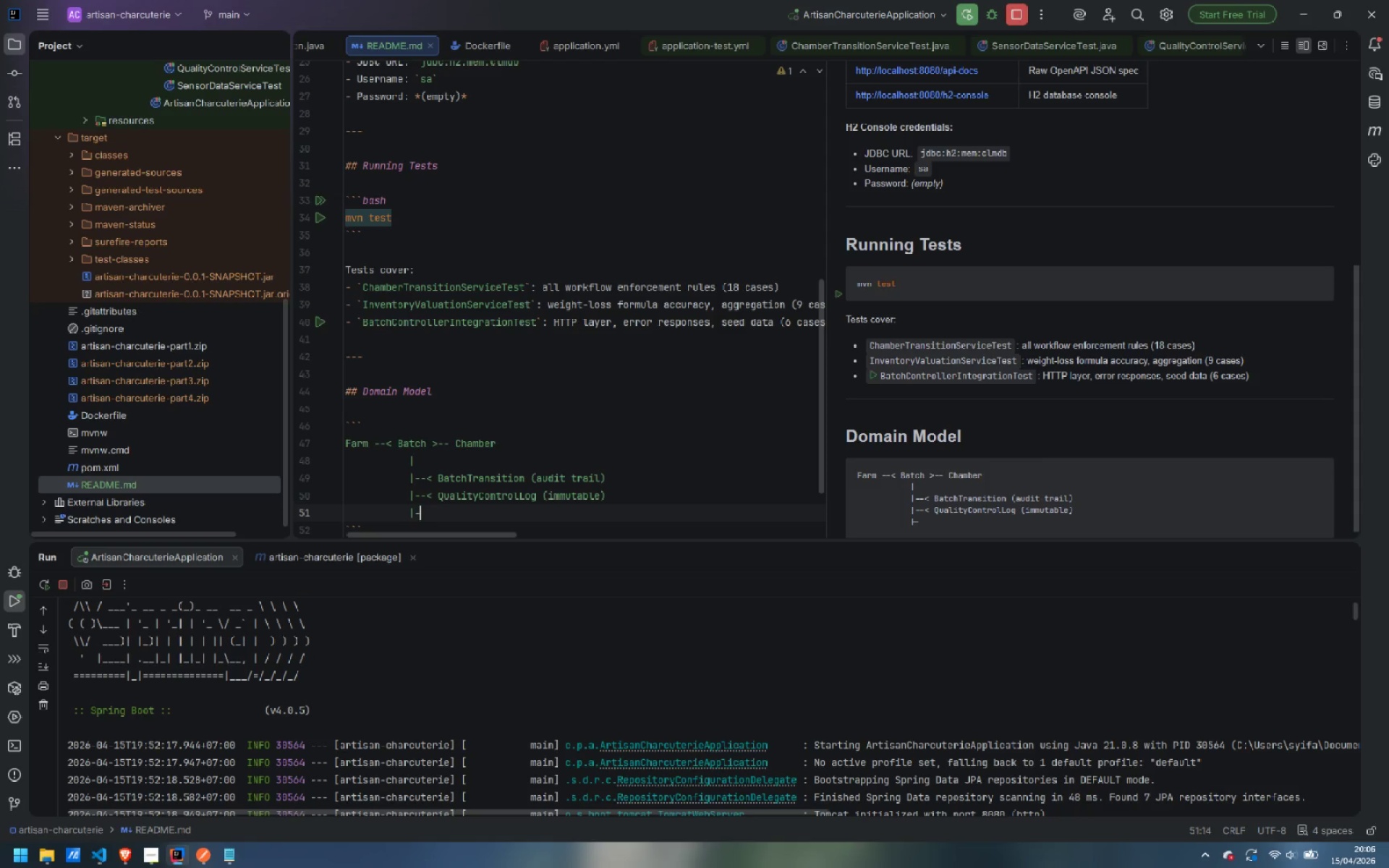 
key(Minus)
 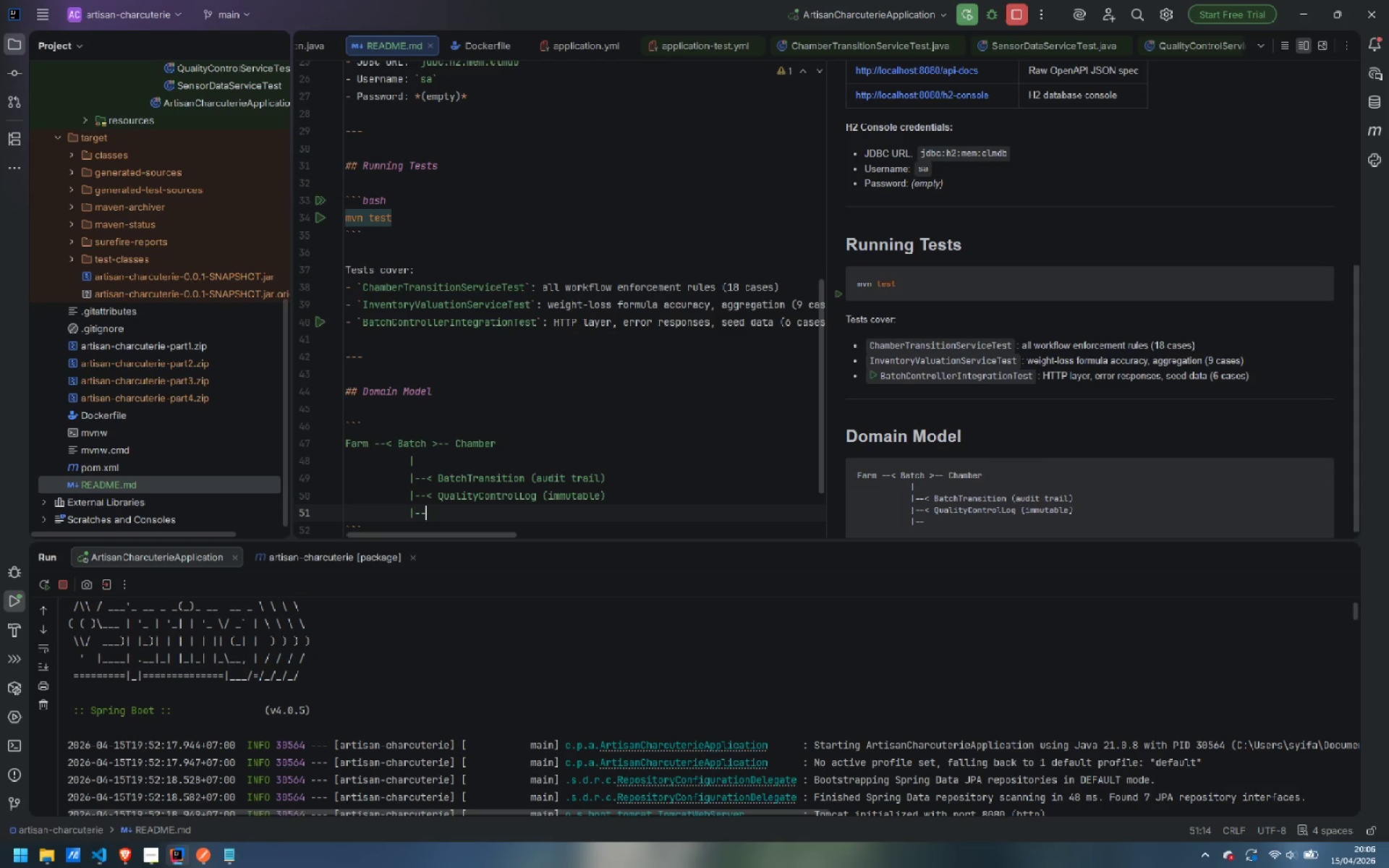 
key(Minus)
 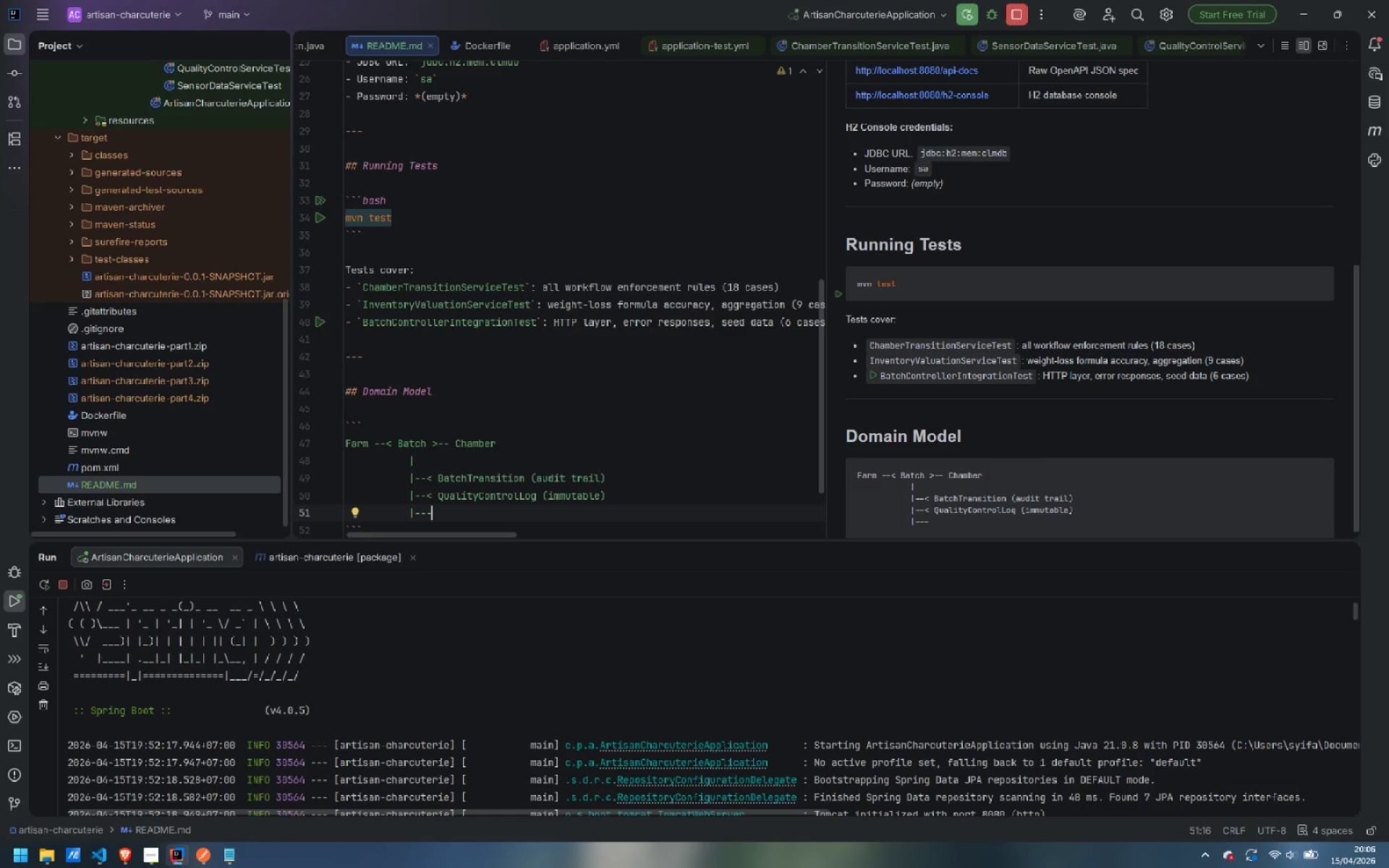 
type(Batch)
key(Backspace)
key(Backspace)
key(Backspace)
key(Backspace)
key(Backspace)
type( Batch )
key(Backspace)
type(Valuation (computed, not persisted))
 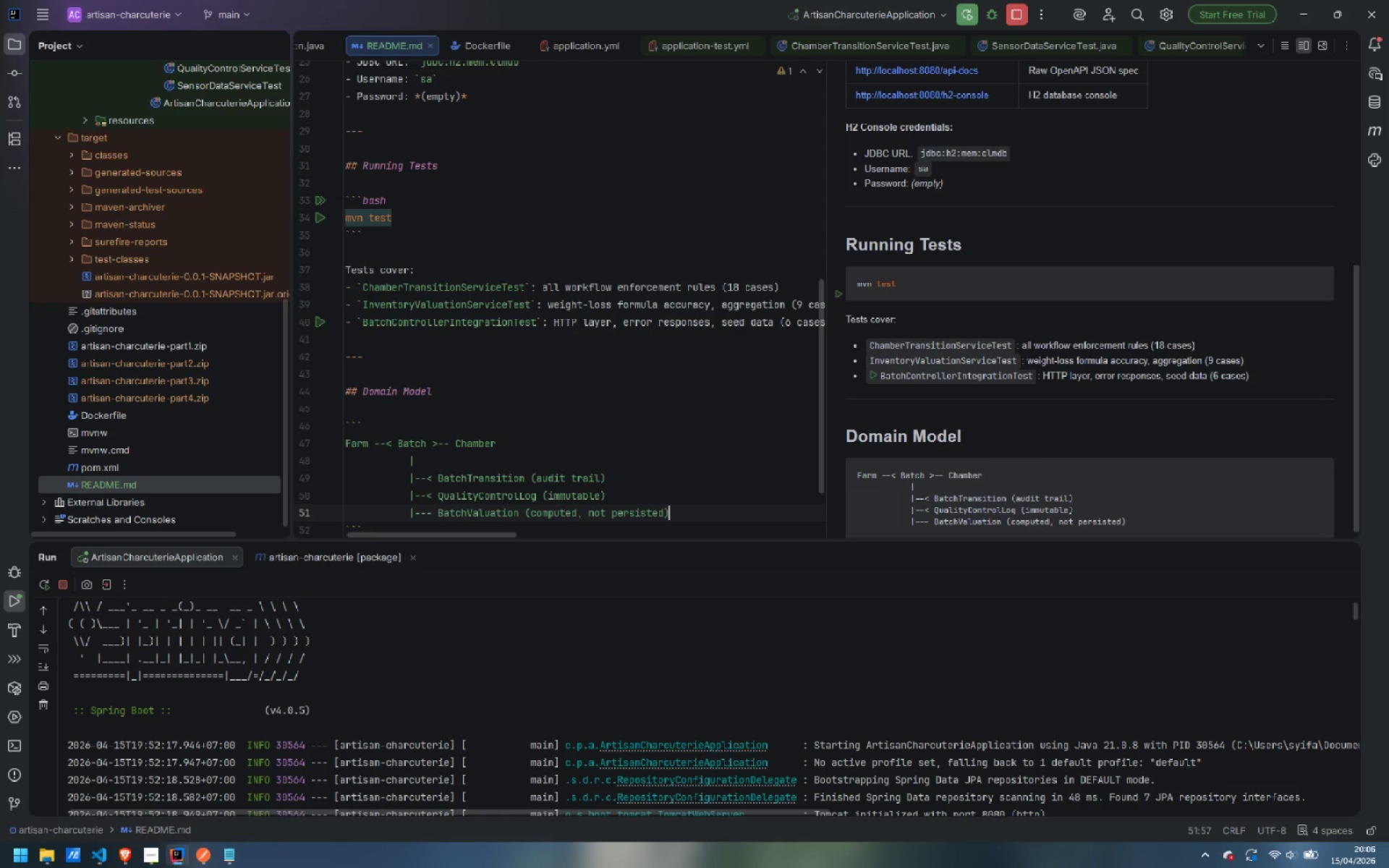 
key(Enter)
 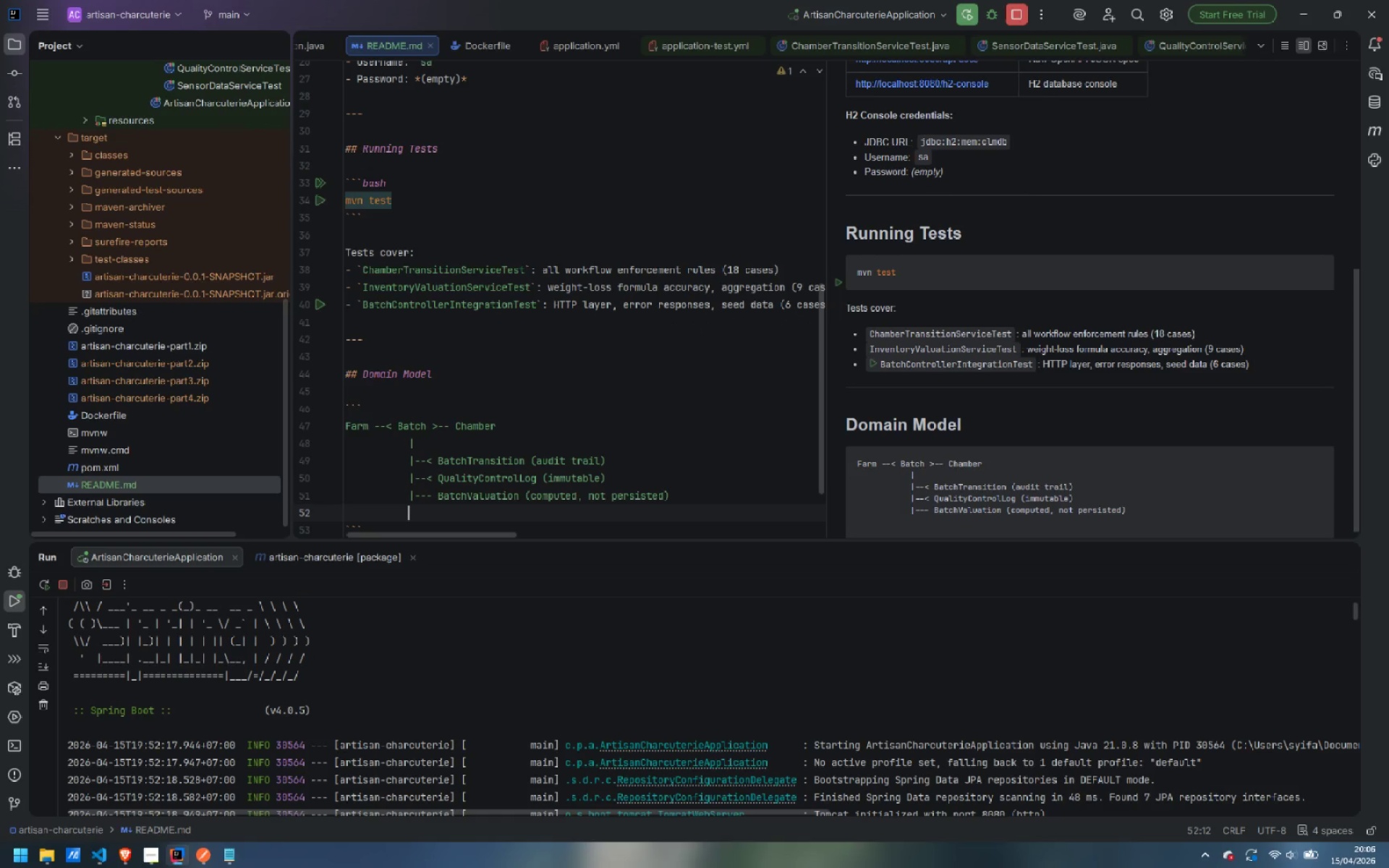 
key(Backspace)
 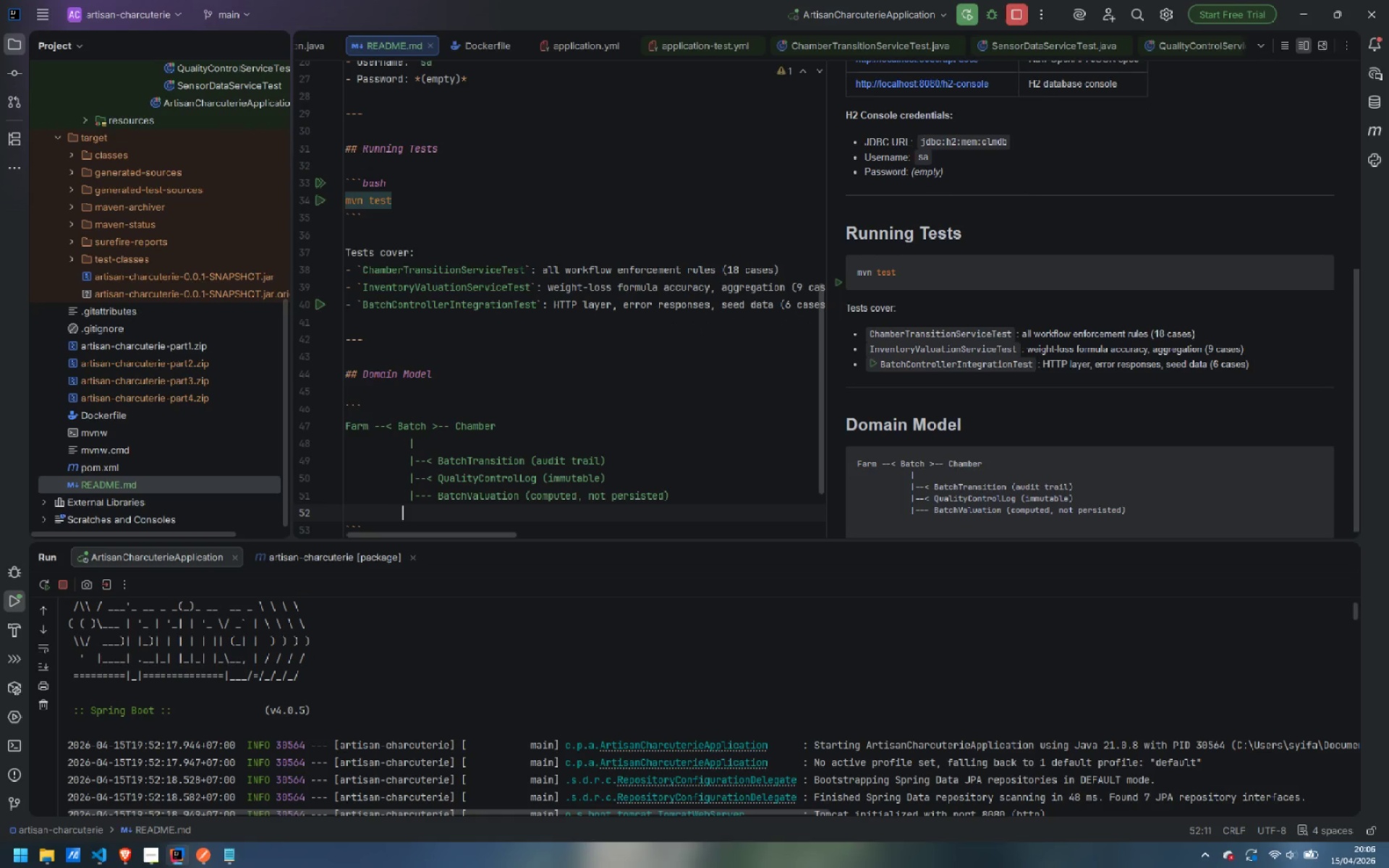 
key(Backspace)
 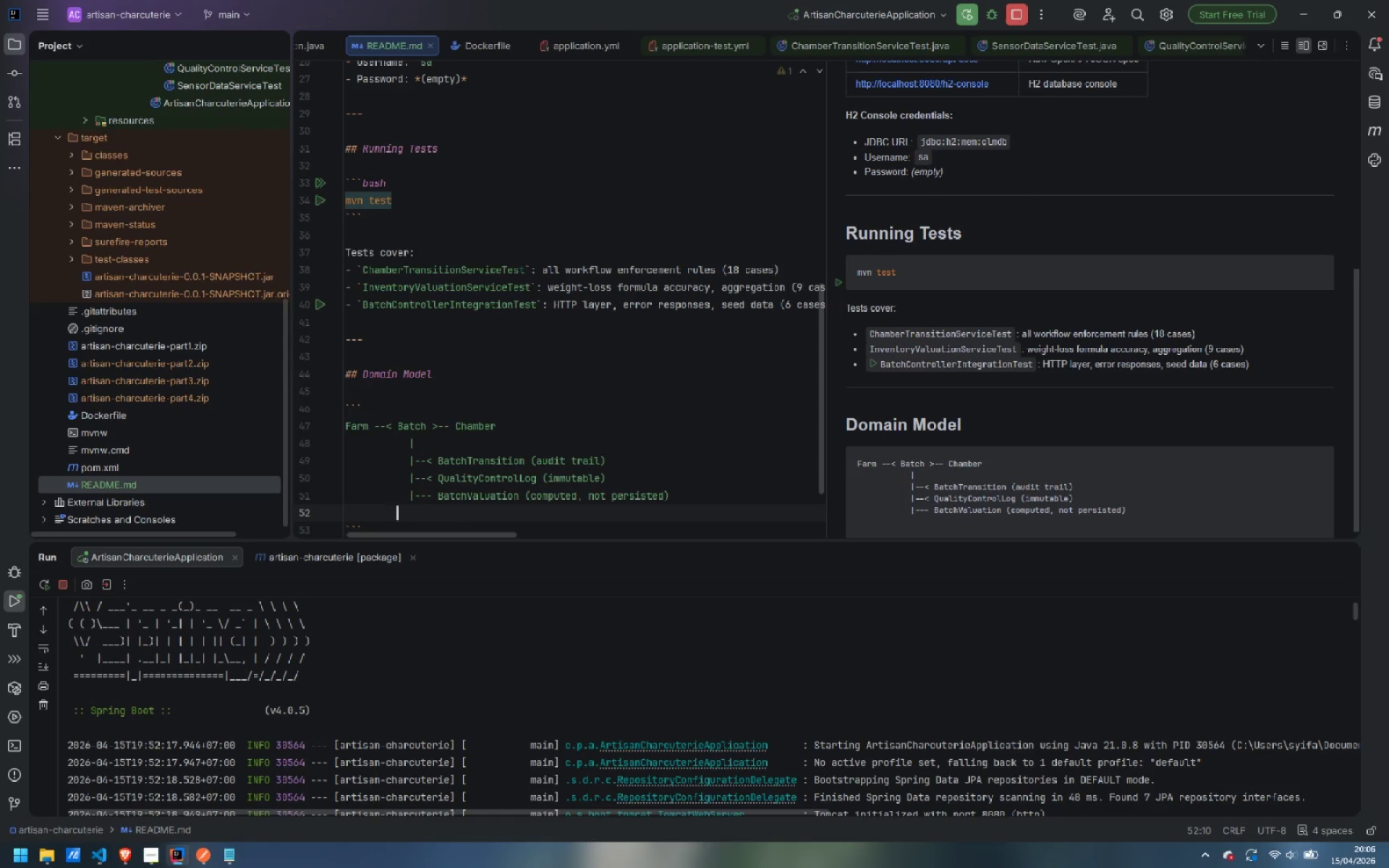 
key(Backspace)
 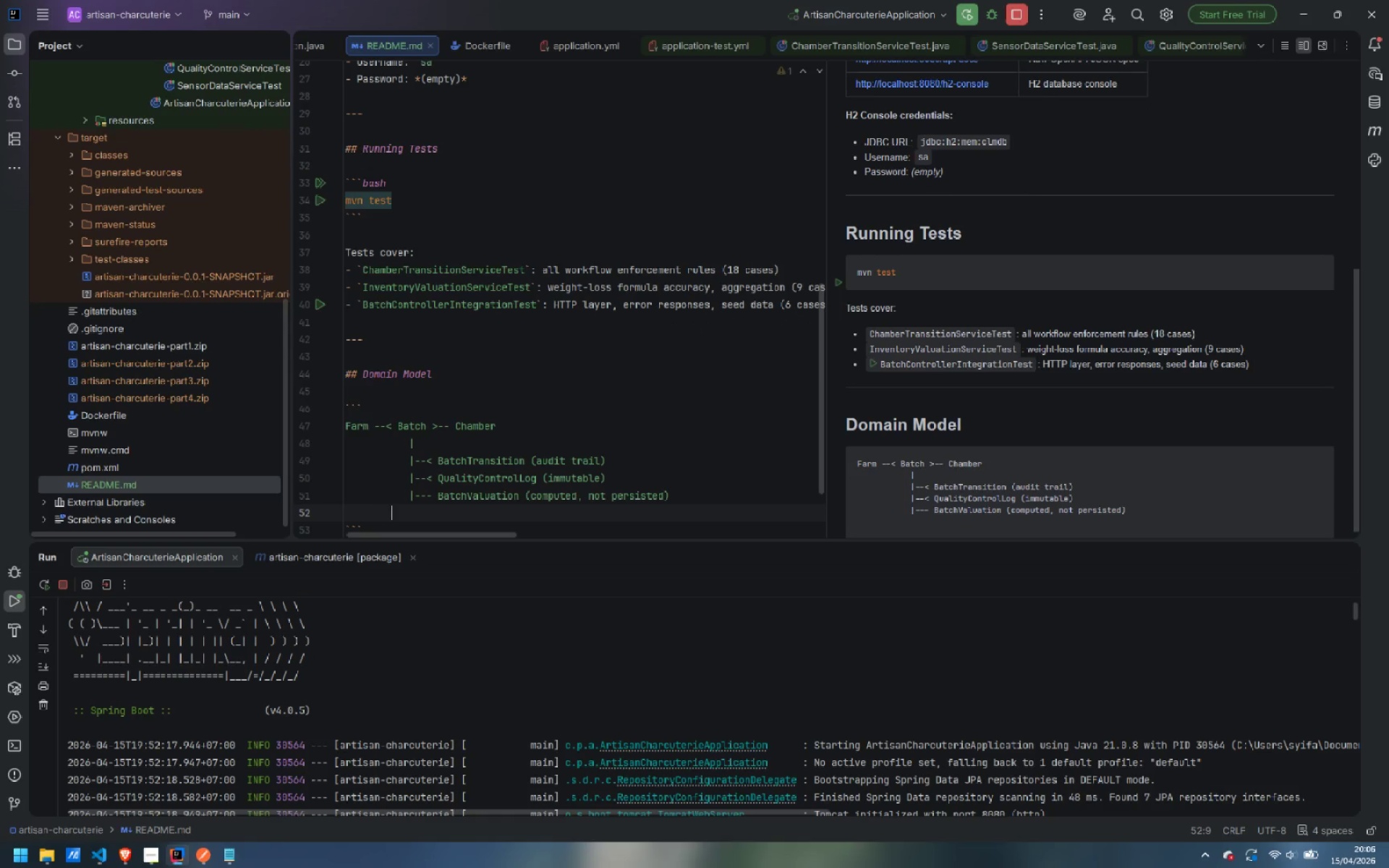 
key(Backspace)
 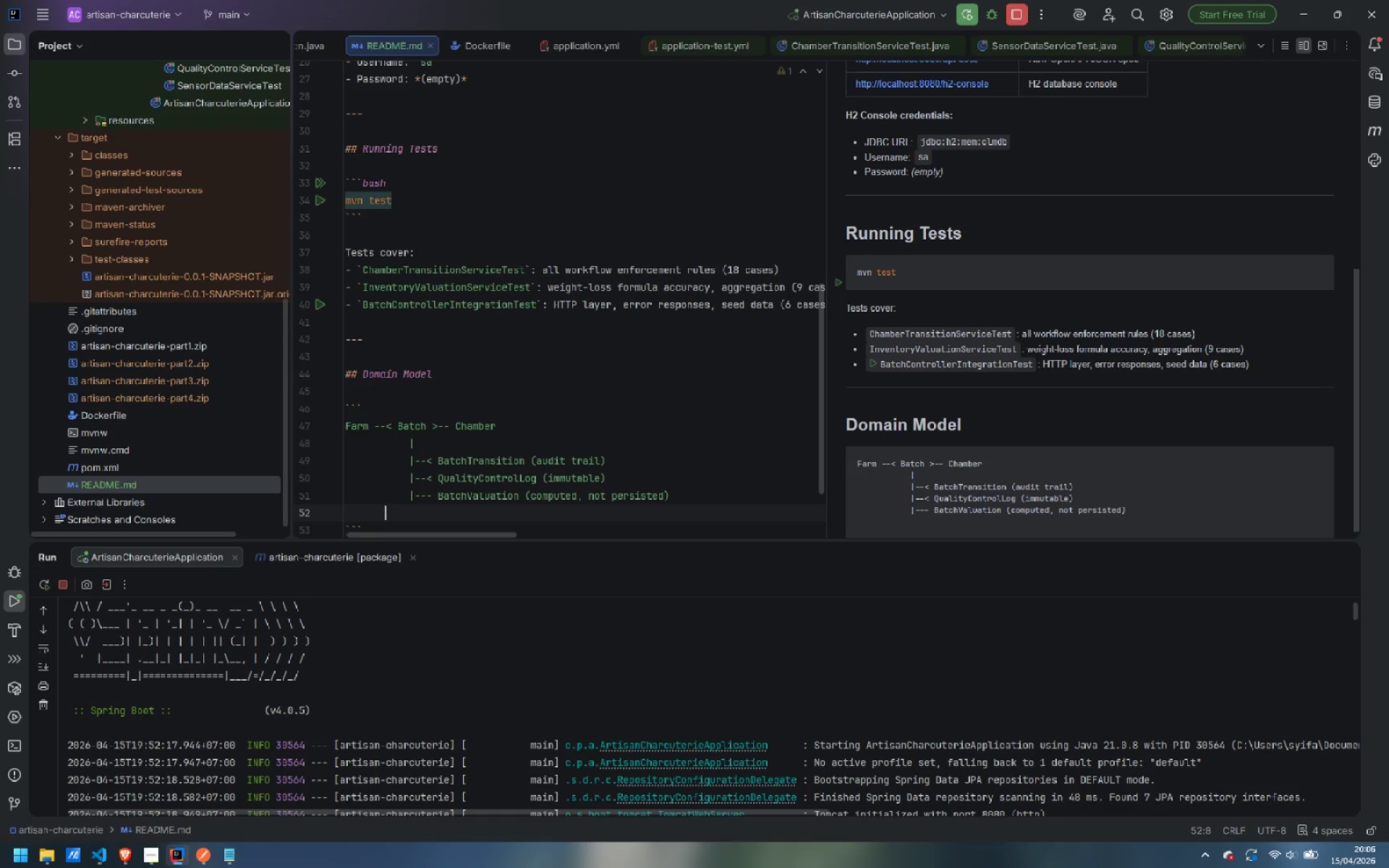 
key(Backspace)
 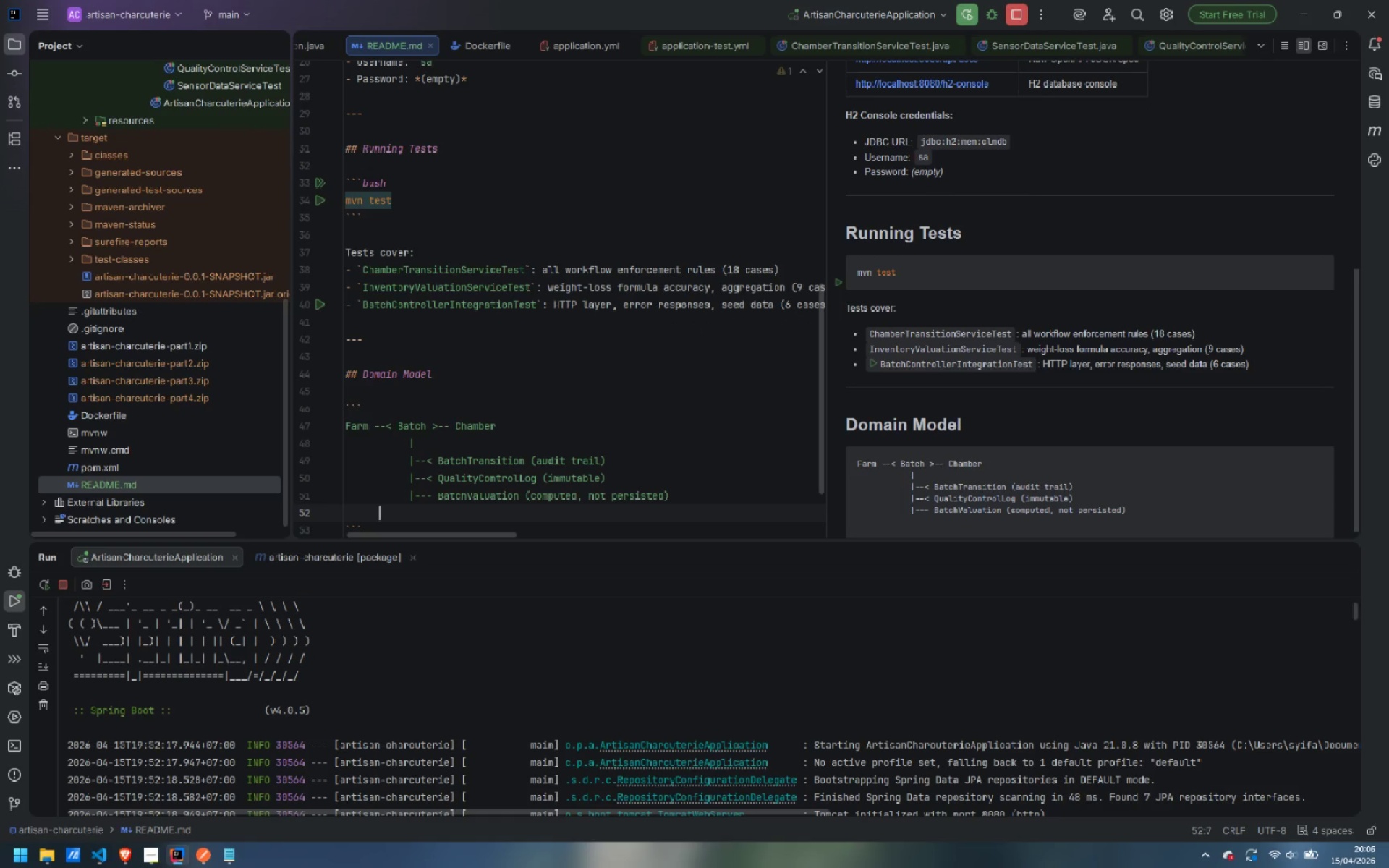 
key(Backspace)
 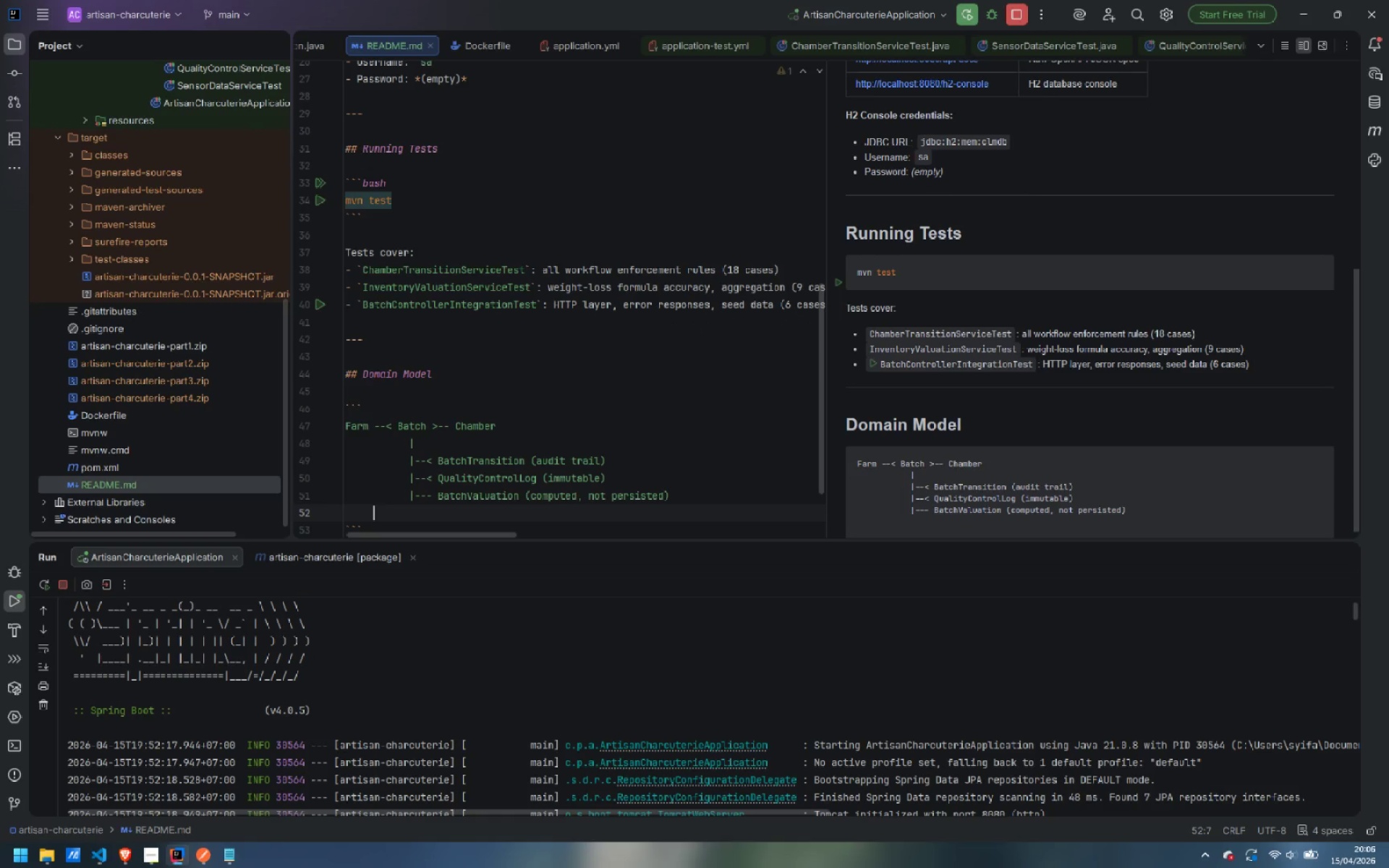 
key(Backspace)
 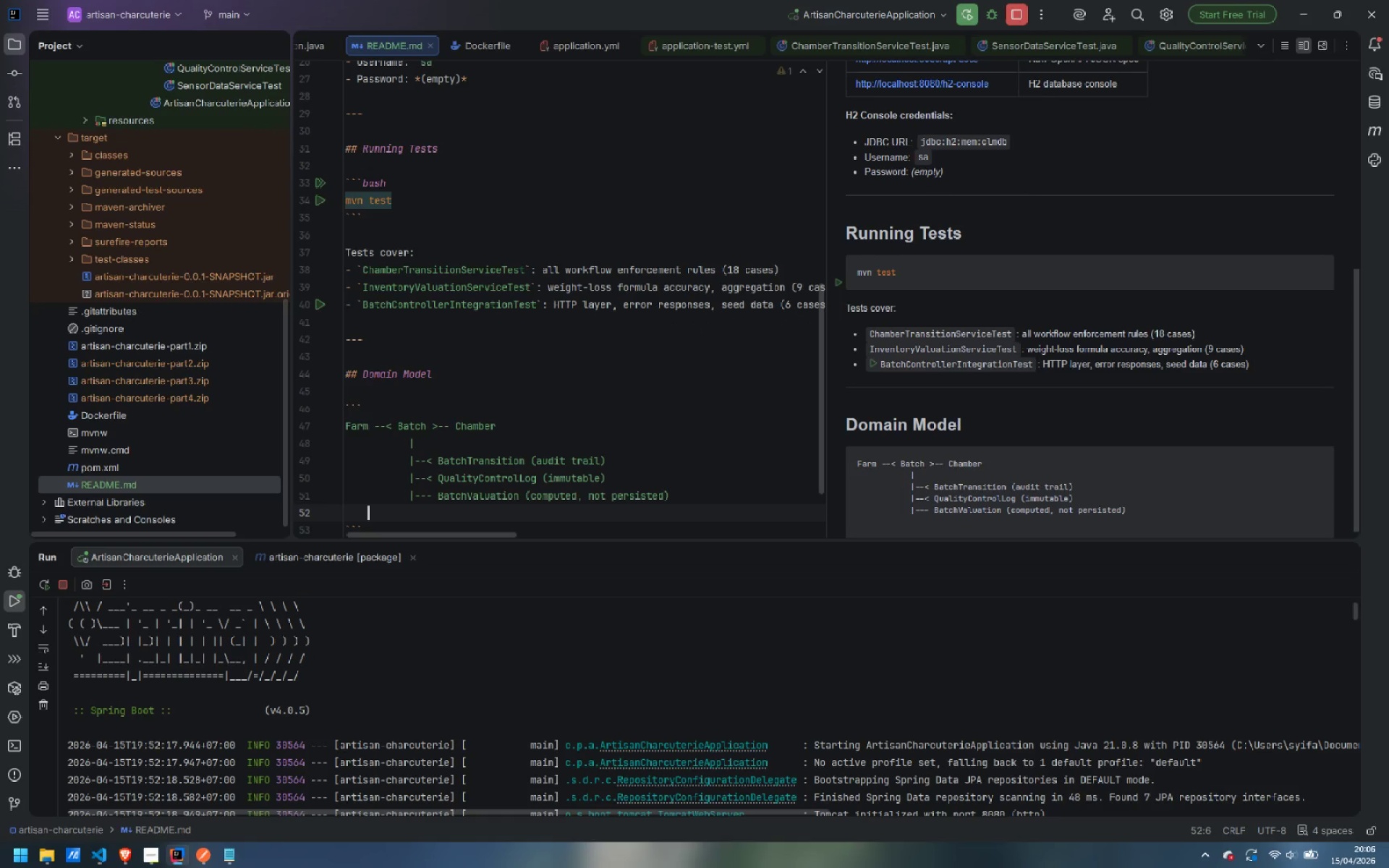 
key(Backspace)
 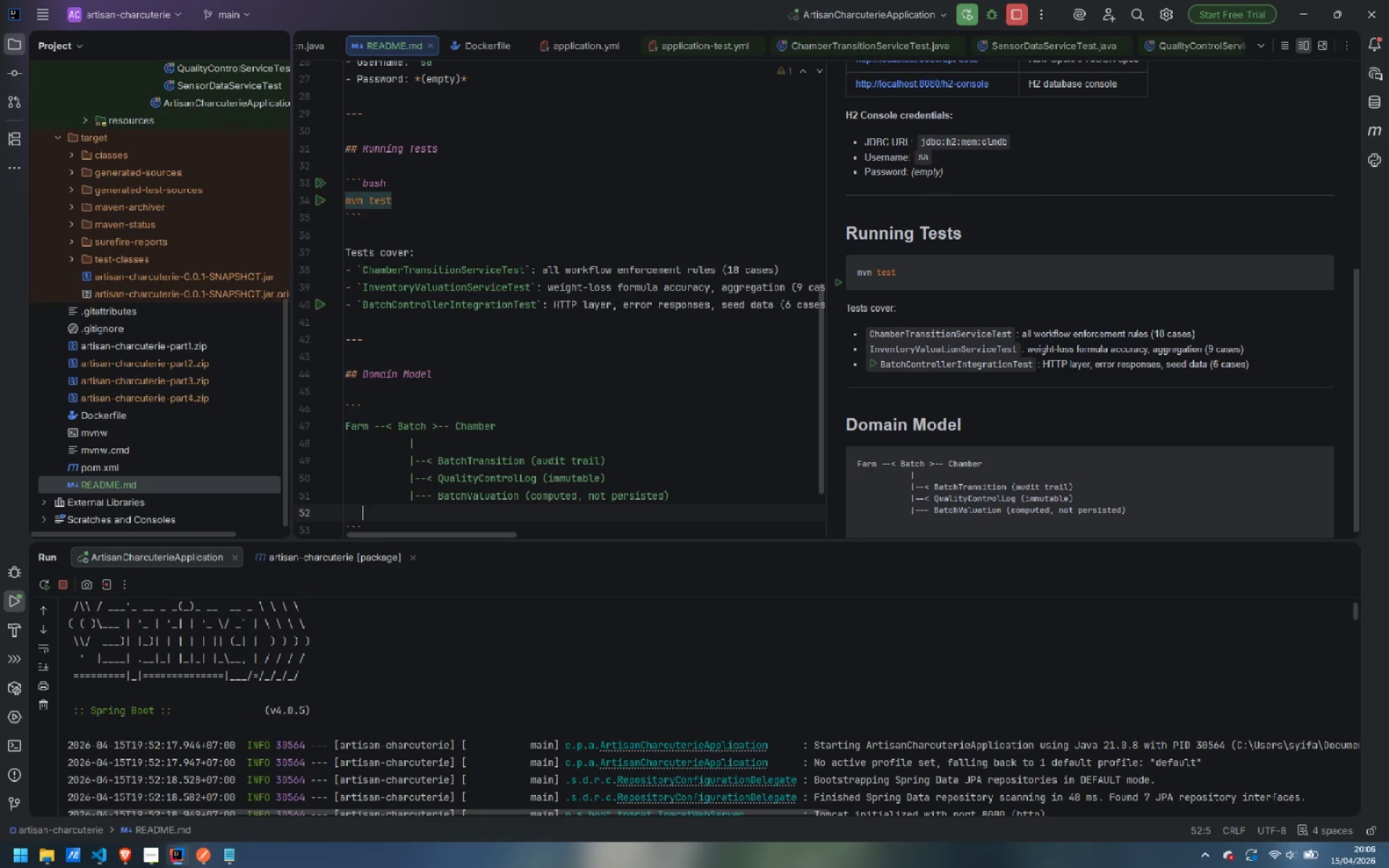 
key(Backspace)
 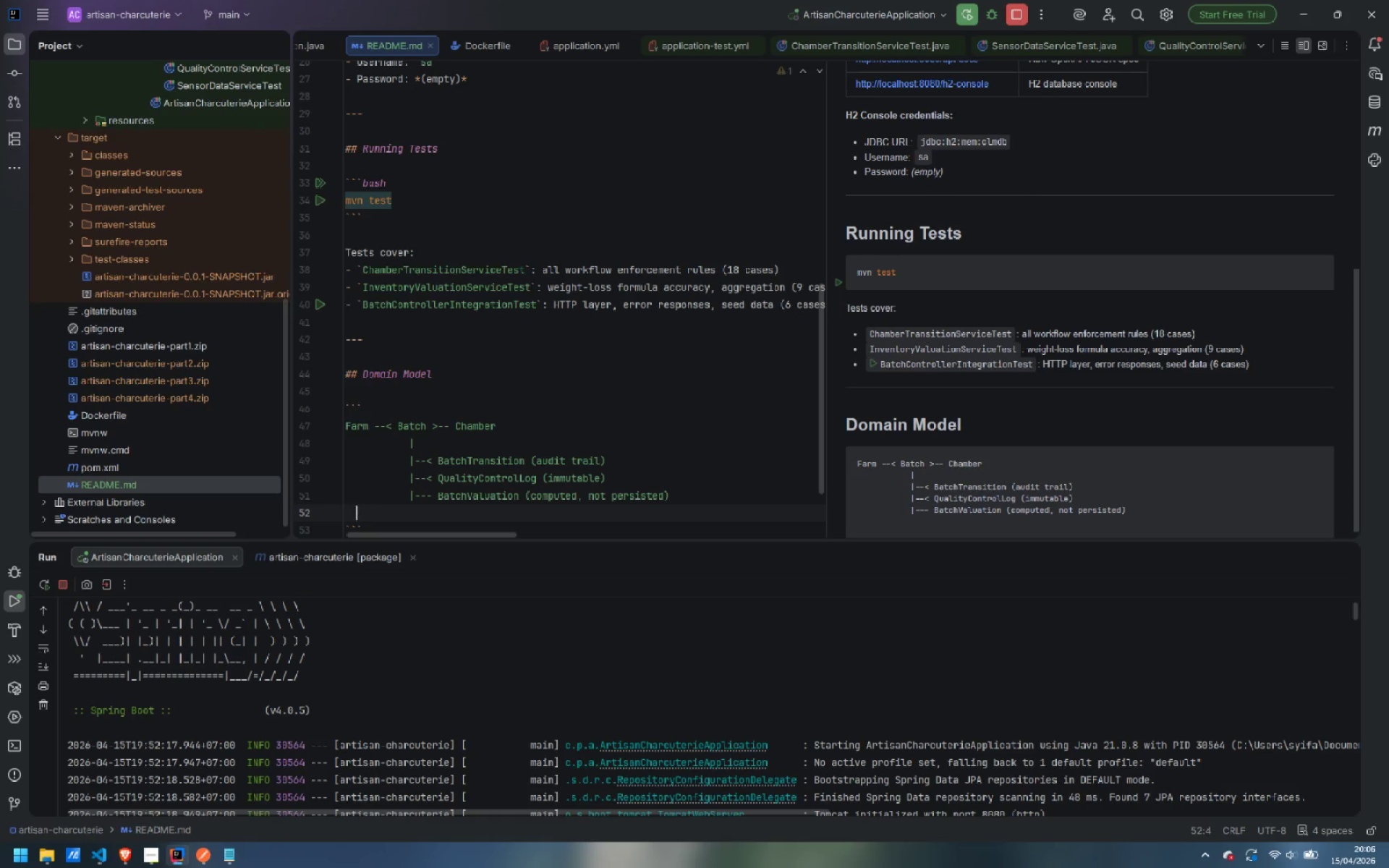 
key(Backspace)
 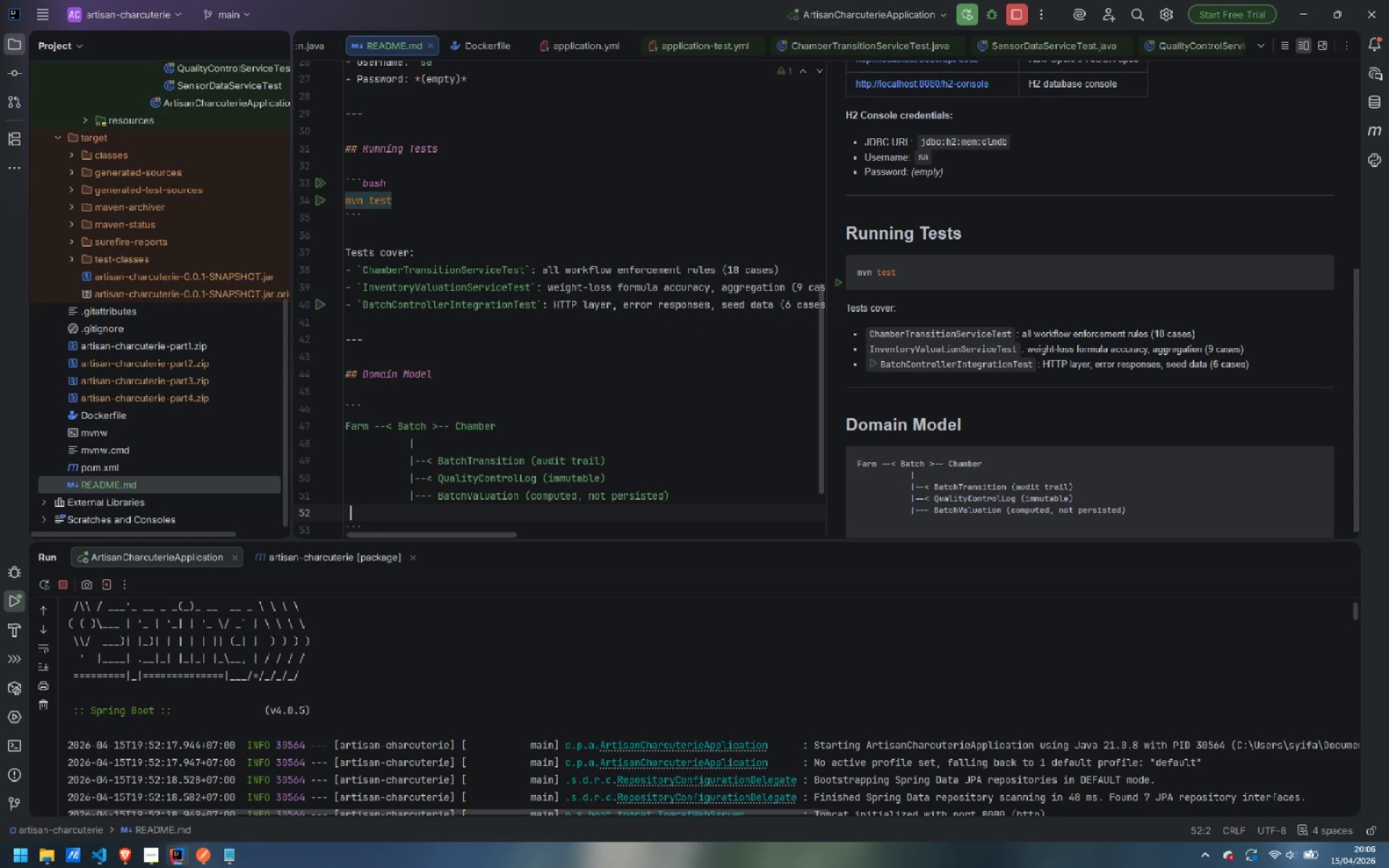 
key(Backspace)
 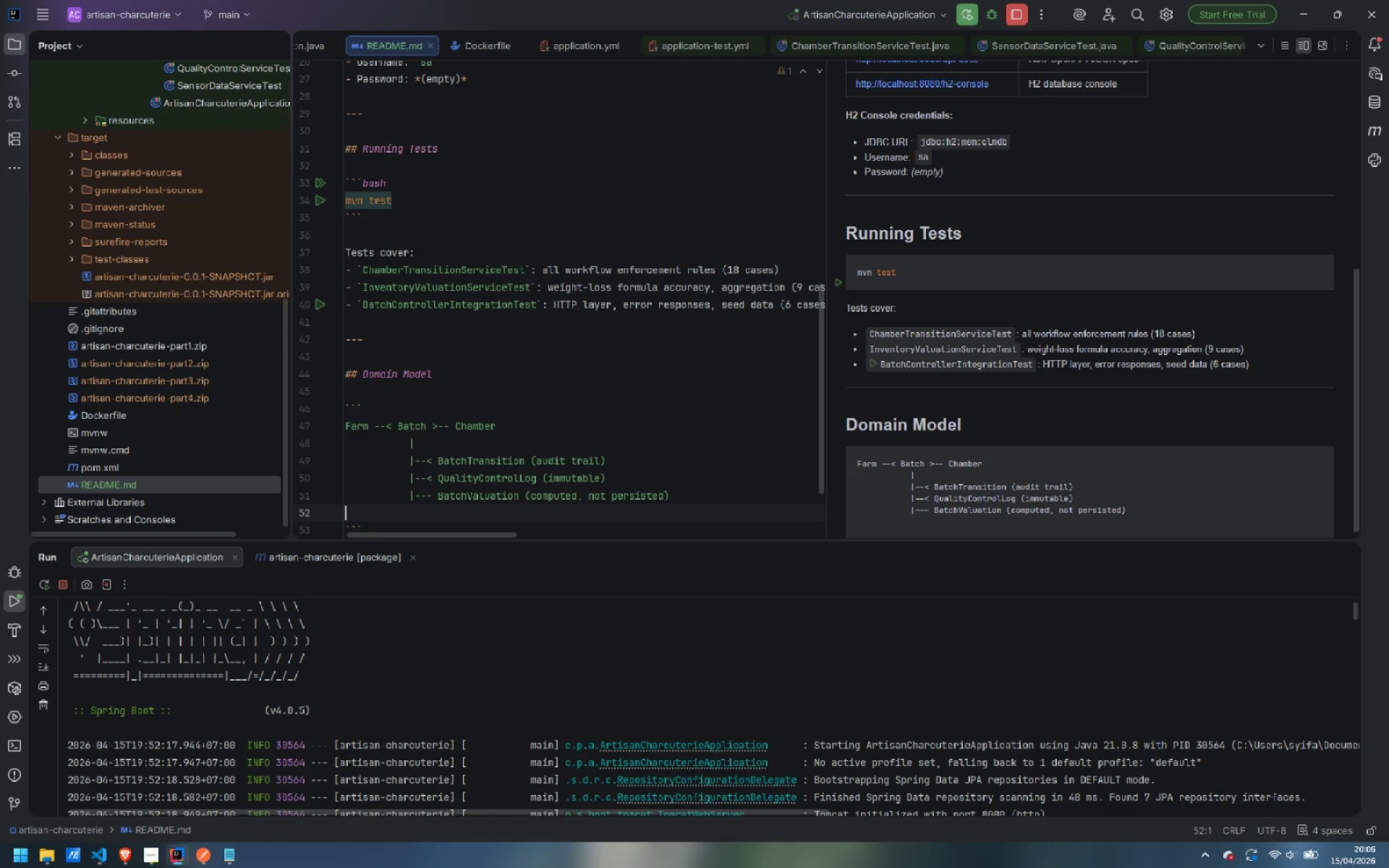 
key(Enter)
 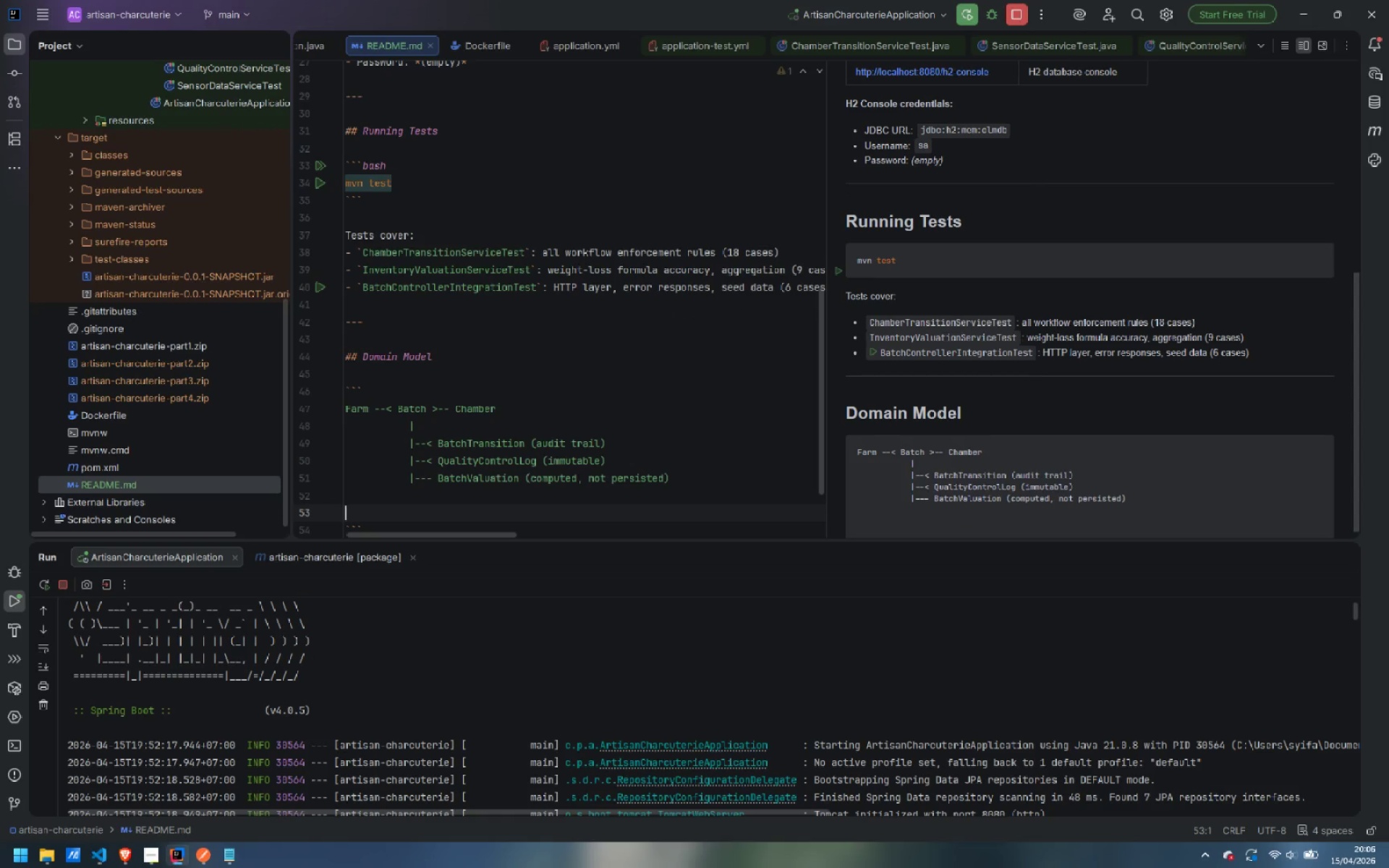 
type(Chamber --< SensorReading)
 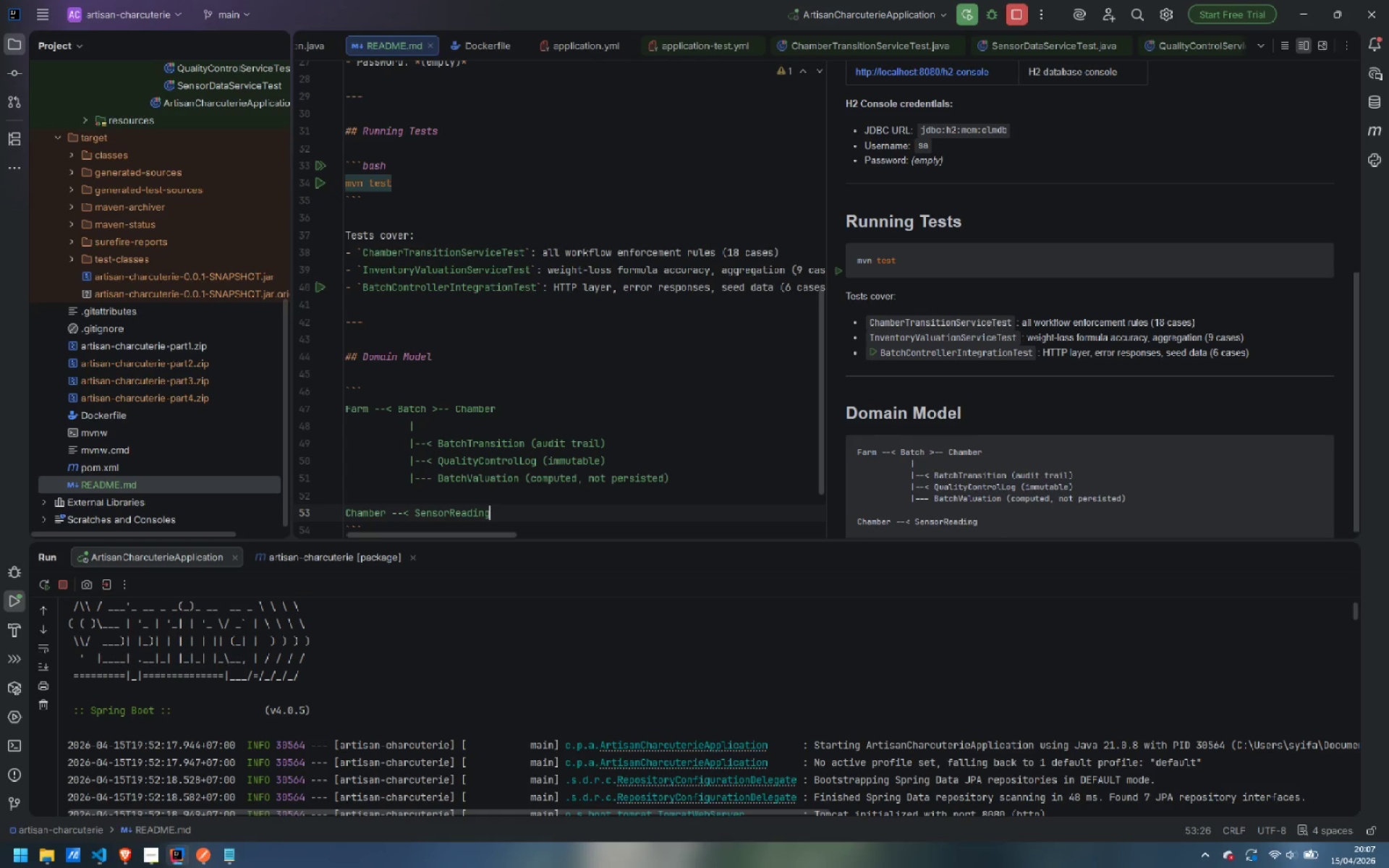 
key(Enter)
 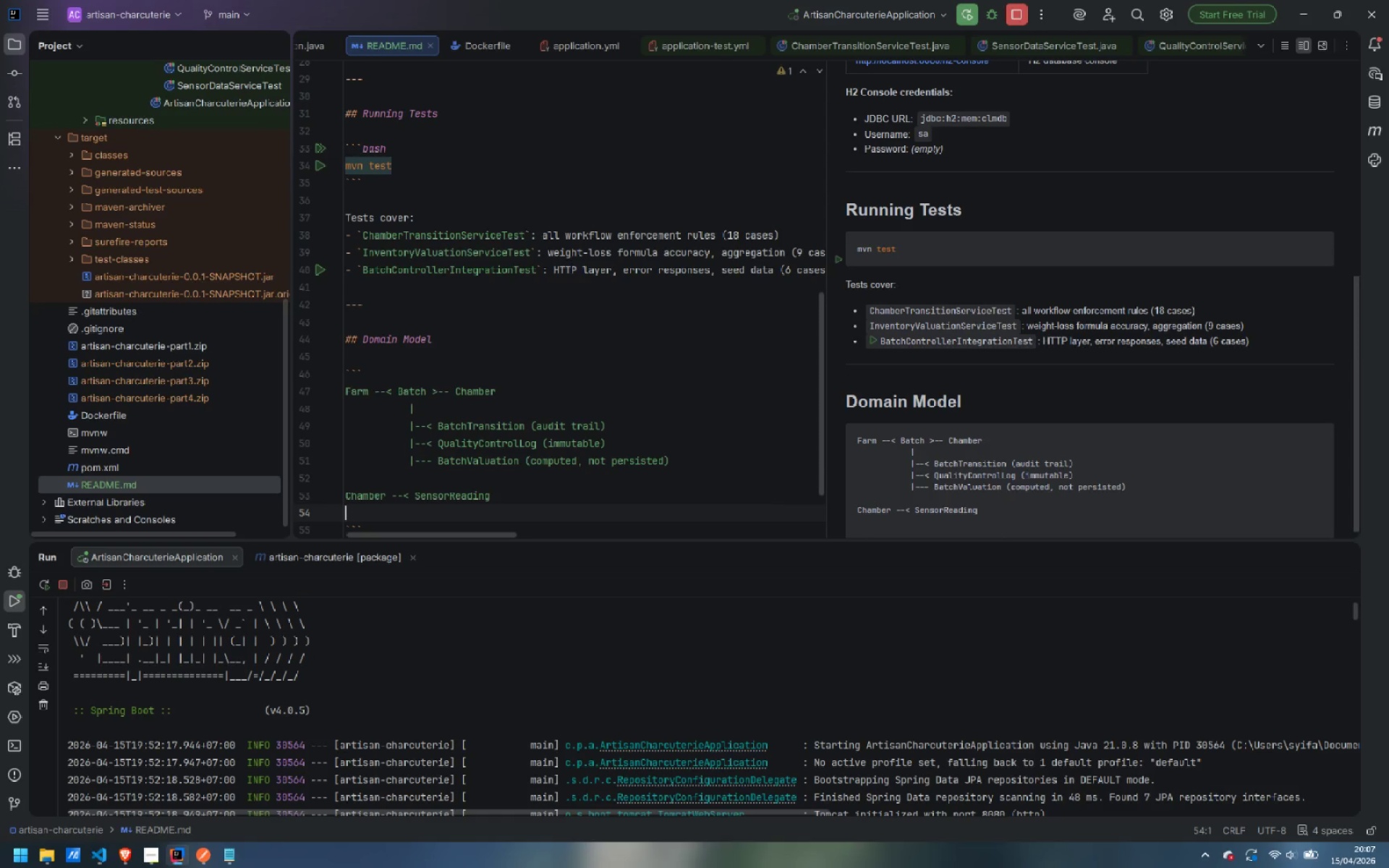 
key(Enter)
 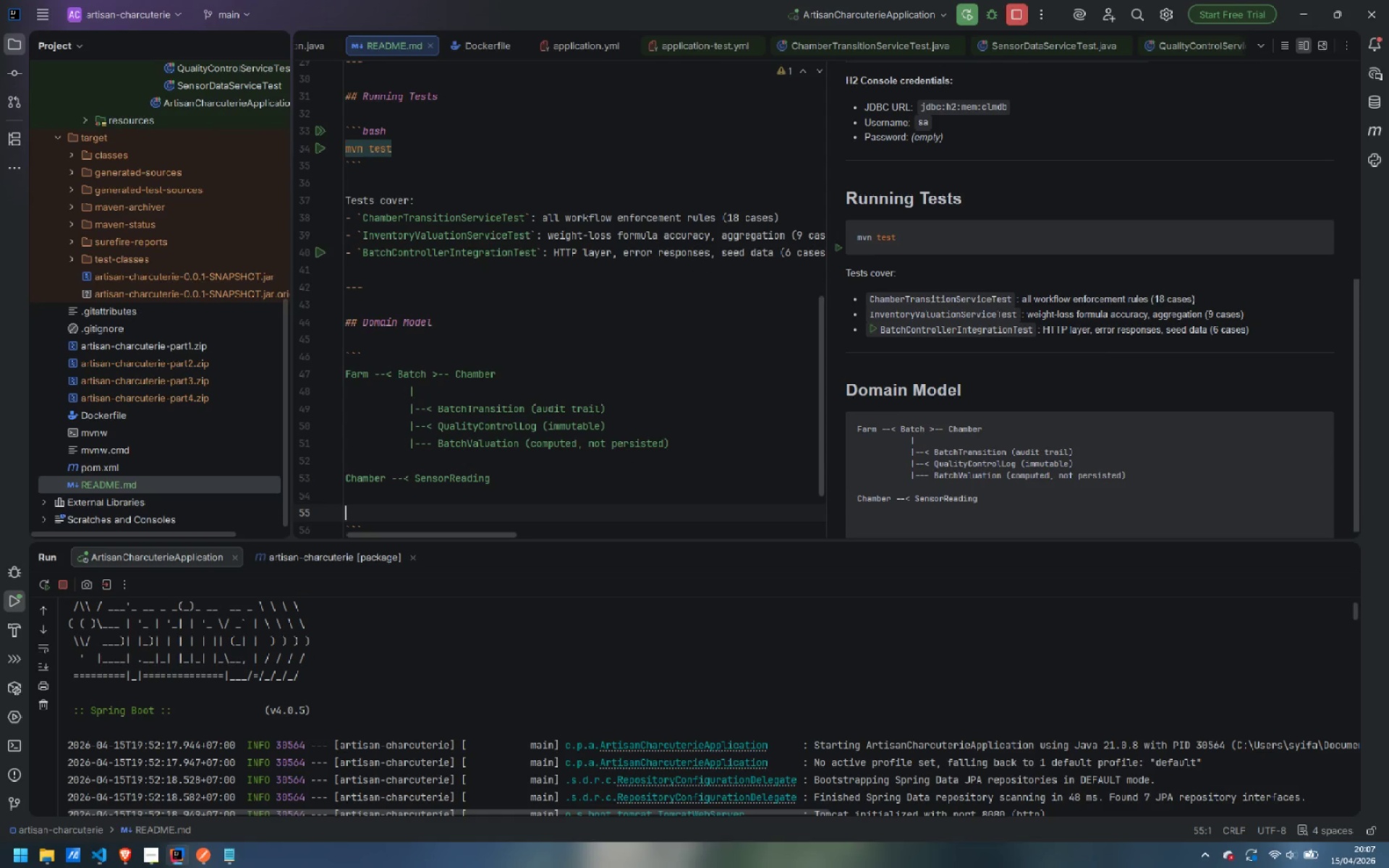 
type(Marker)
key(Backspace)
type(tSprot)
key(Backspace)
key(Backspace)
key(Backspace)
key(Backspace)
type(potPro)
key(Backspace)
type(ice (one per Proc)
key(Backspace)
type(duct))
 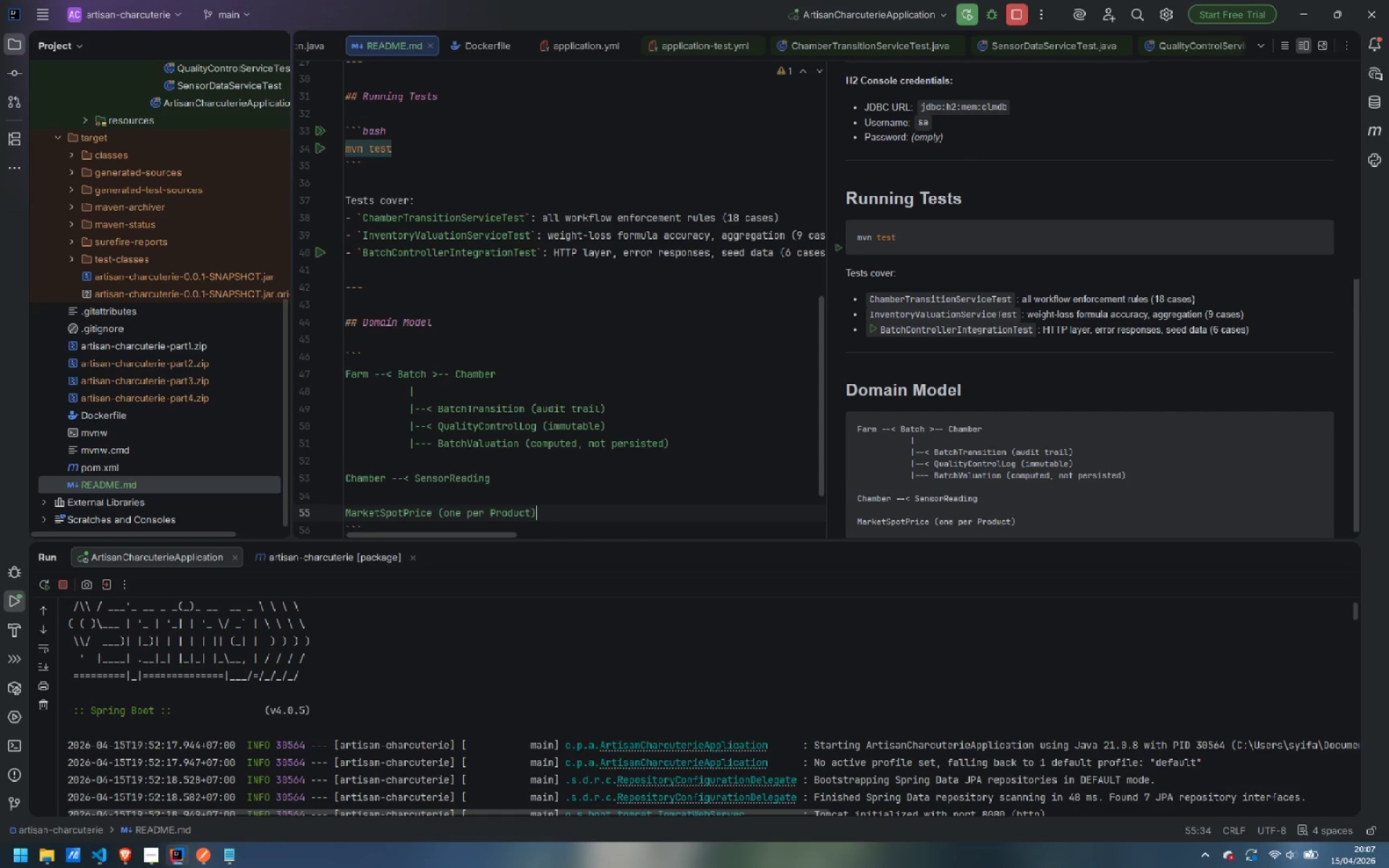 
key(ArrowLeft)
 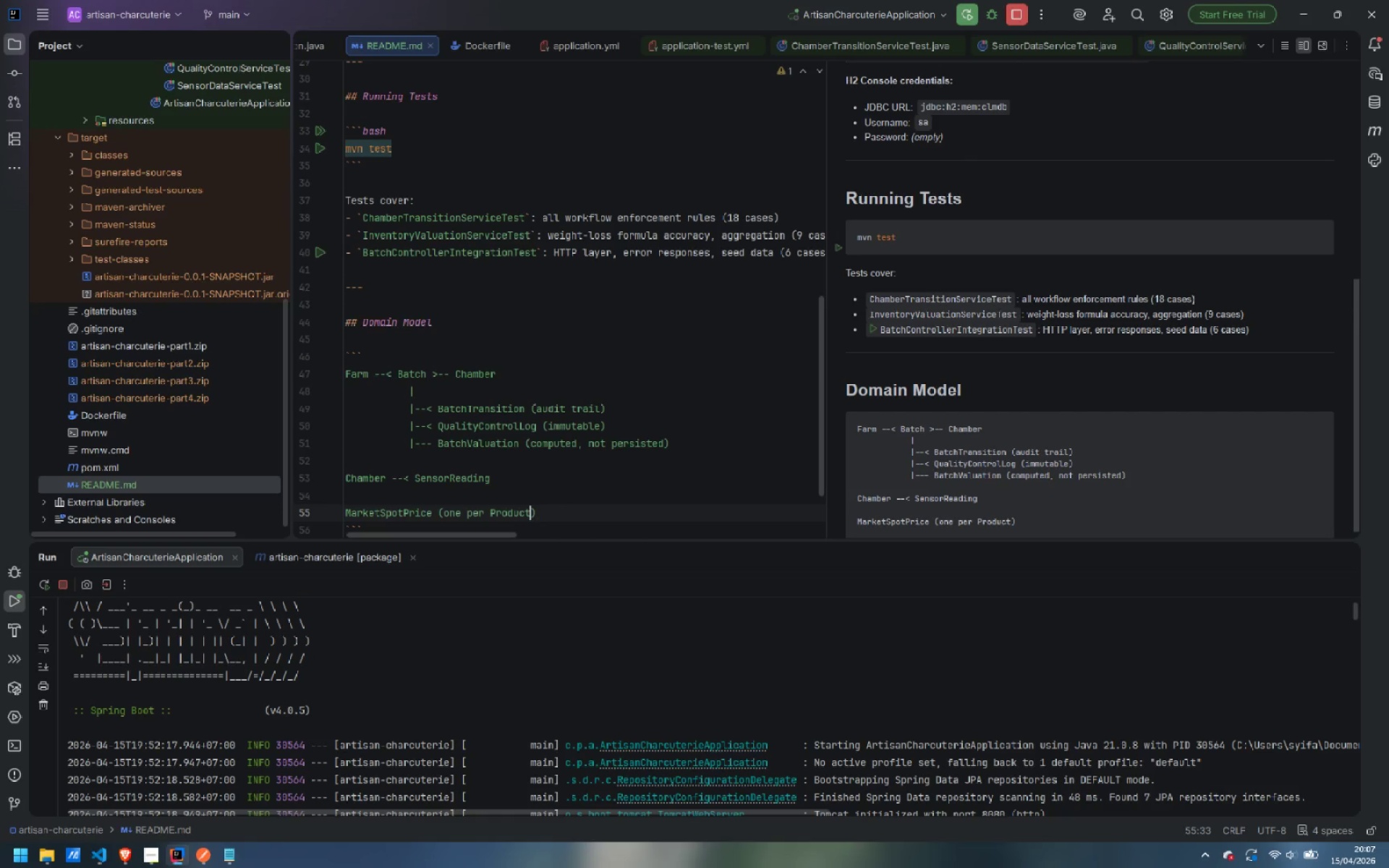 
type(Type)
 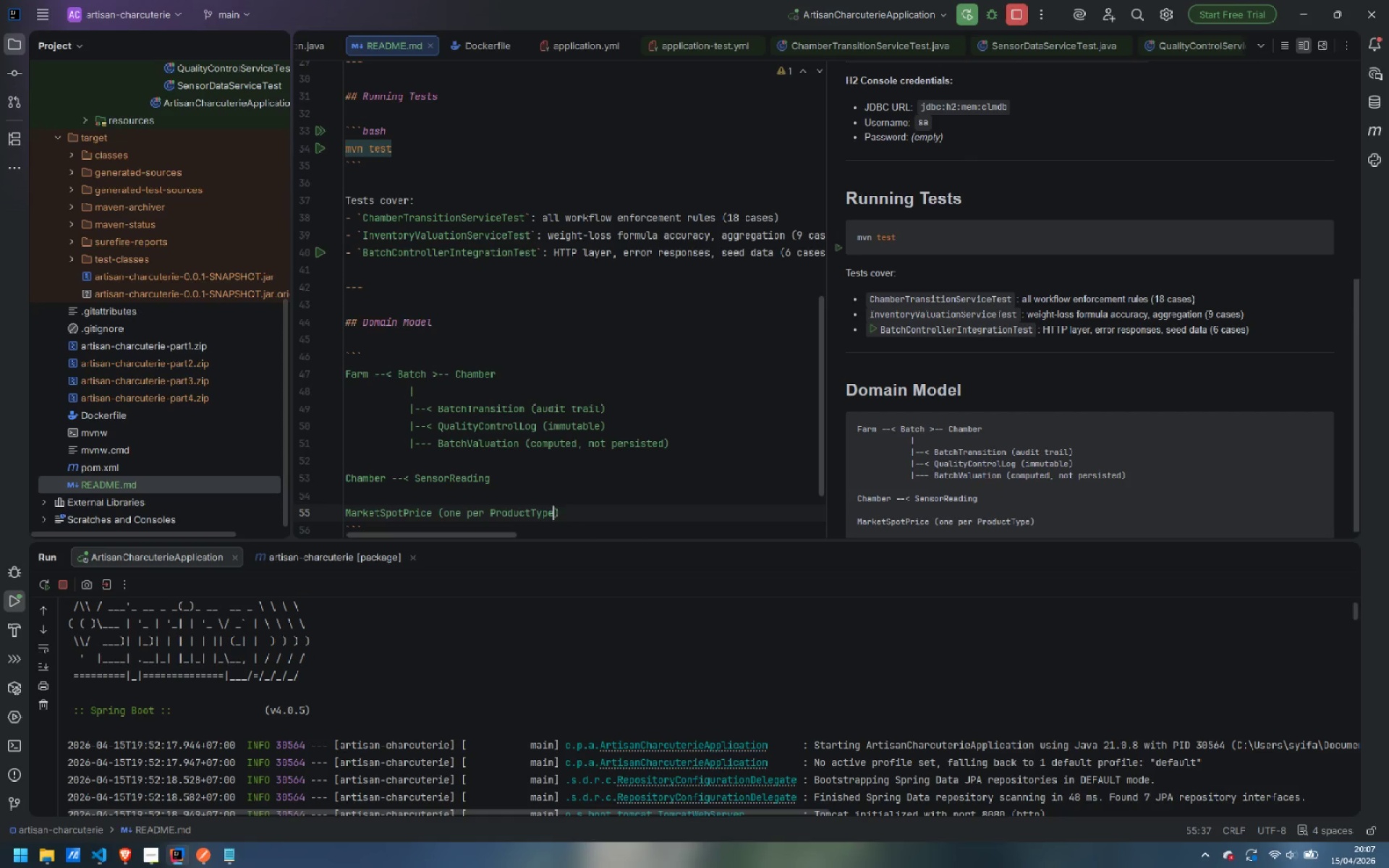 
key(ArrowRight)
 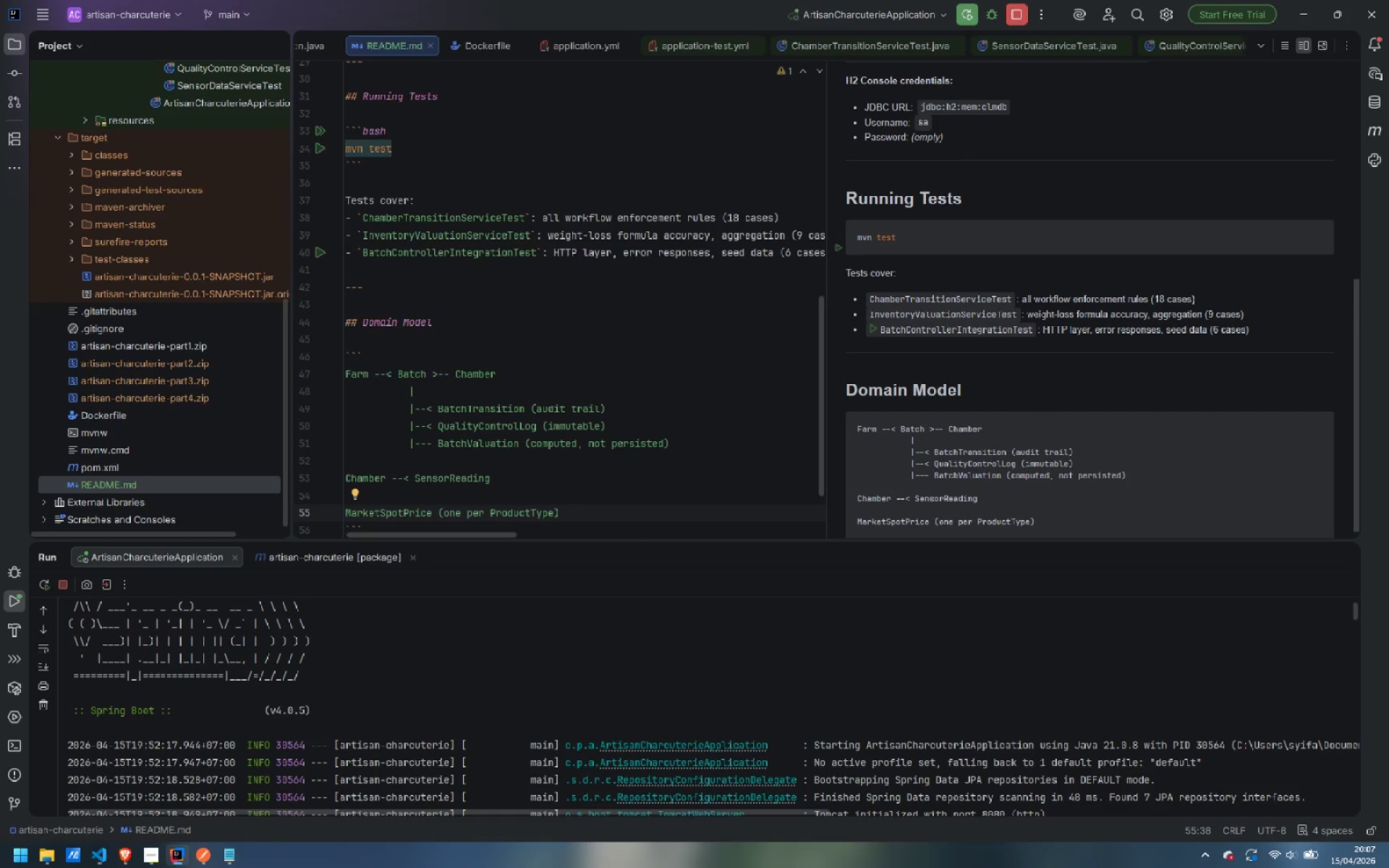 
key(ArrowDown)
 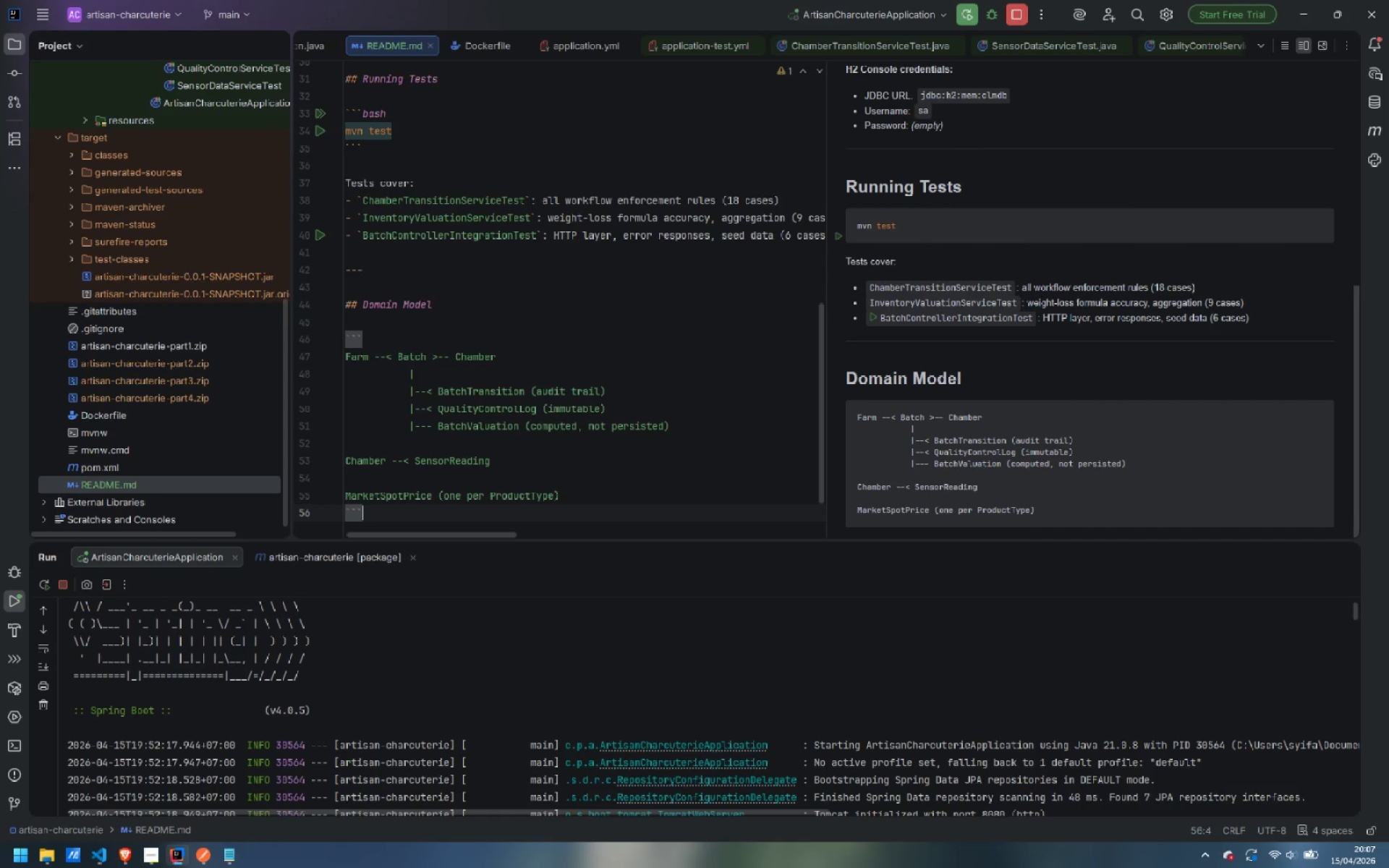 
key(Enter)
 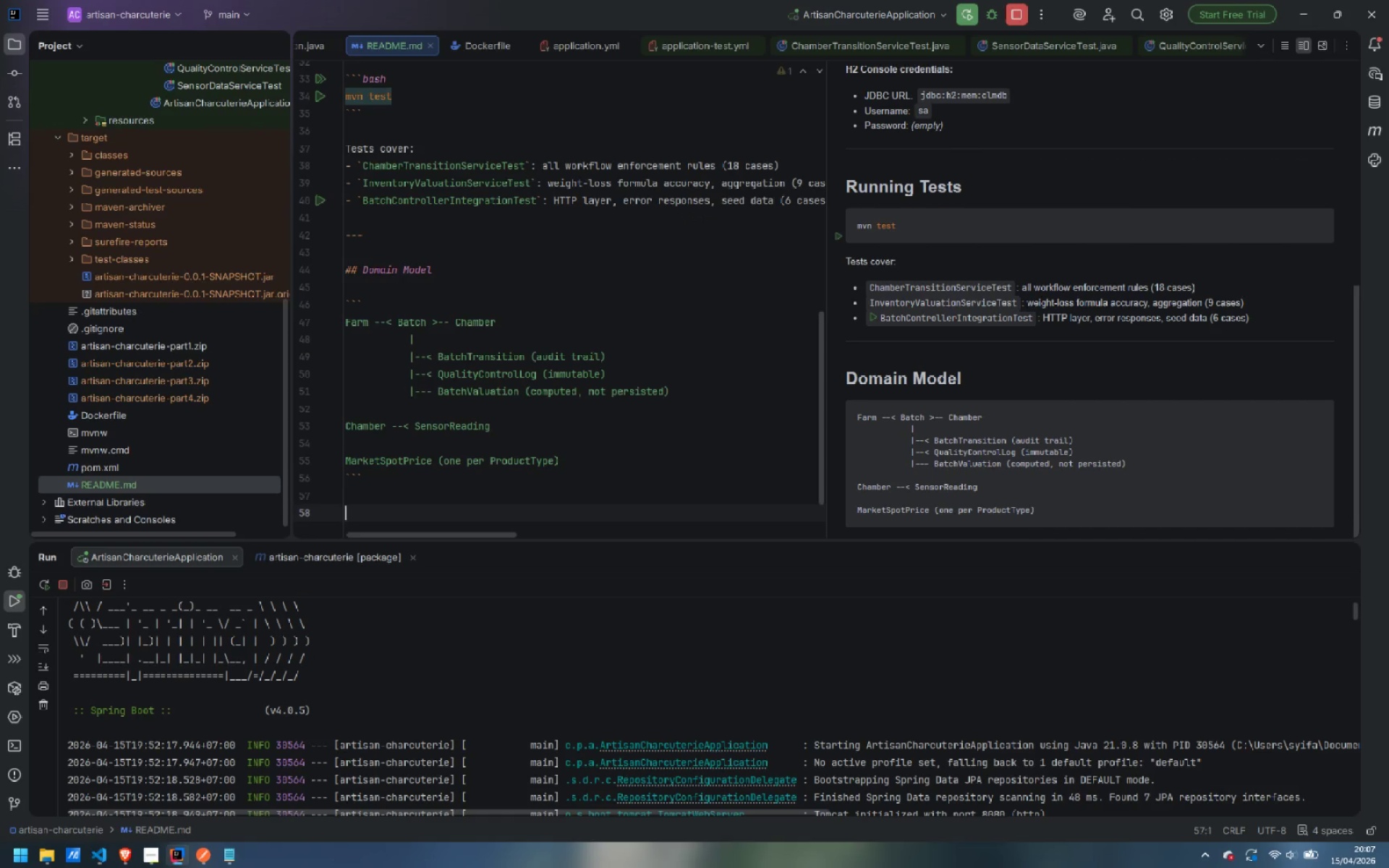 
key(Enter)
 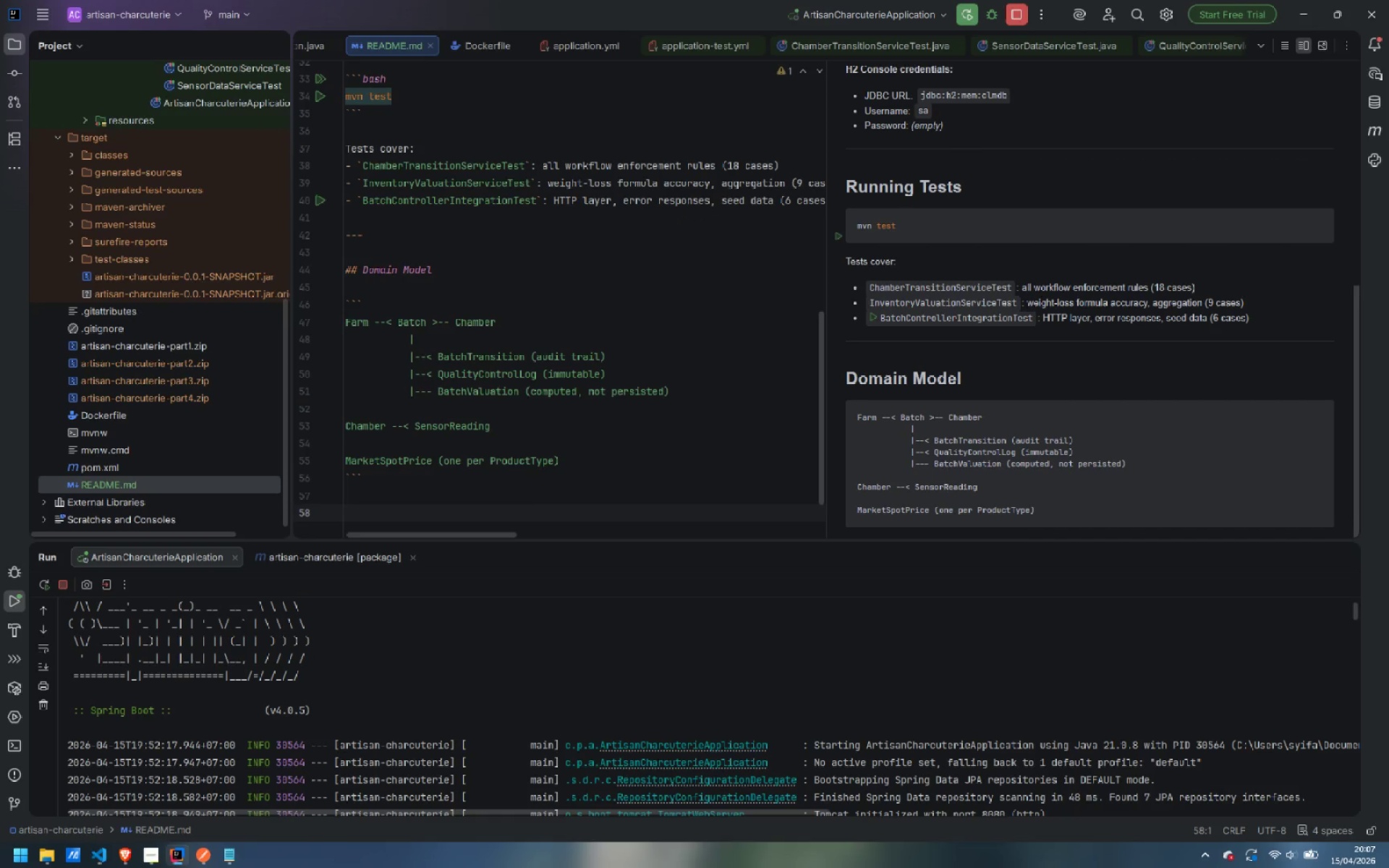 
wait(5.56)
 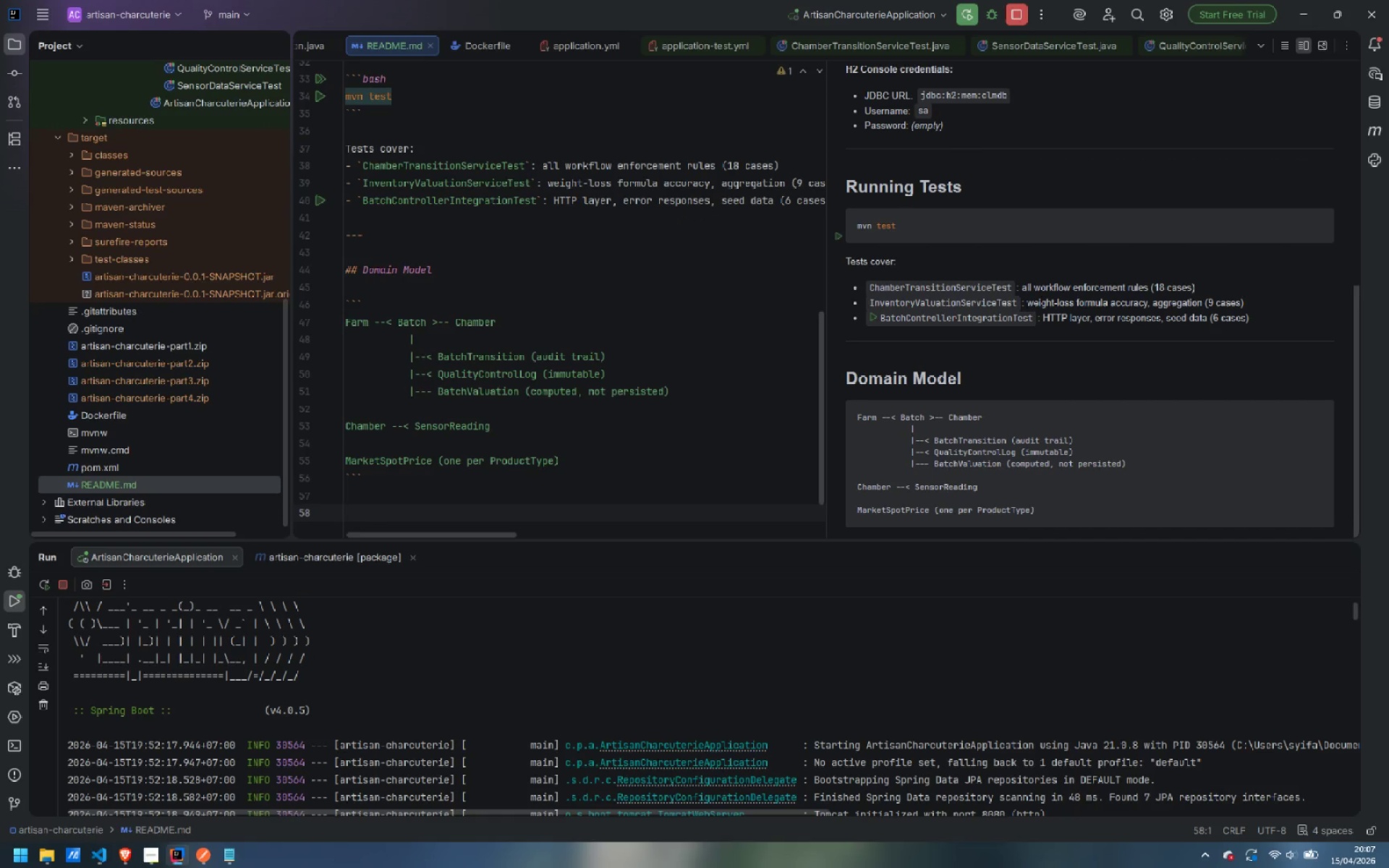 
key(Minus)
 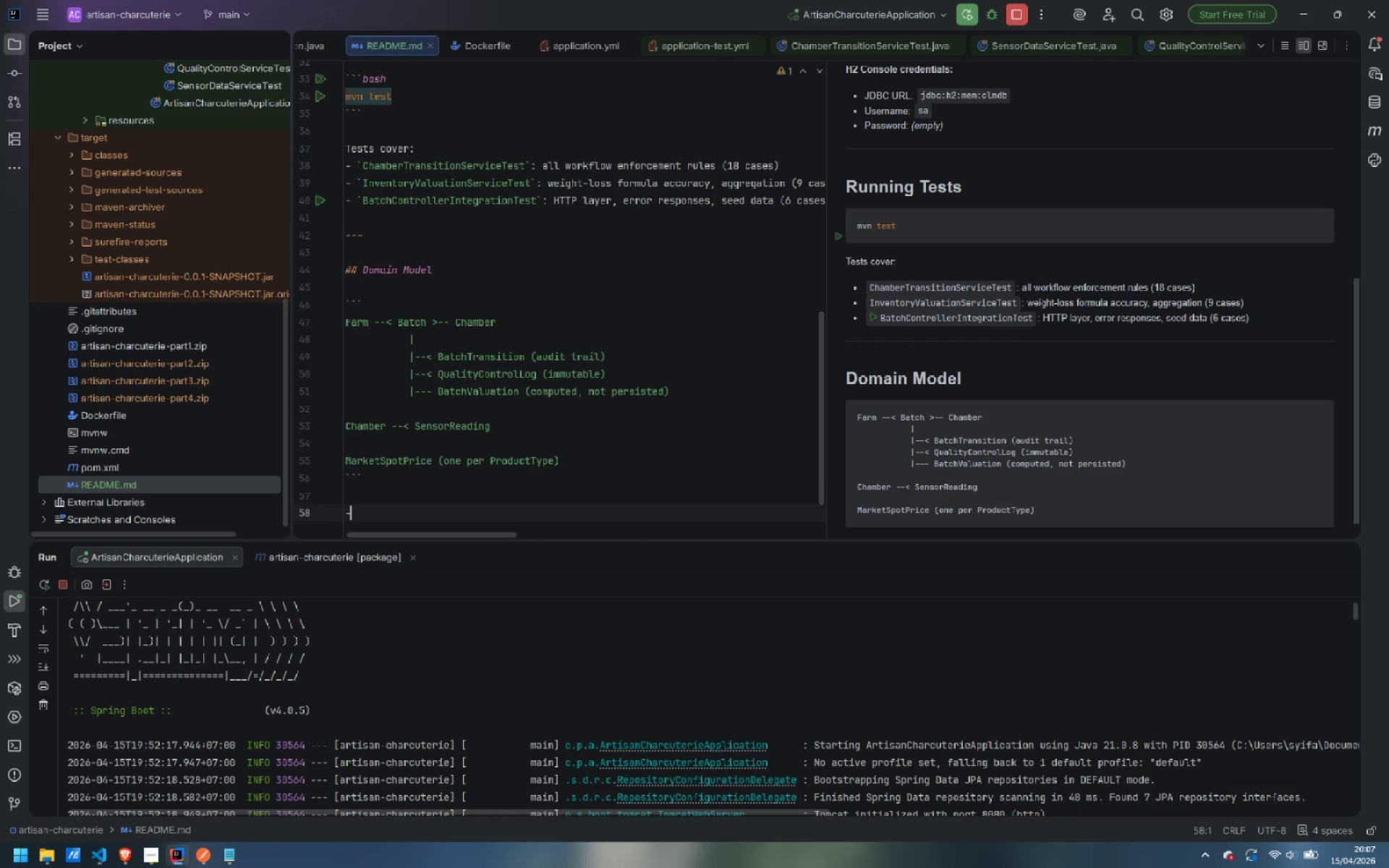 
key(Minus)
 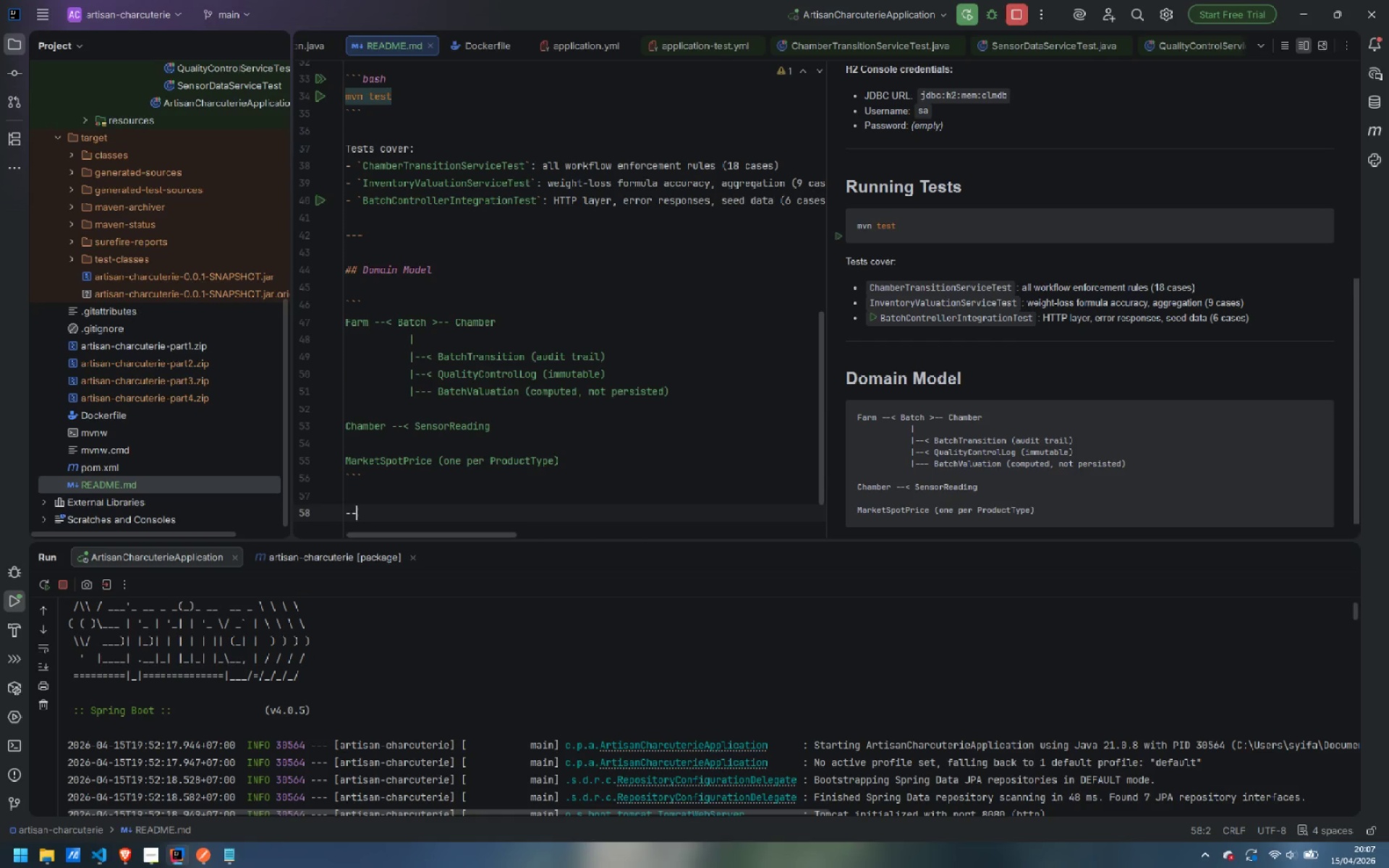 
key(Minus)
 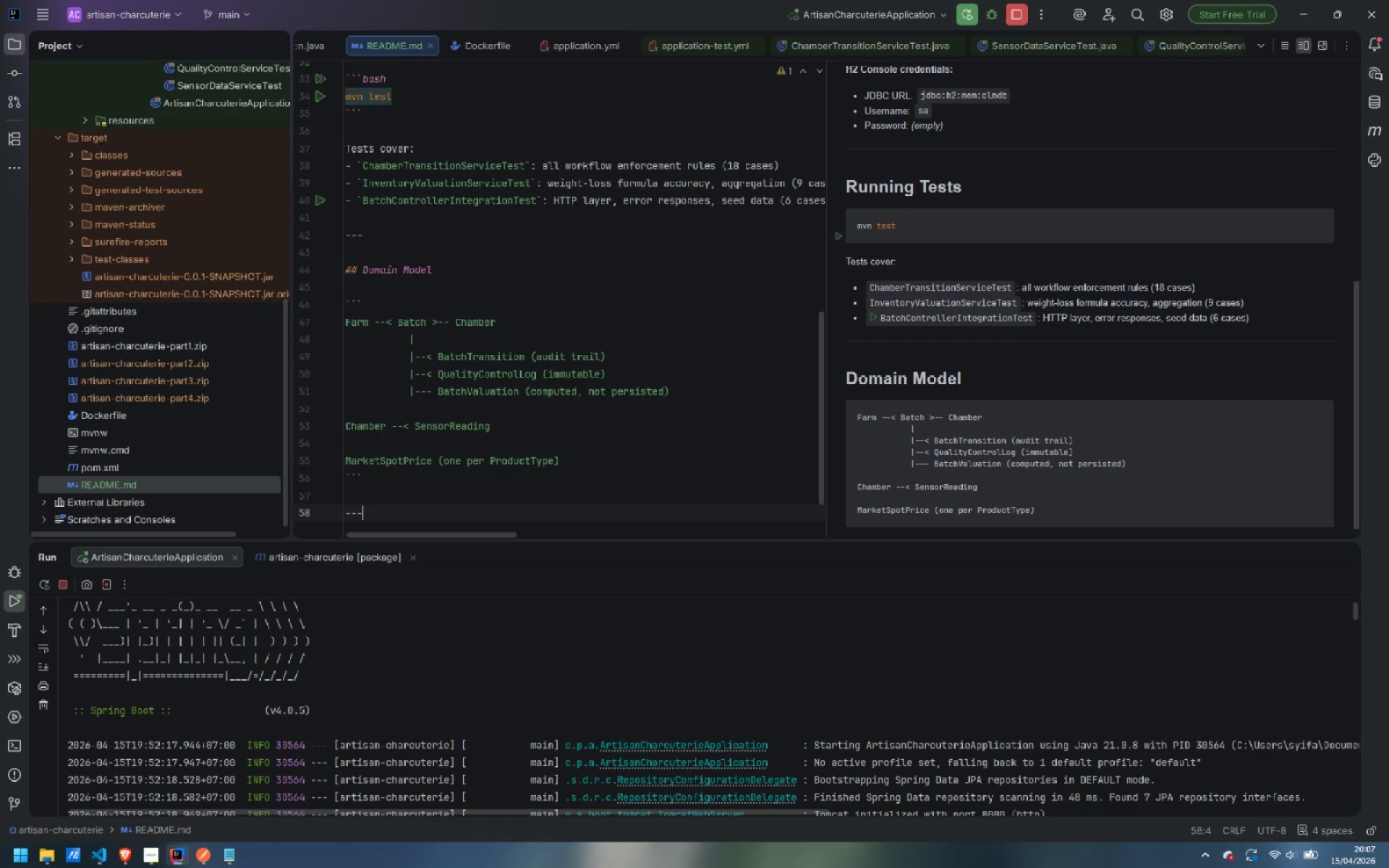 
key(Enter)
 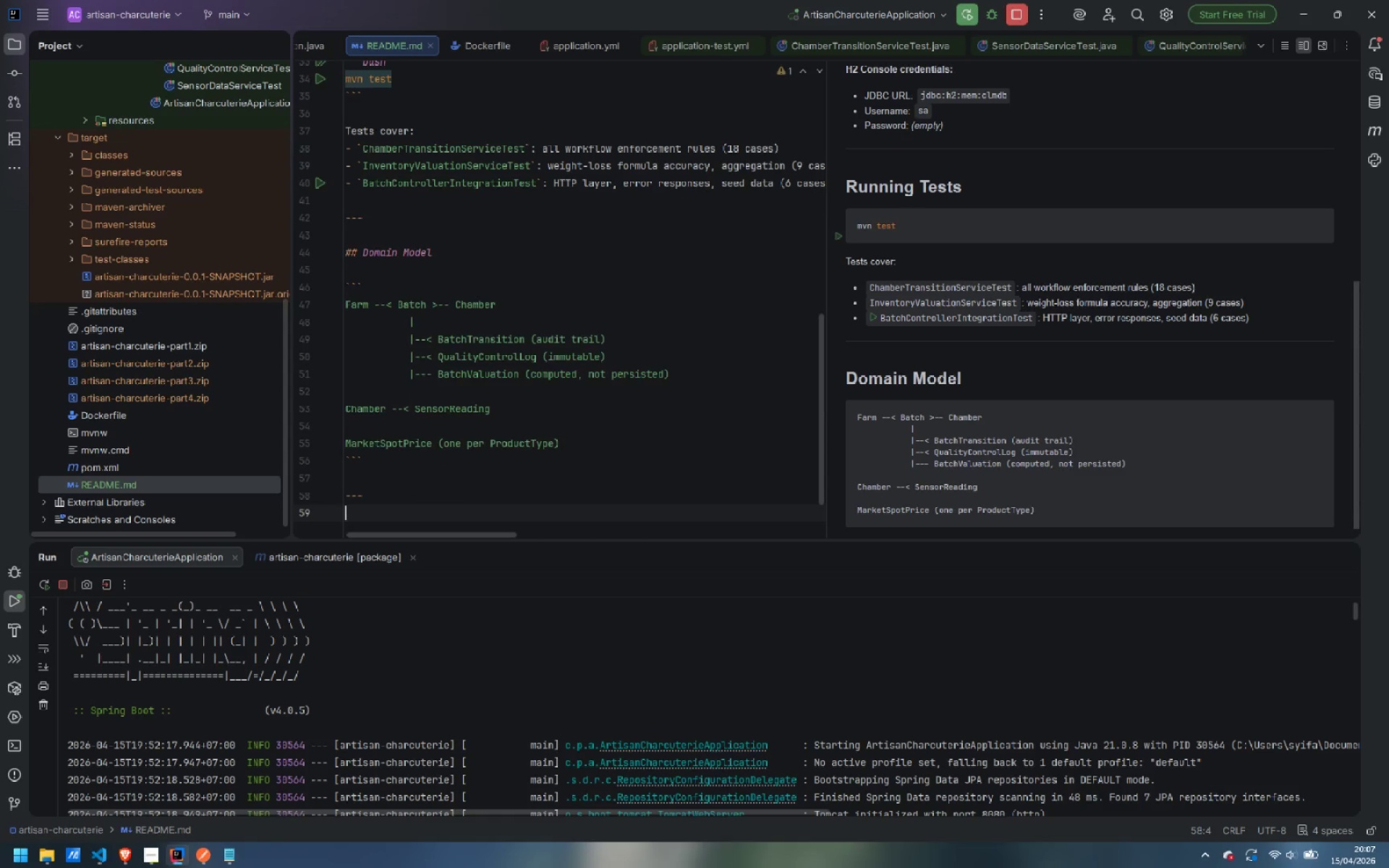 
key(Enter)
 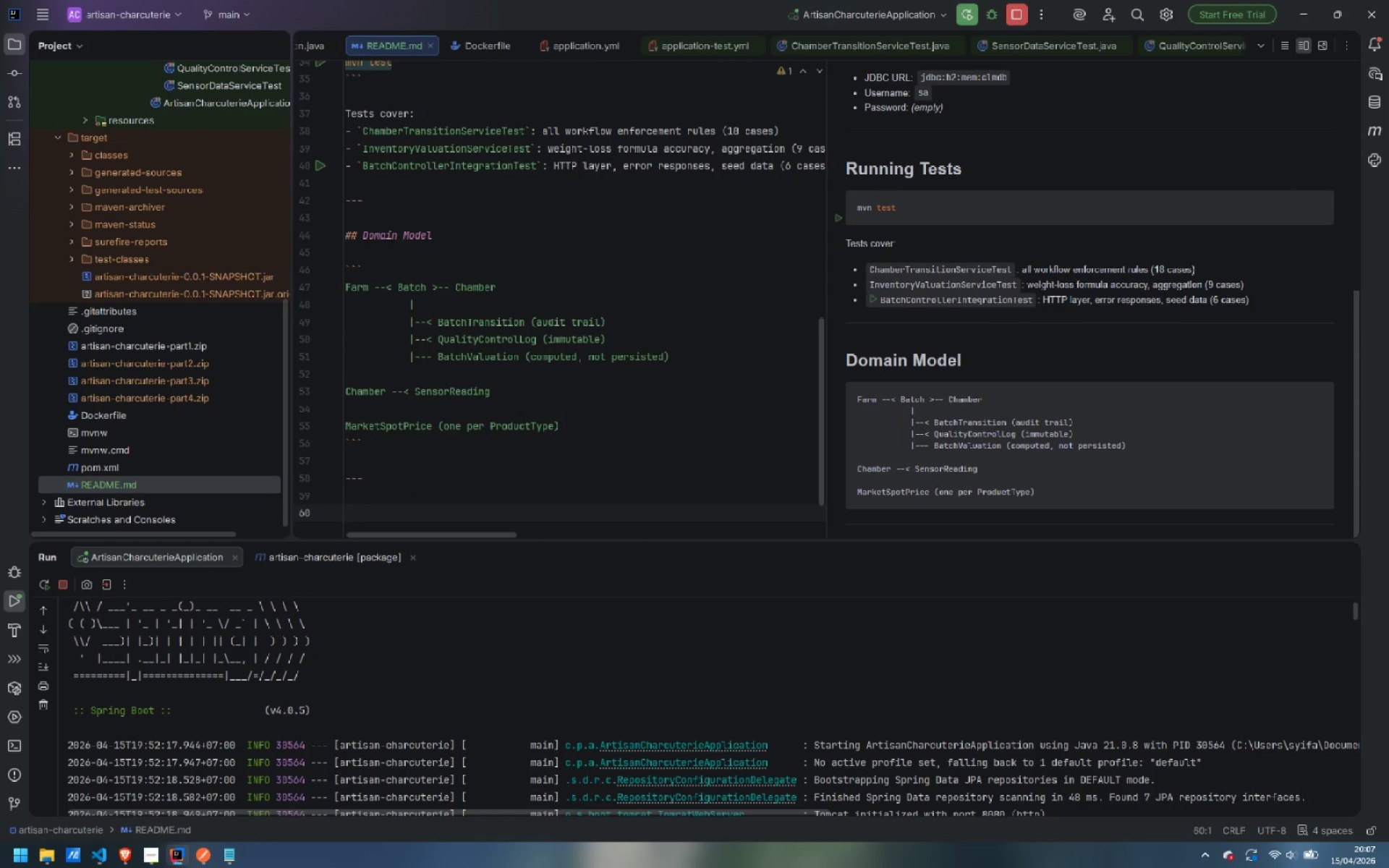 
type(## API Reference)
 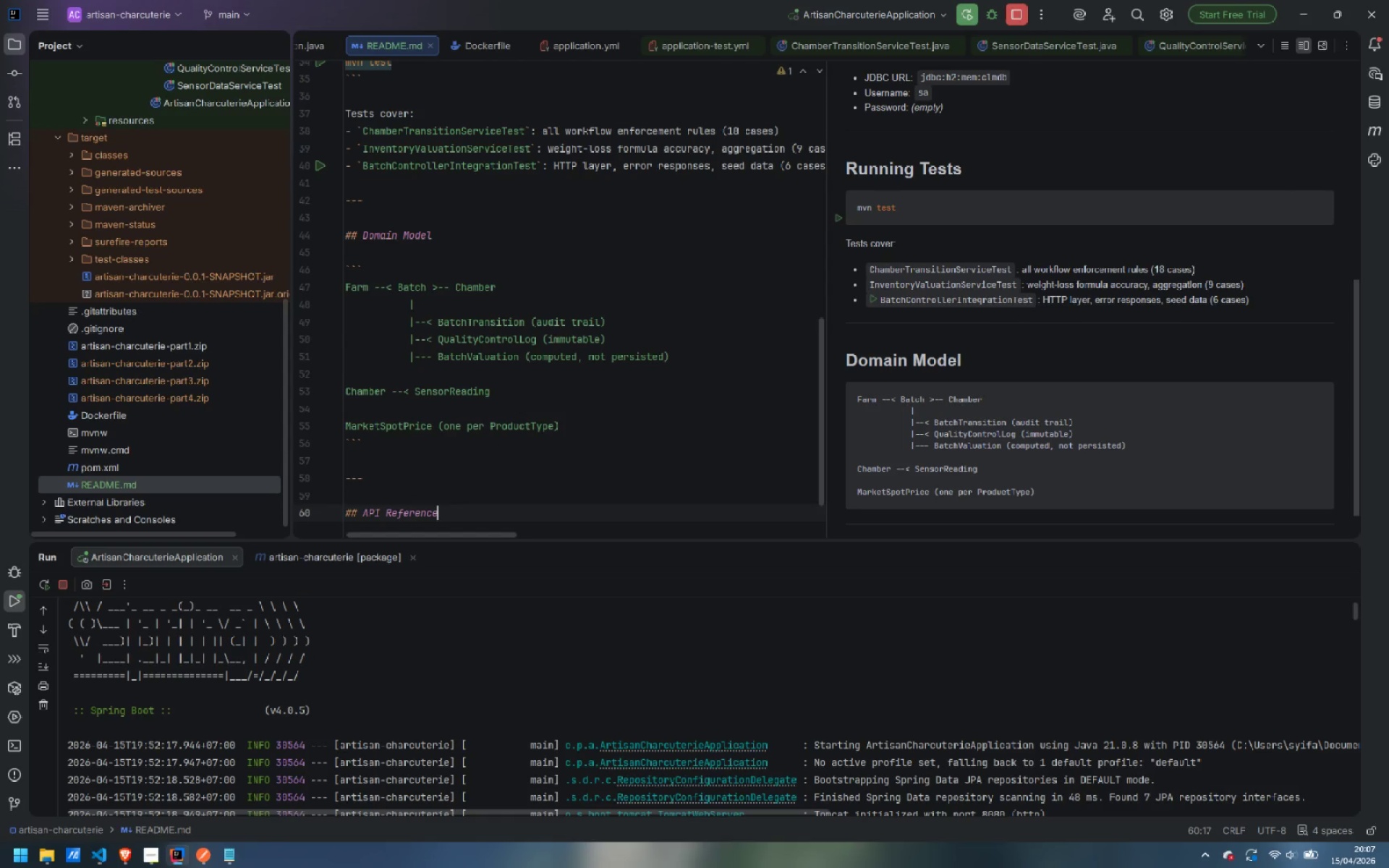 
key(Enter)
 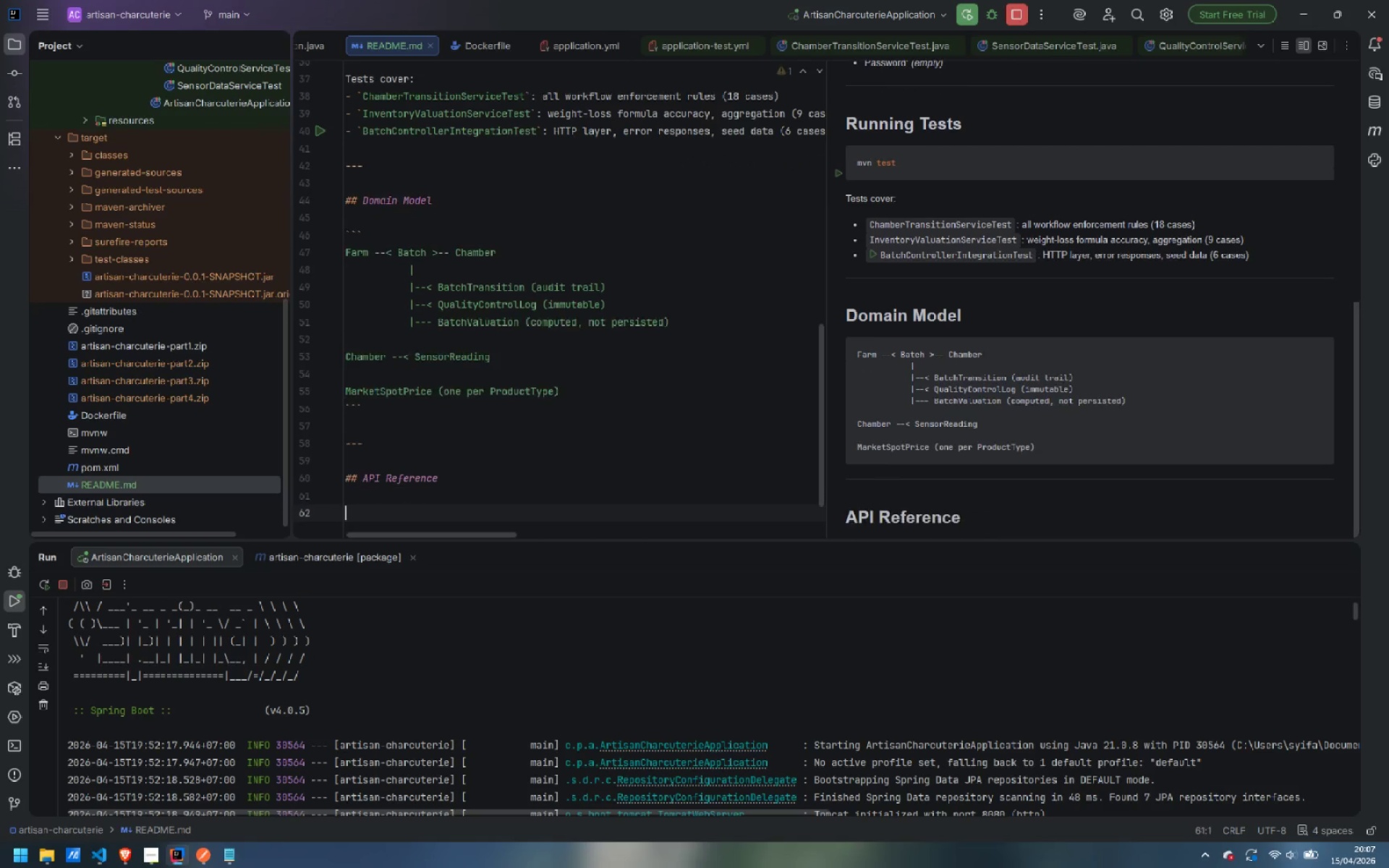 
key(Enter)
 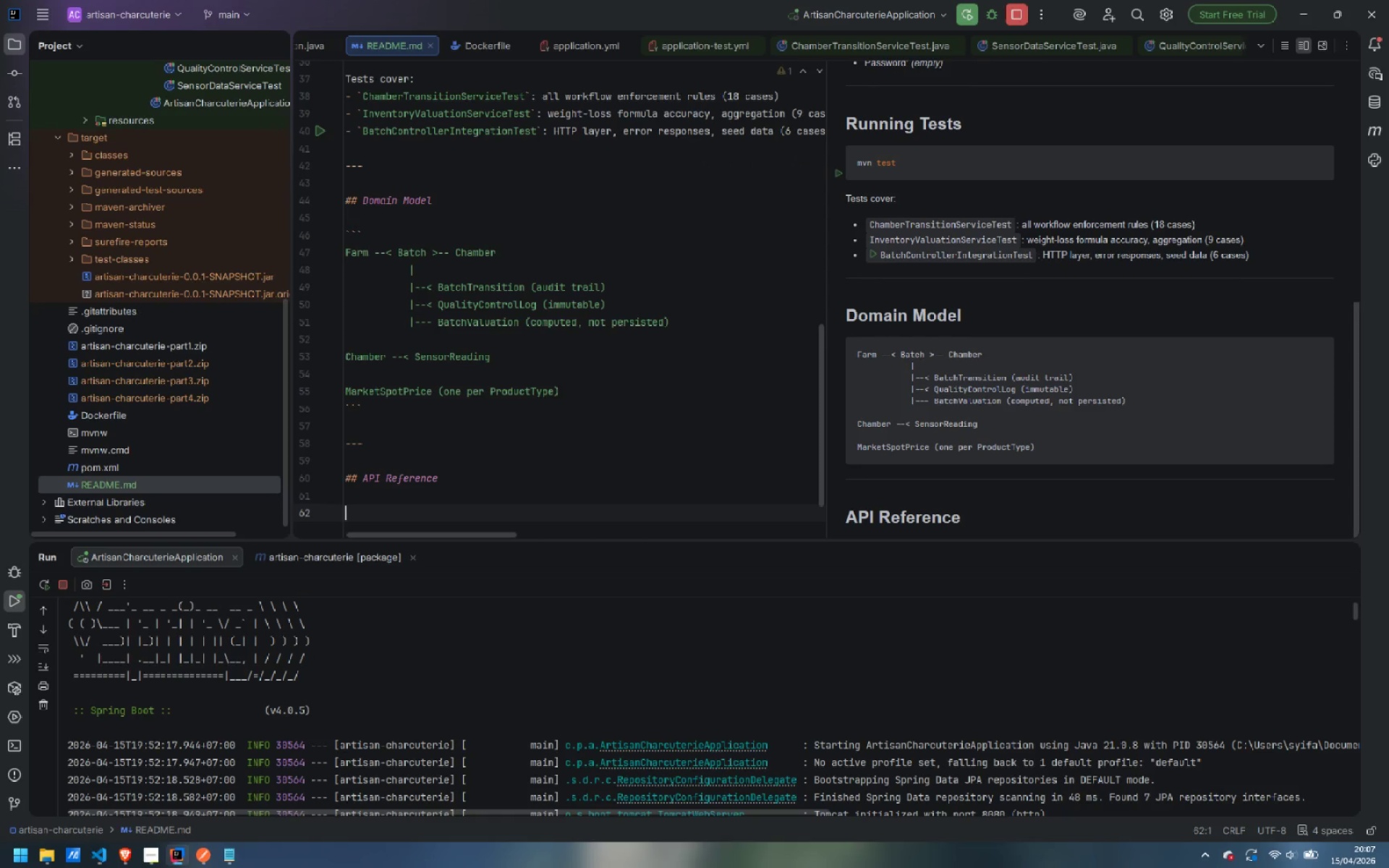 
type(### Farm )
key(Backspace)
type(s =)
key(Backspace)
type(- `/api/farms)
 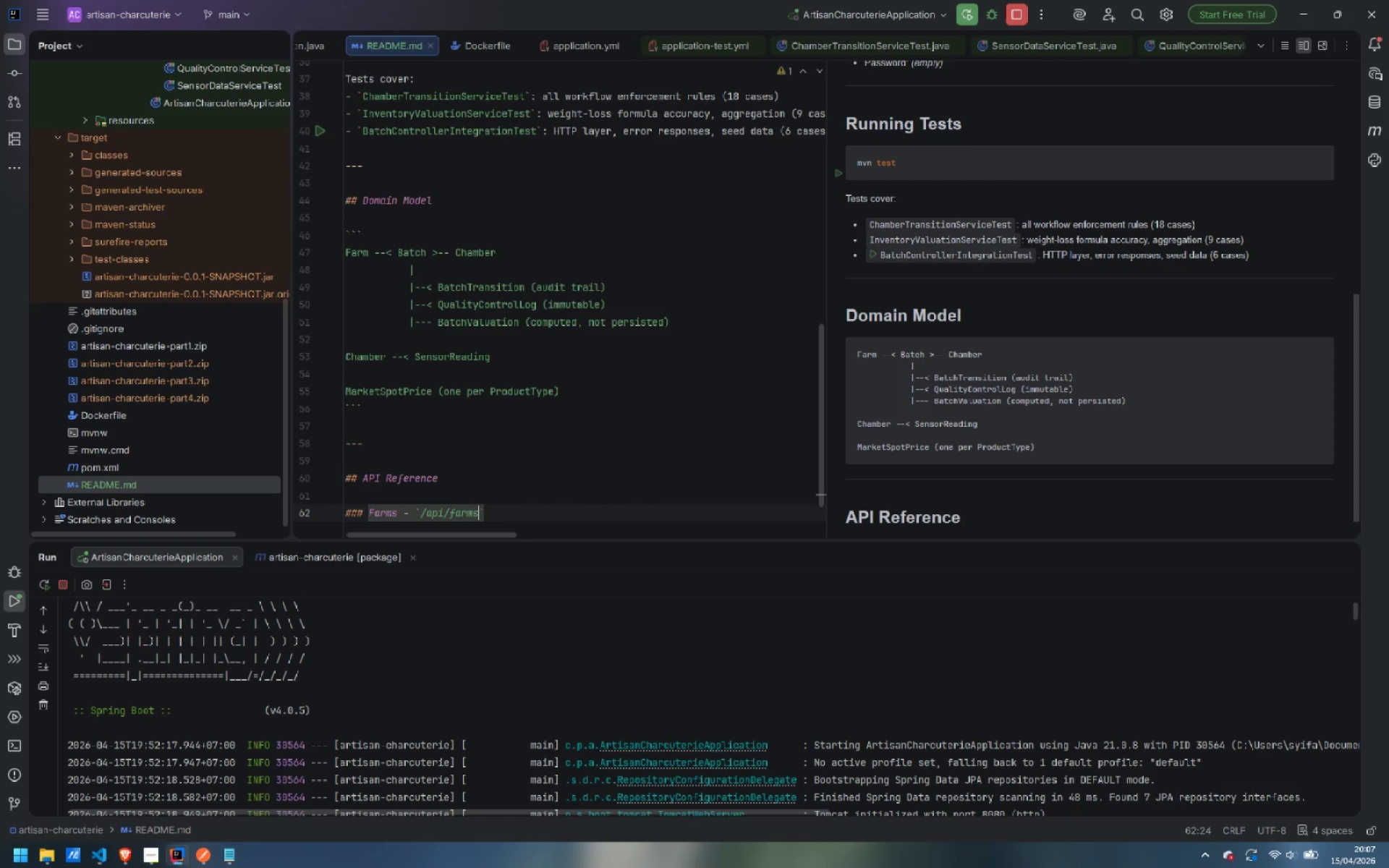 
key(ArrowRight)
 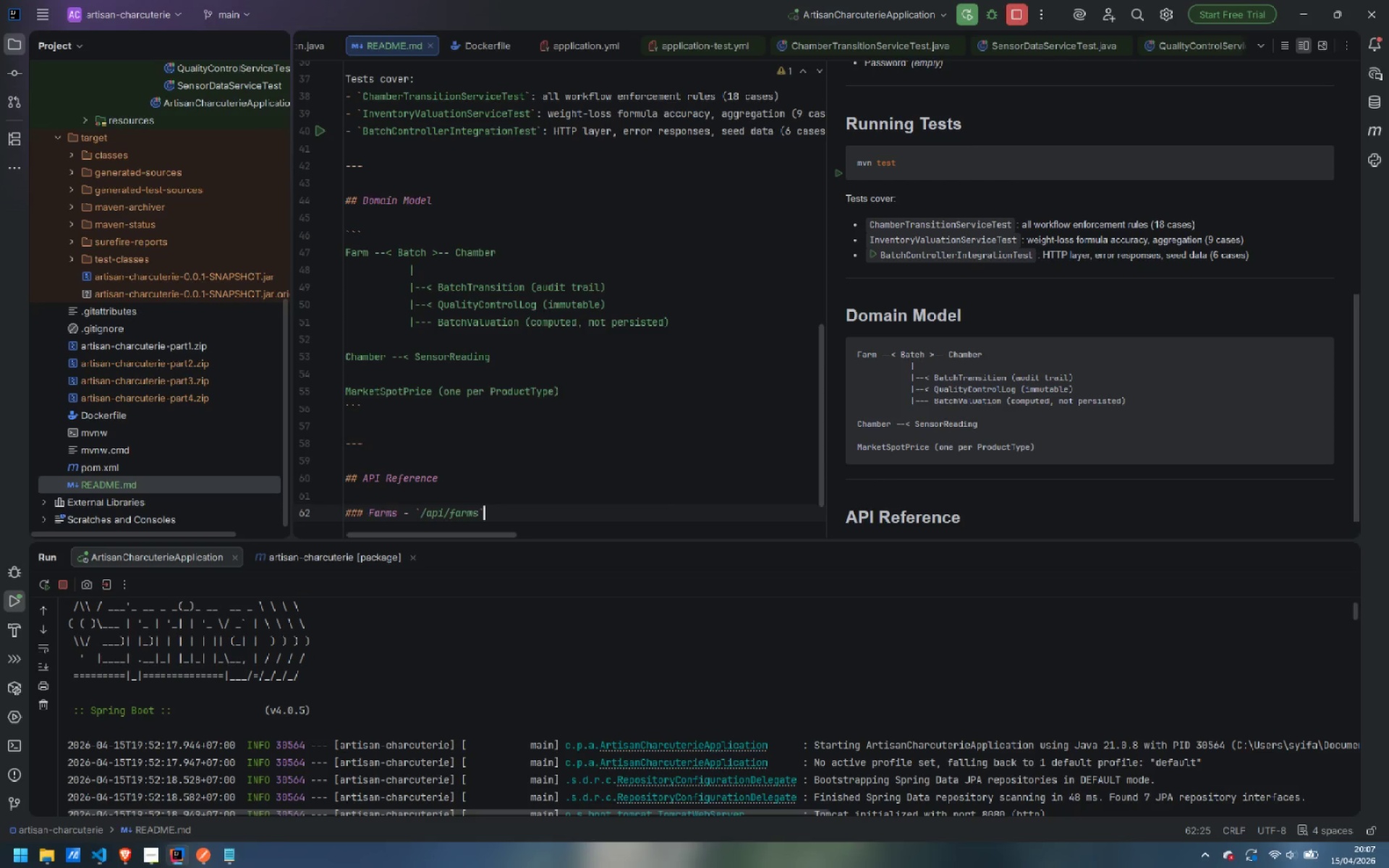 
key(Enter)
 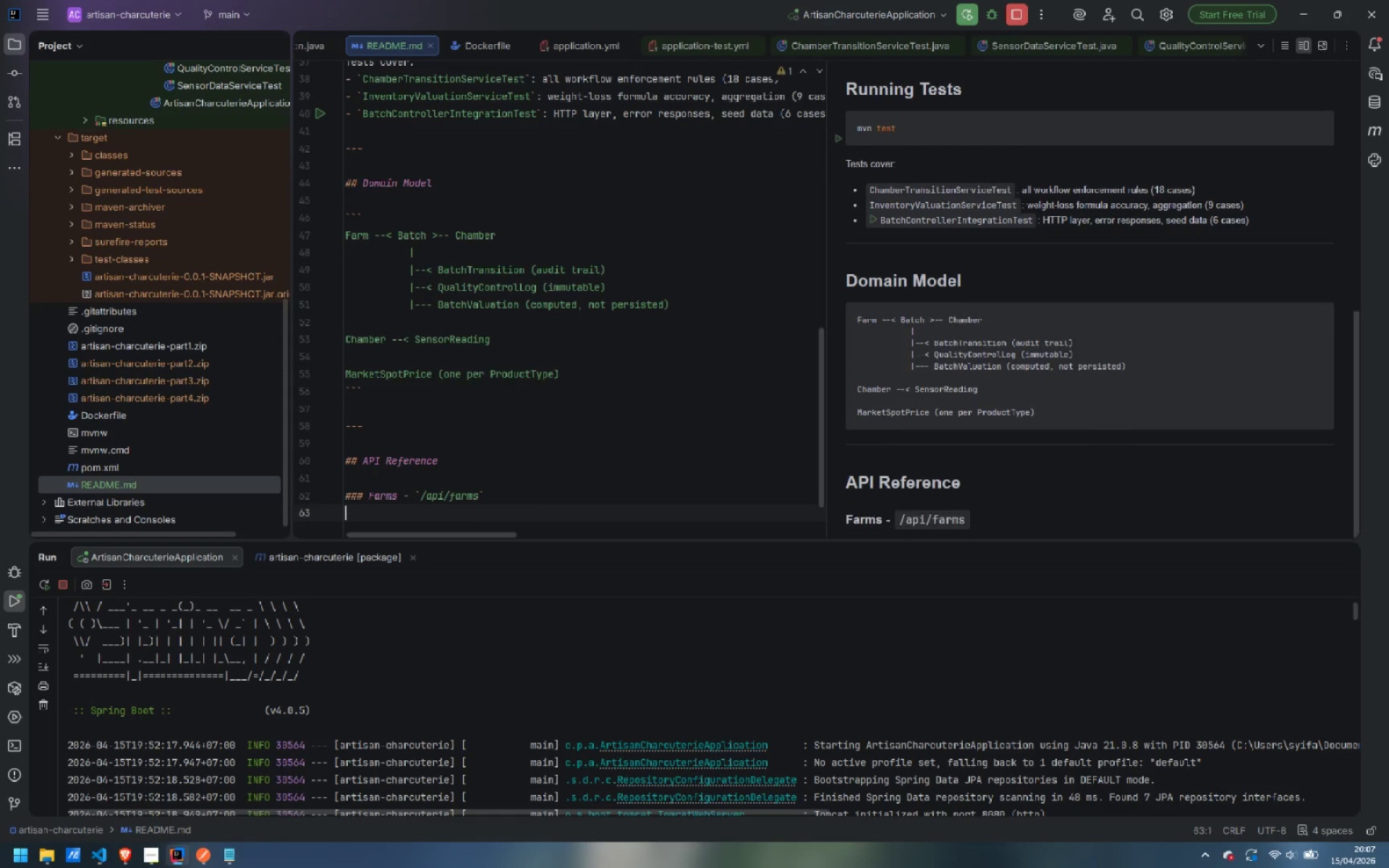 
key(Enter)
 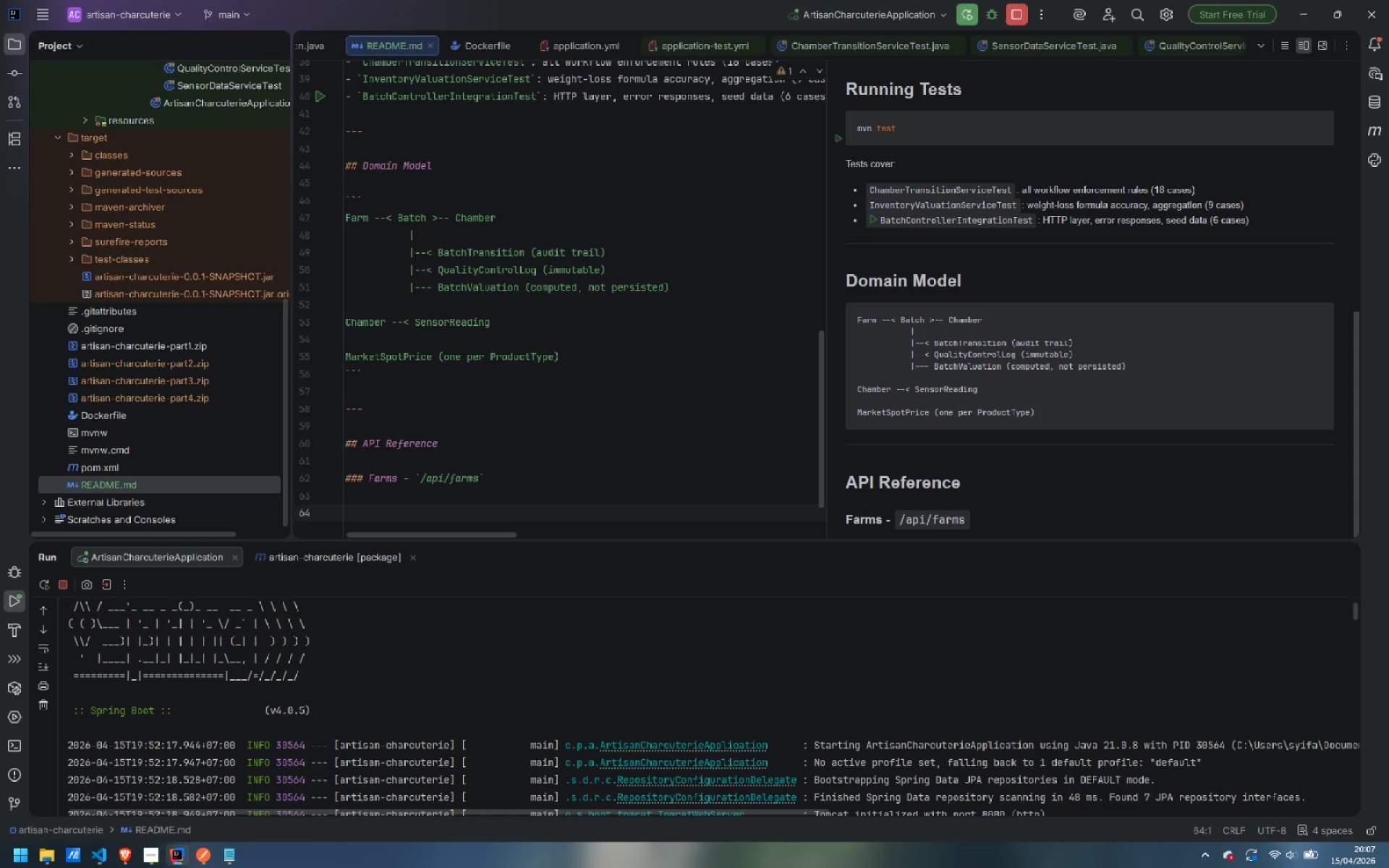 
type(| Method | Path | Description |)
 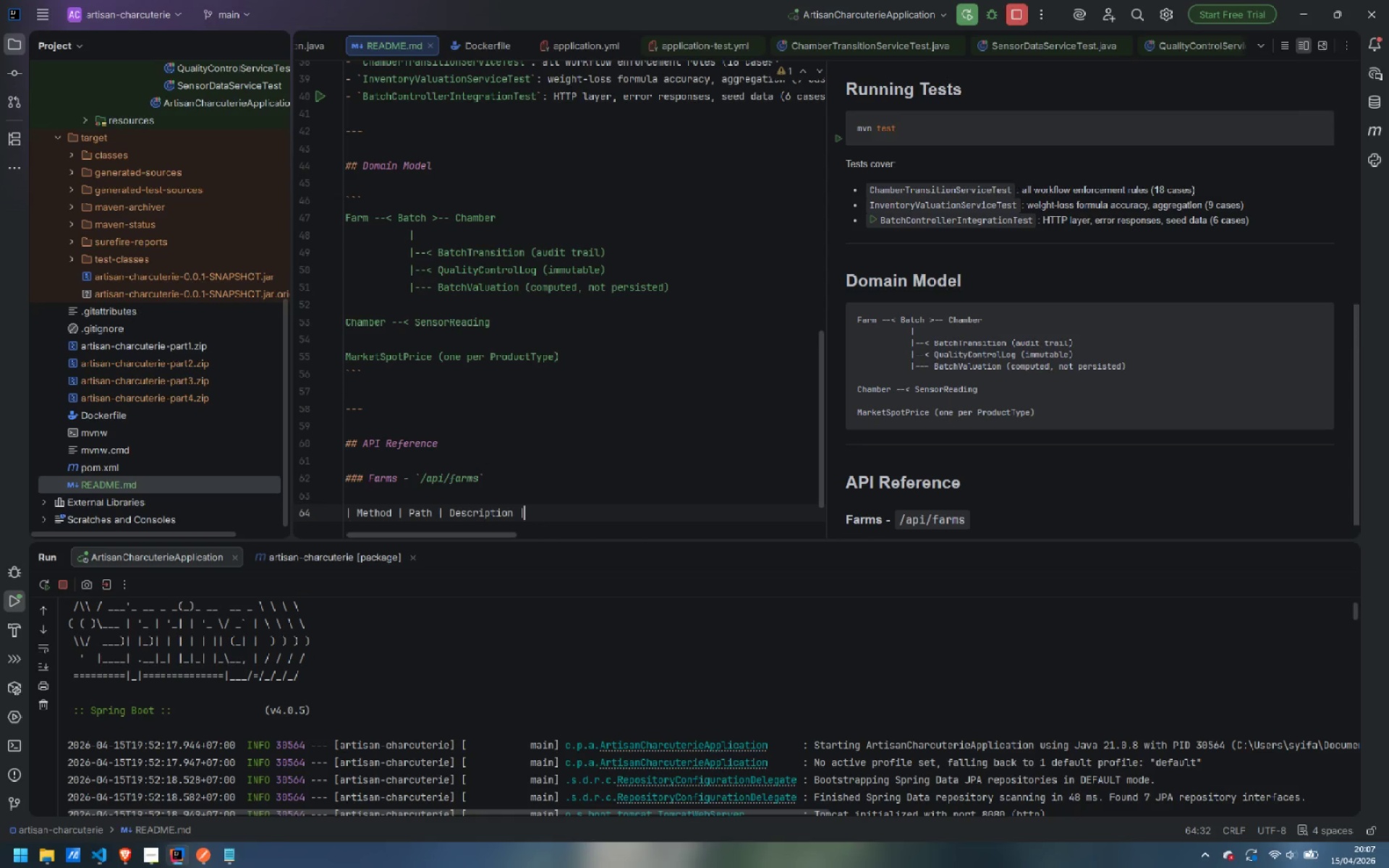 
key(Enter)
 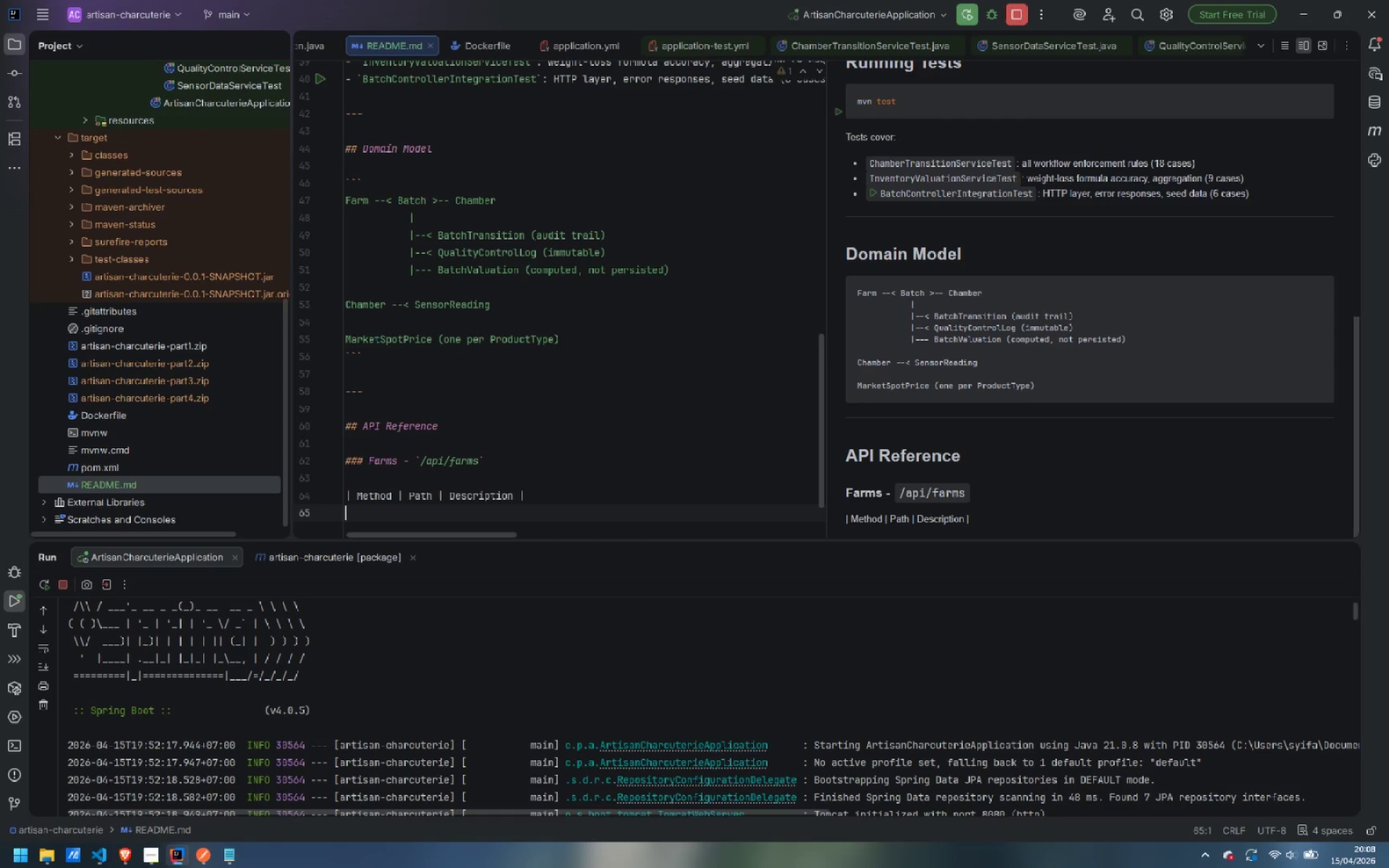 
key(Shift+Backslash)
 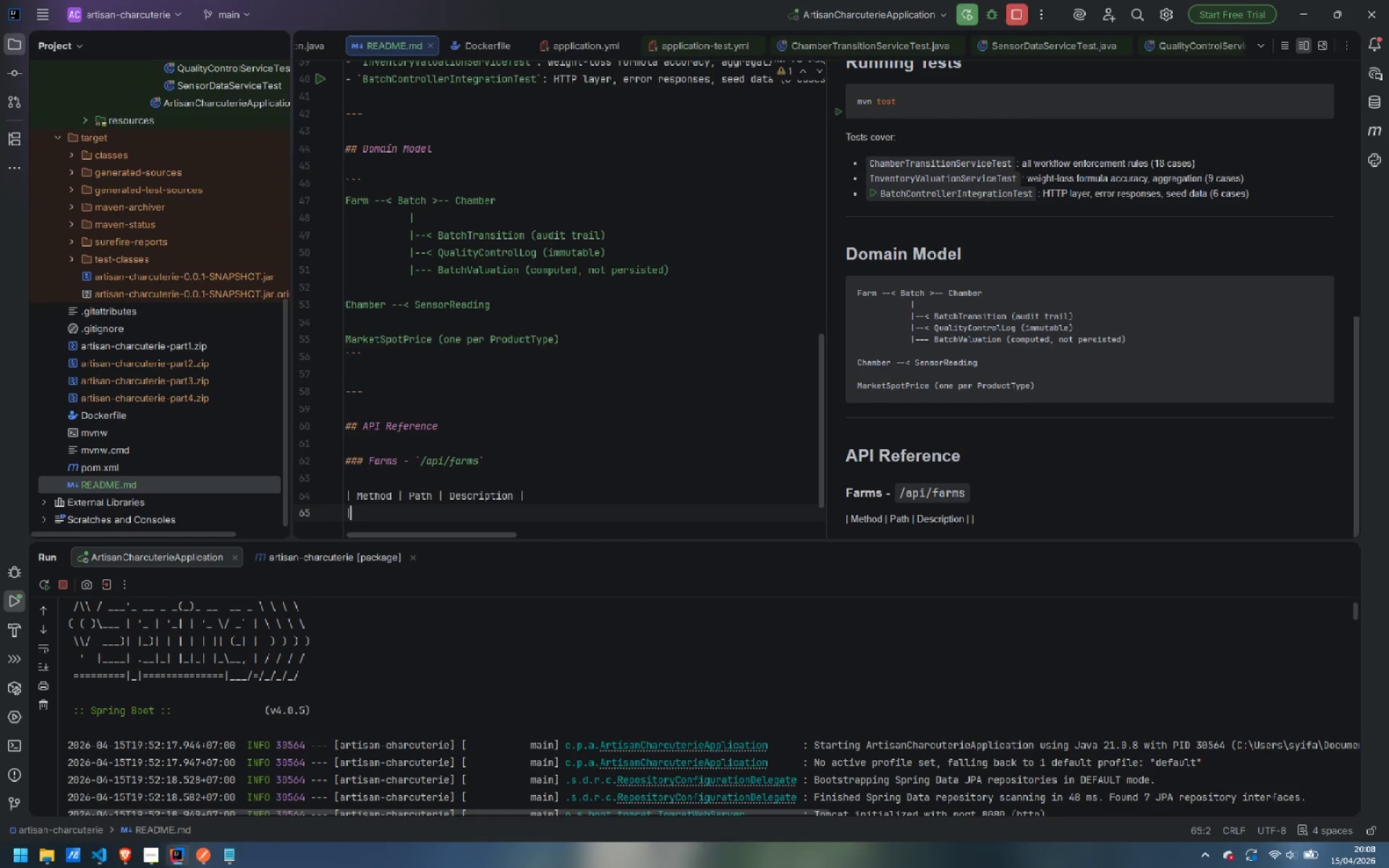 
key(Space)
 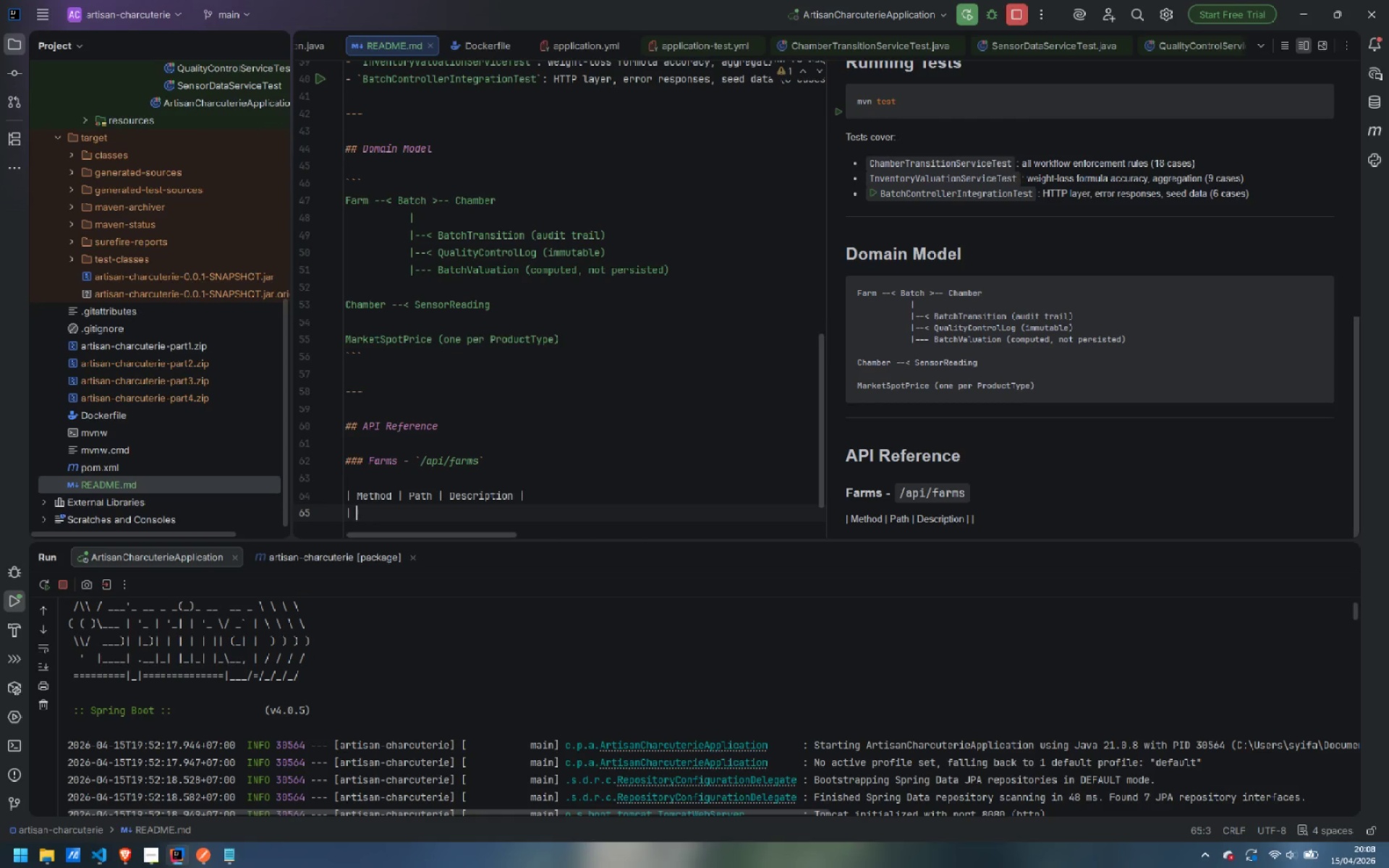 
key(Minus)
 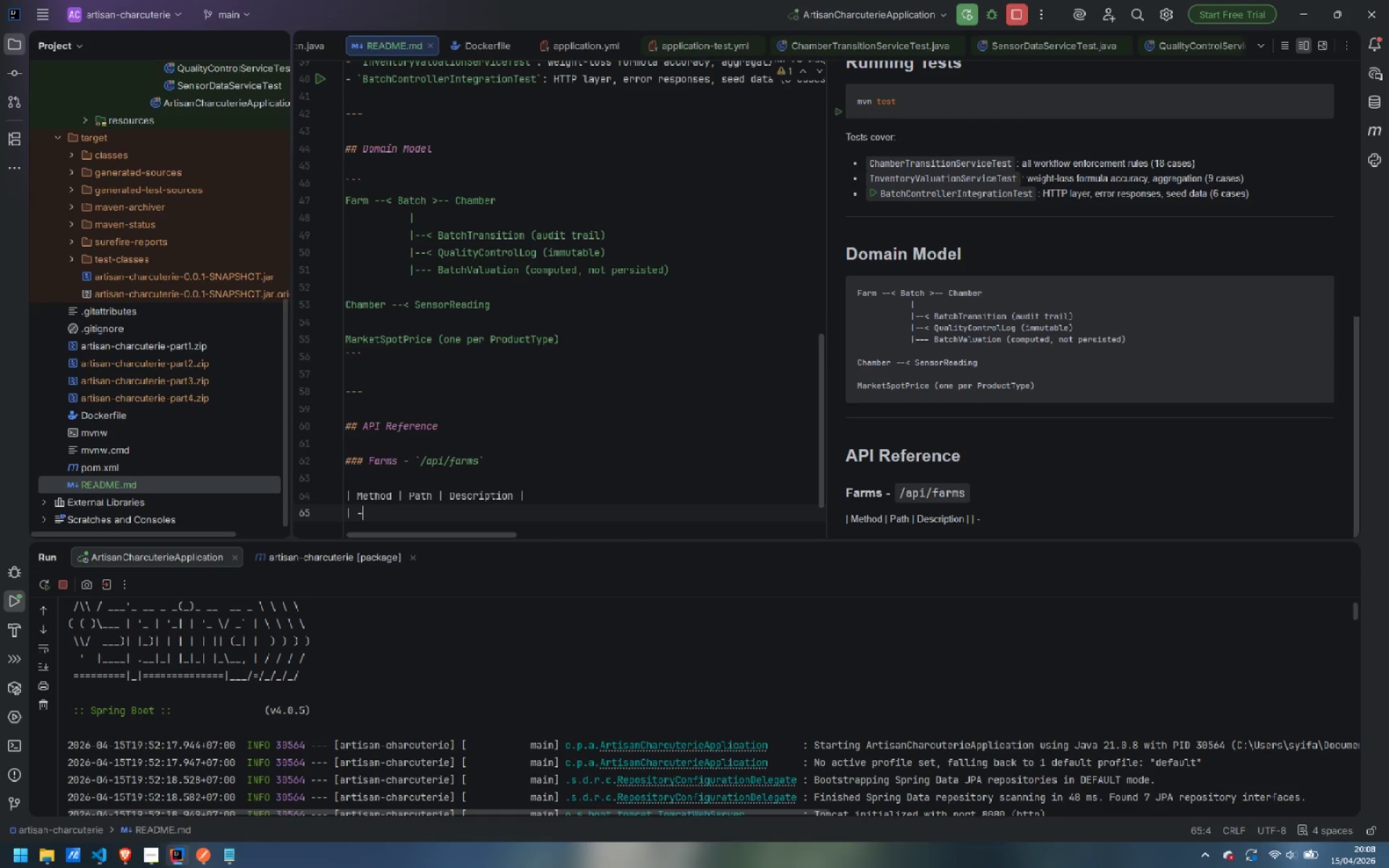 
key(Backspace)
 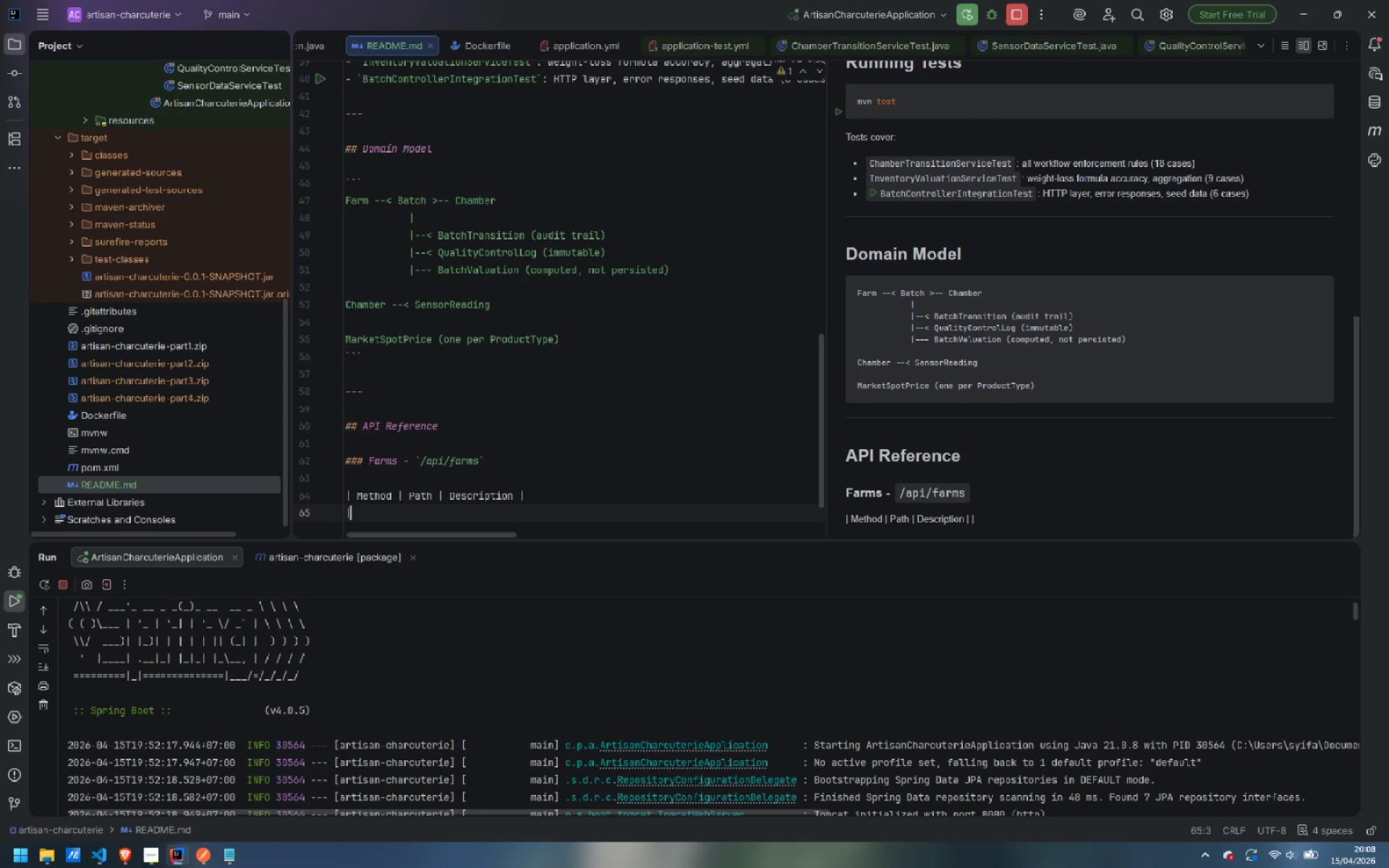 
key(Backspace)
 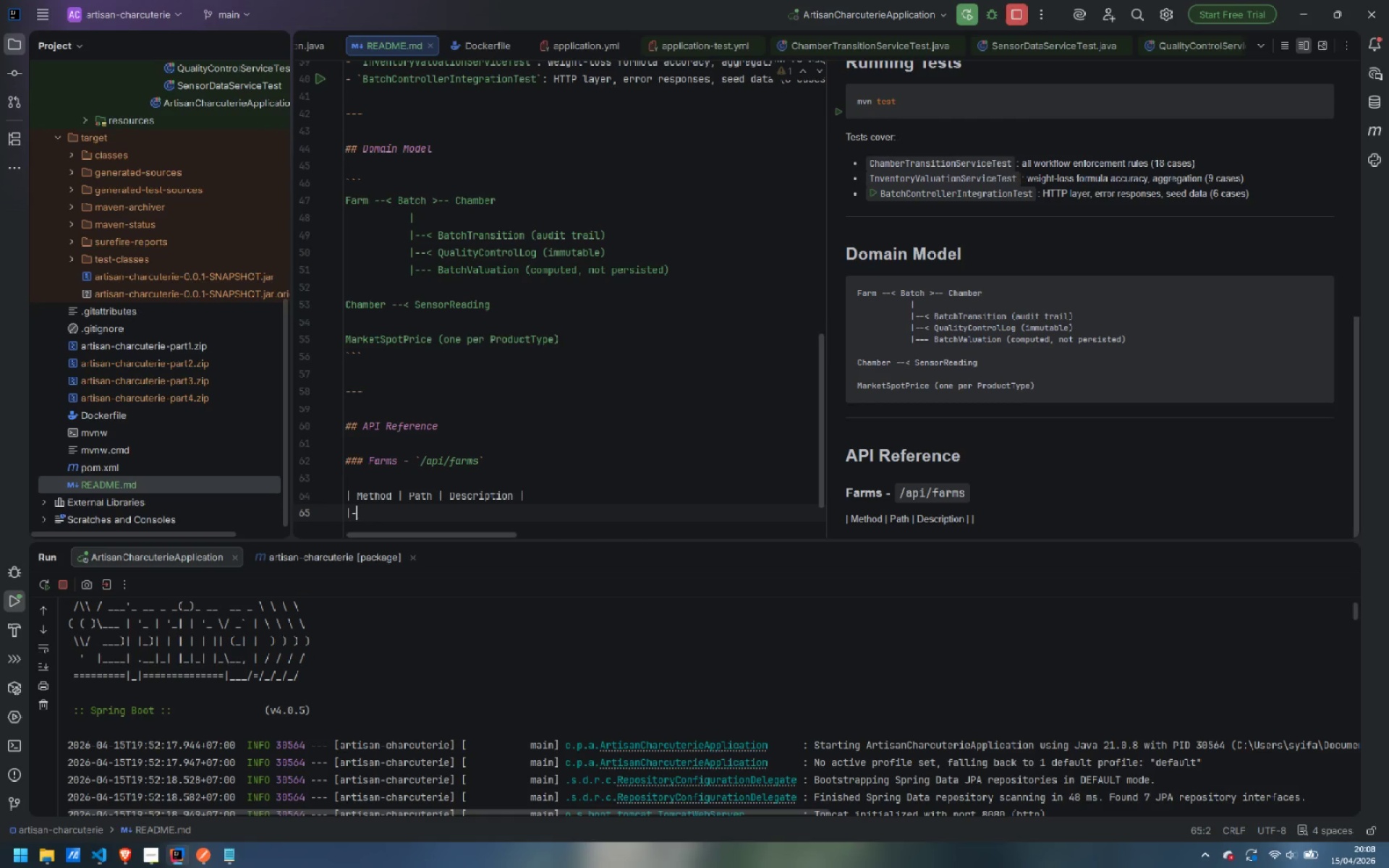 
hold_key(key=Minus, duration=1.25)
 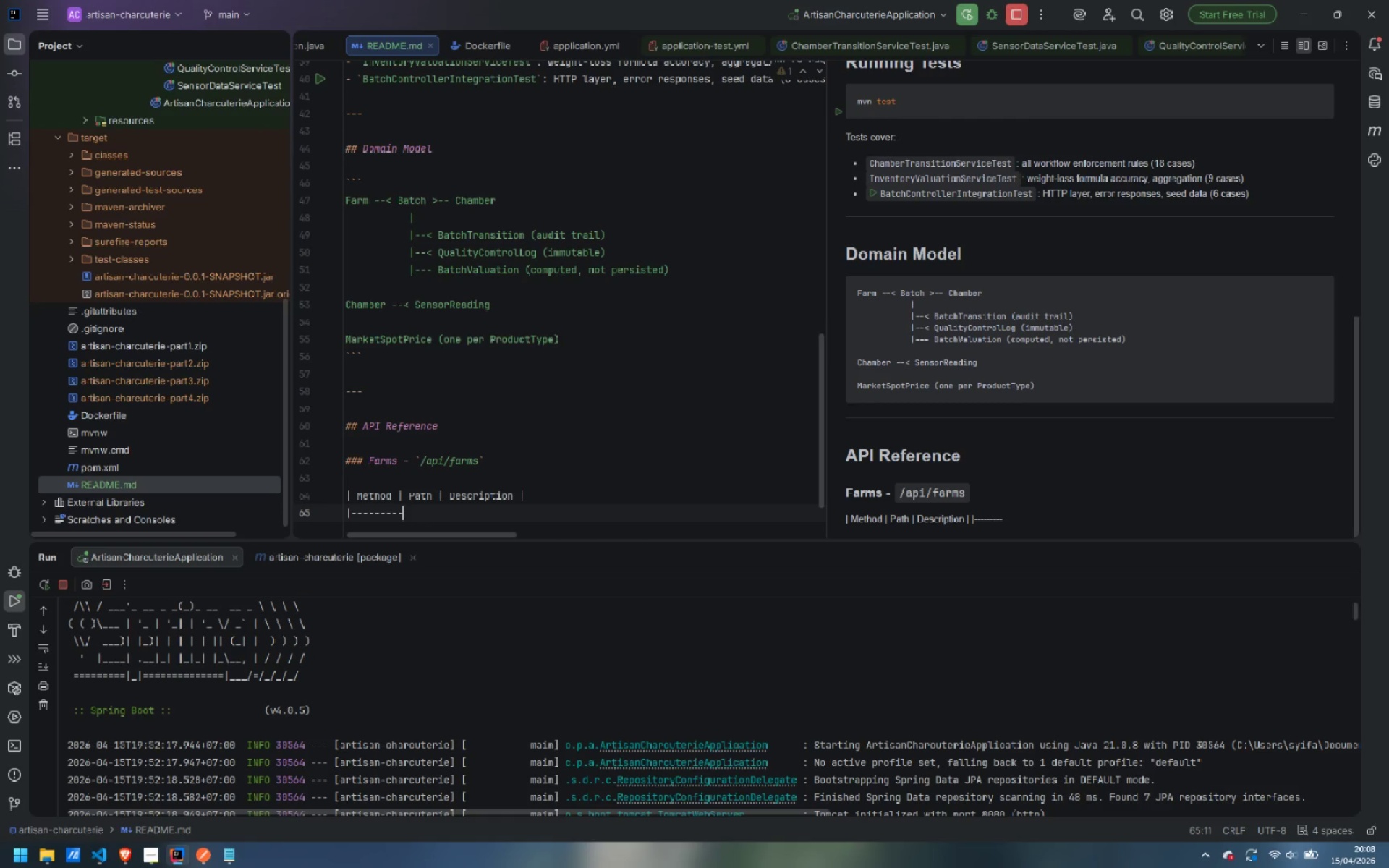 
key(Backspace)
 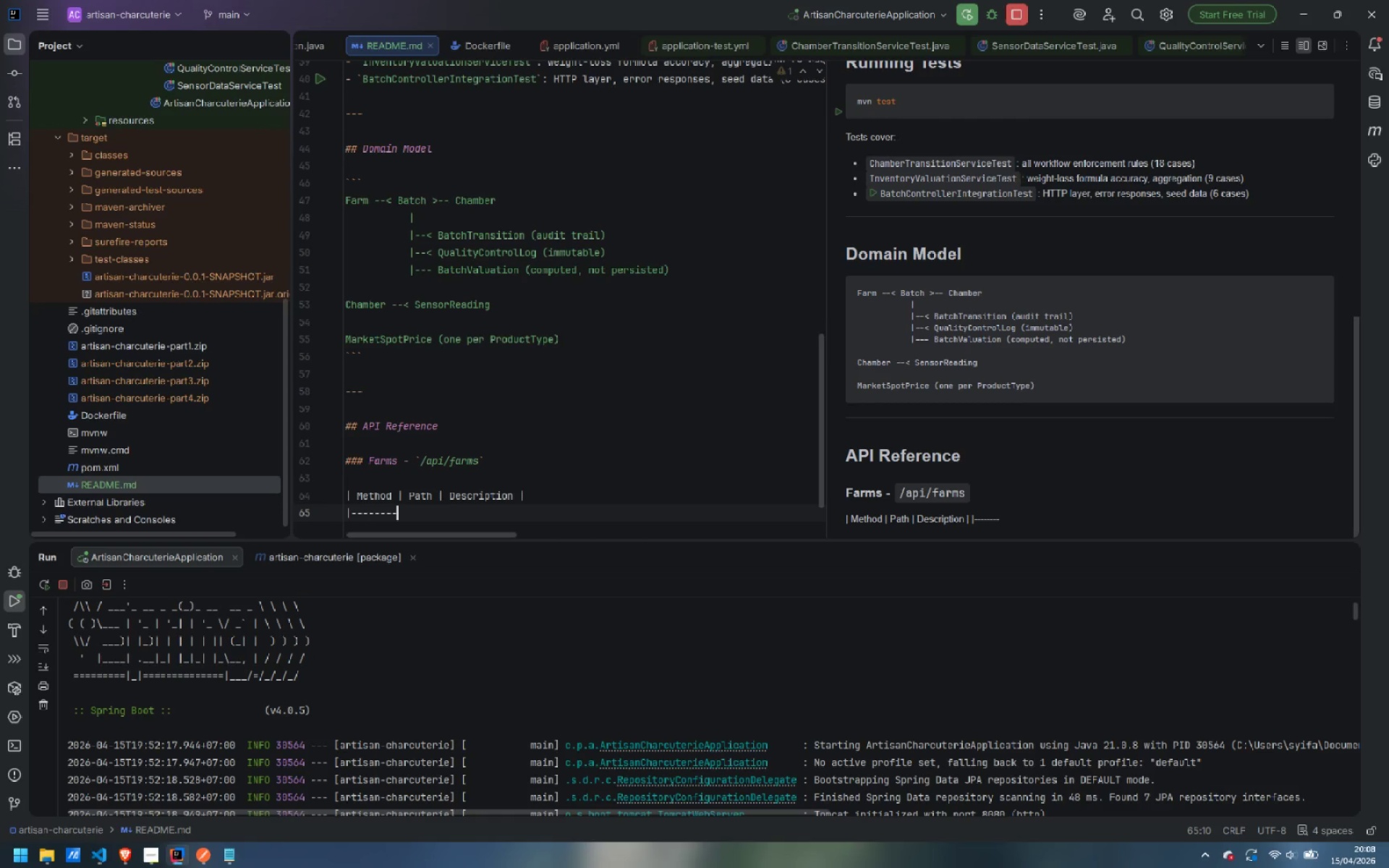 
key(Shift+ShiftLeft)
 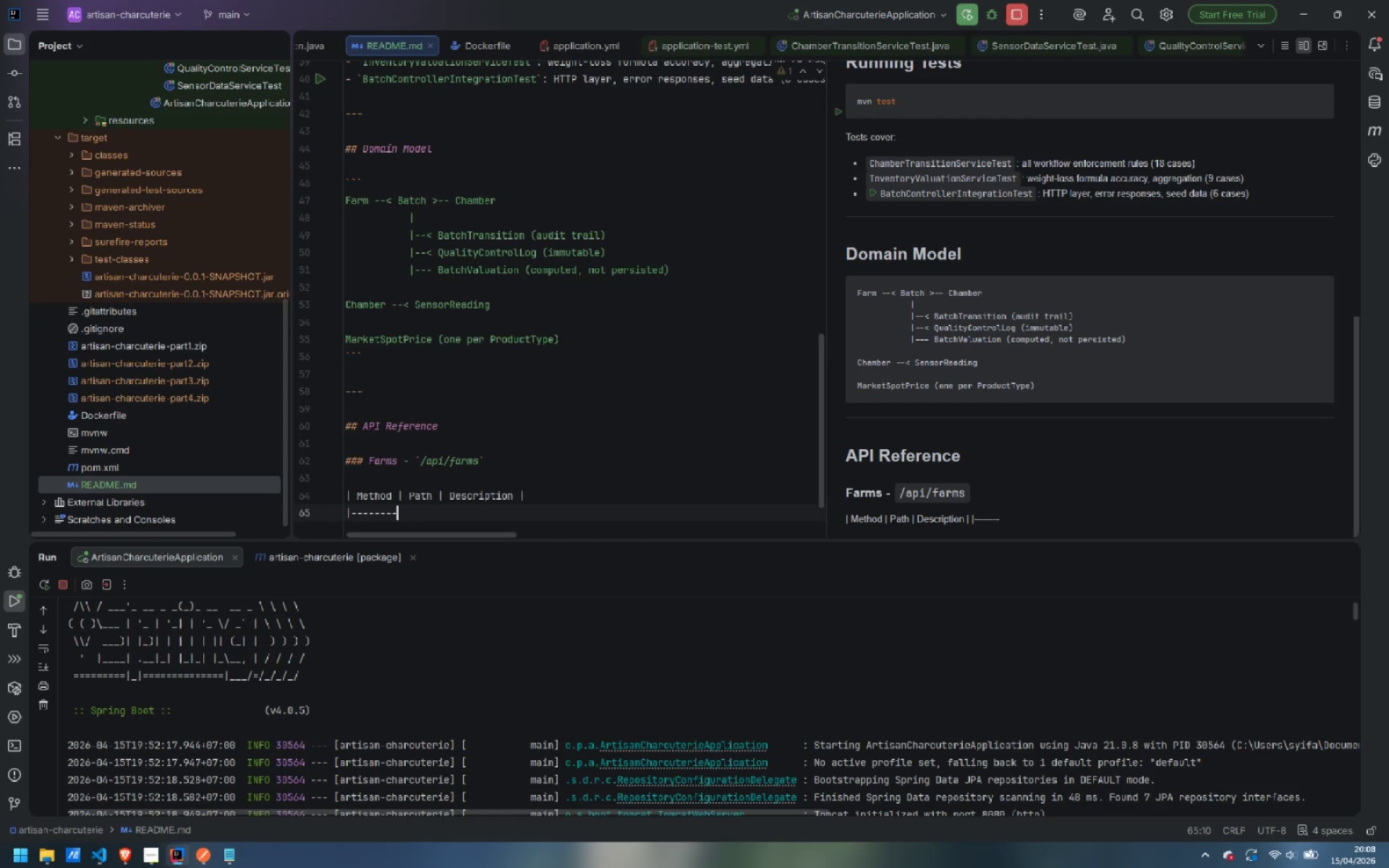 
key(Shift+Backslash)
 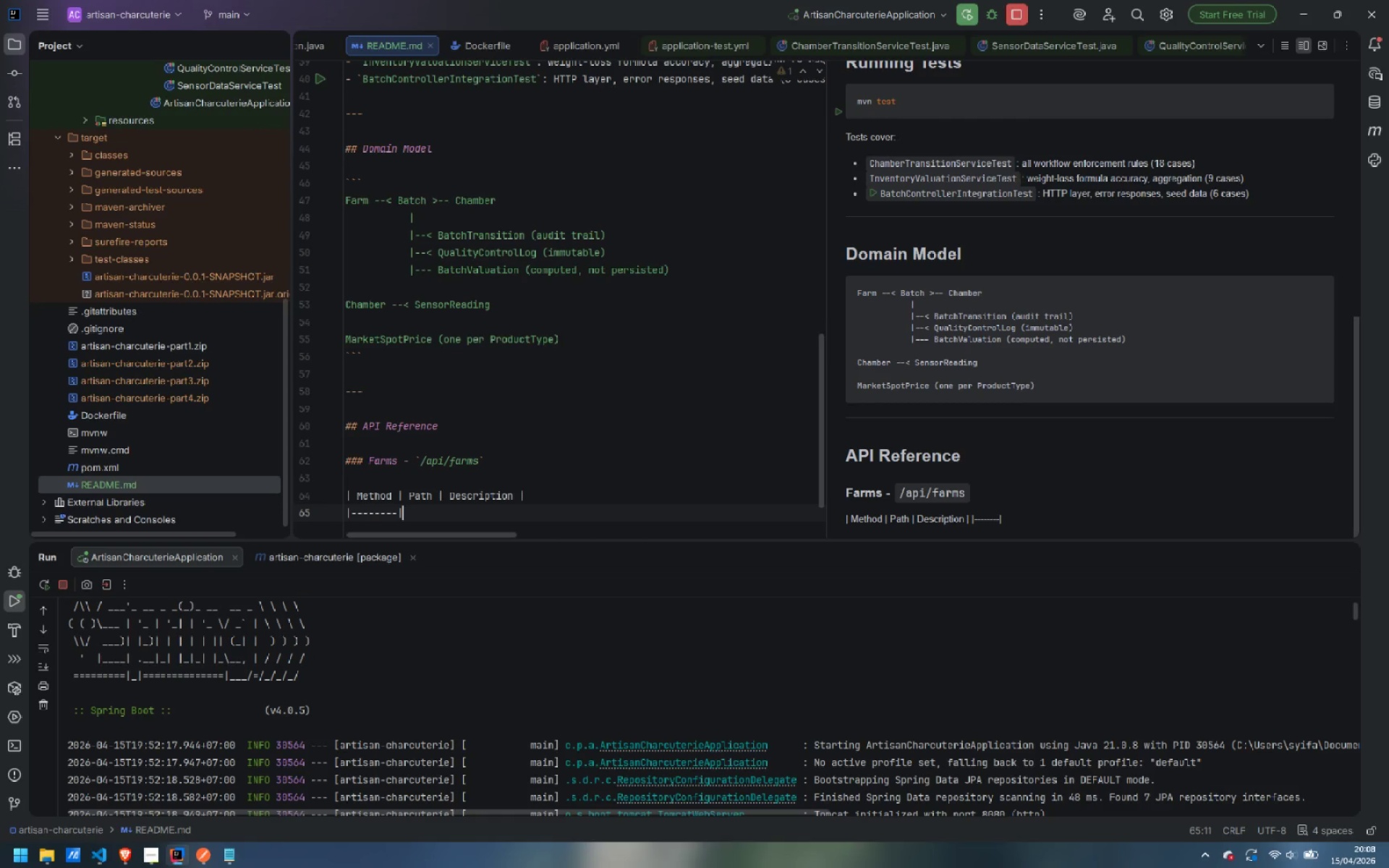 
key(Minus)
 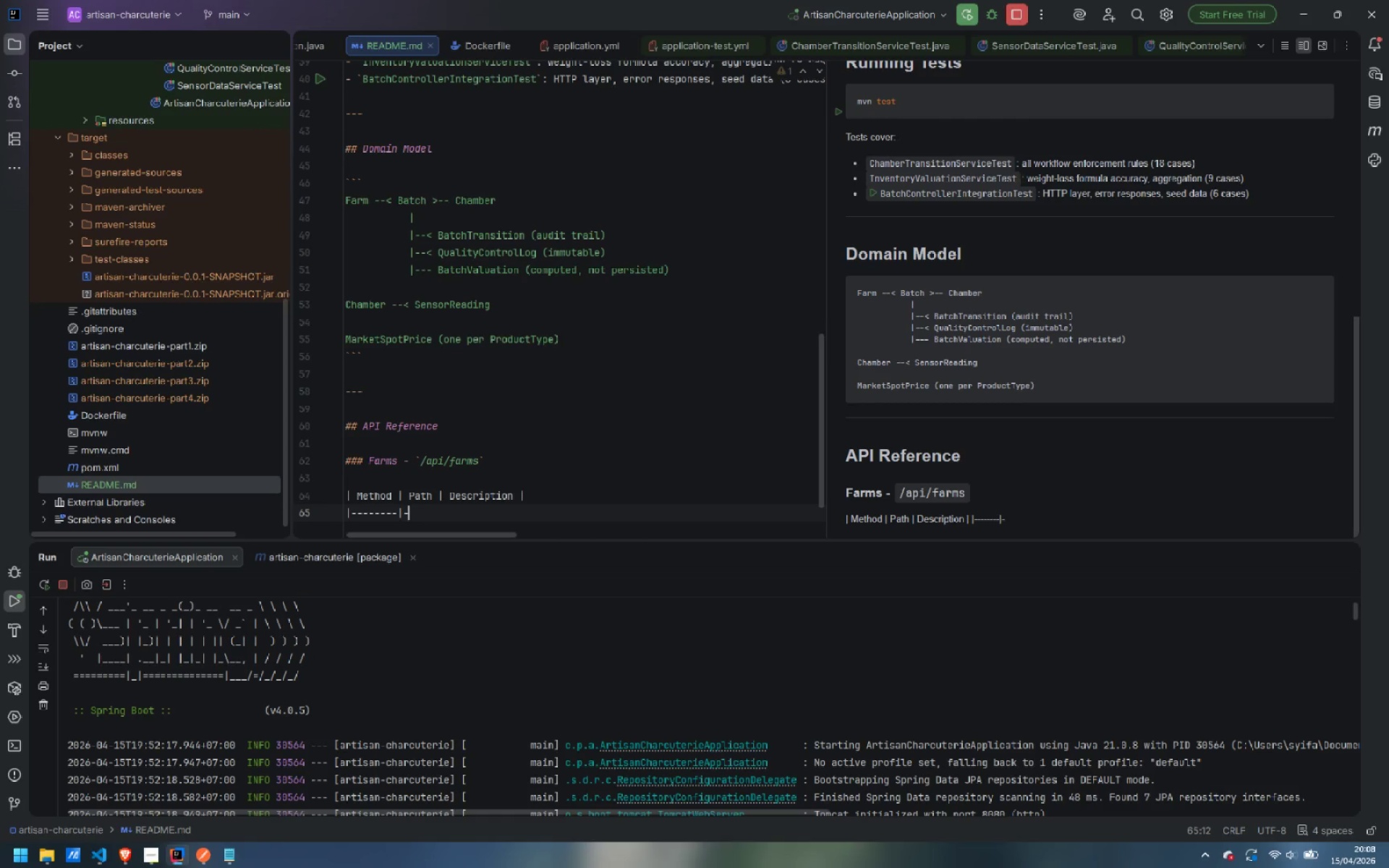 
key(Minus)
 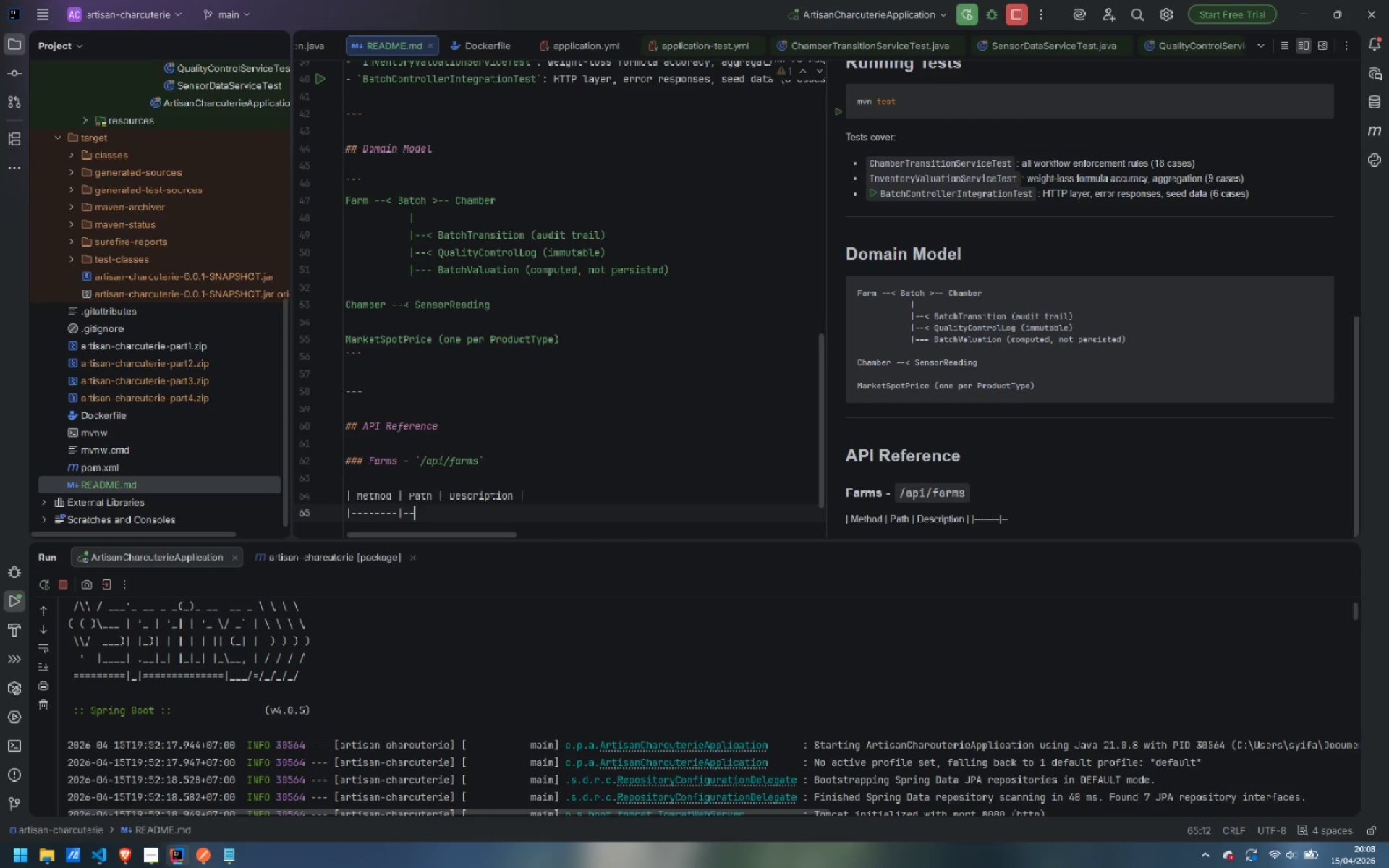 
key(Minus)
 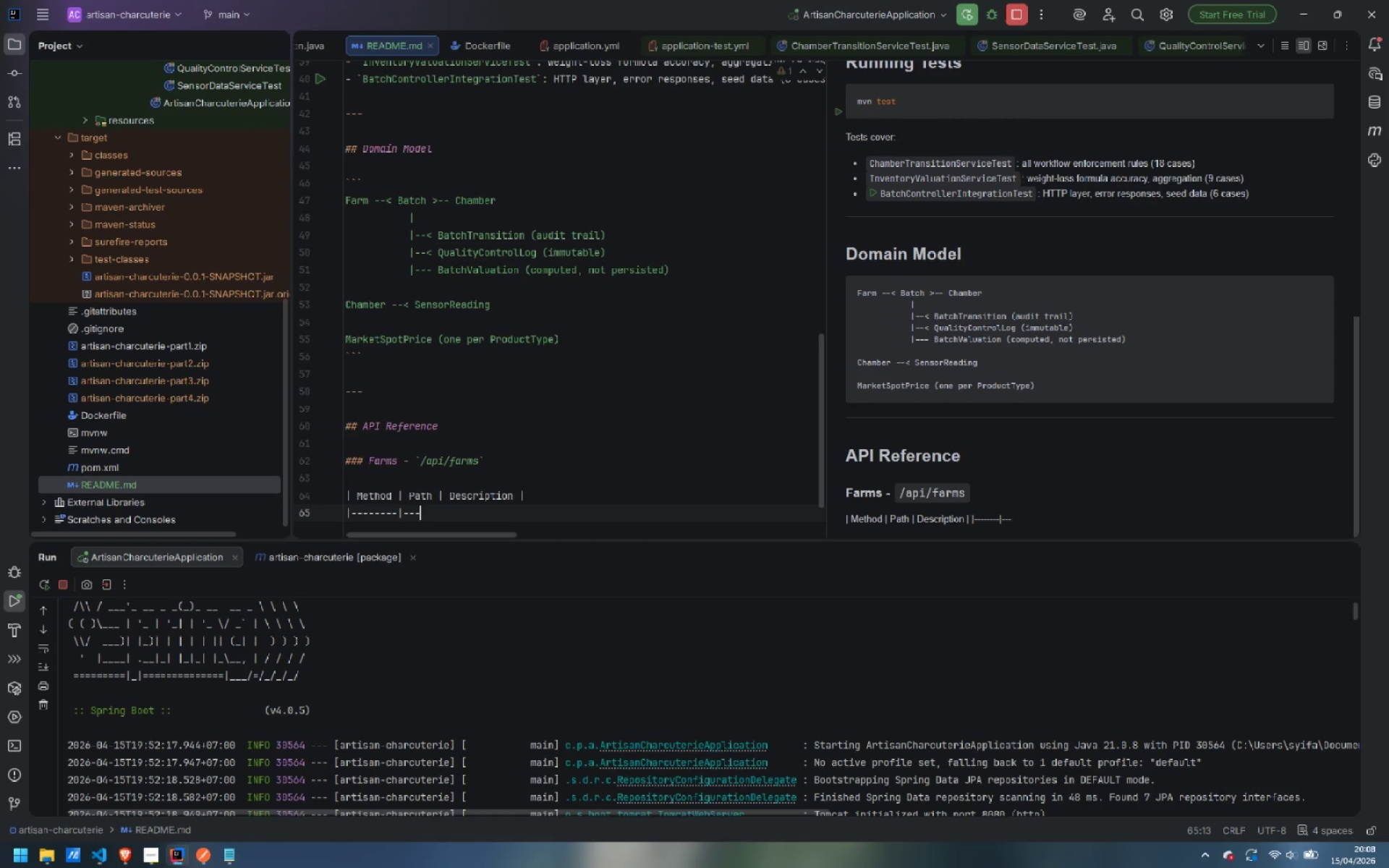 
key(Minus)
 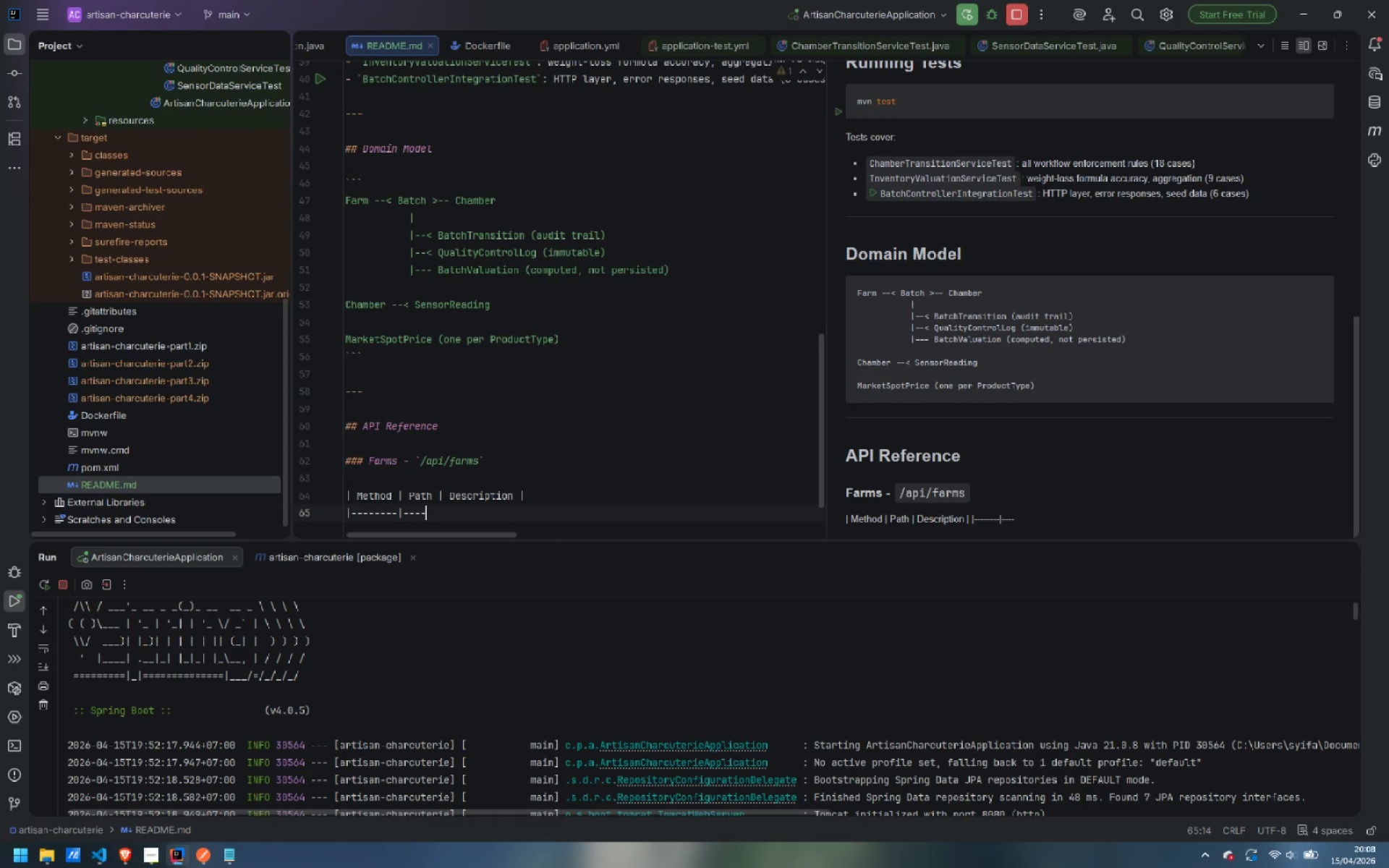 
key(Minus)
 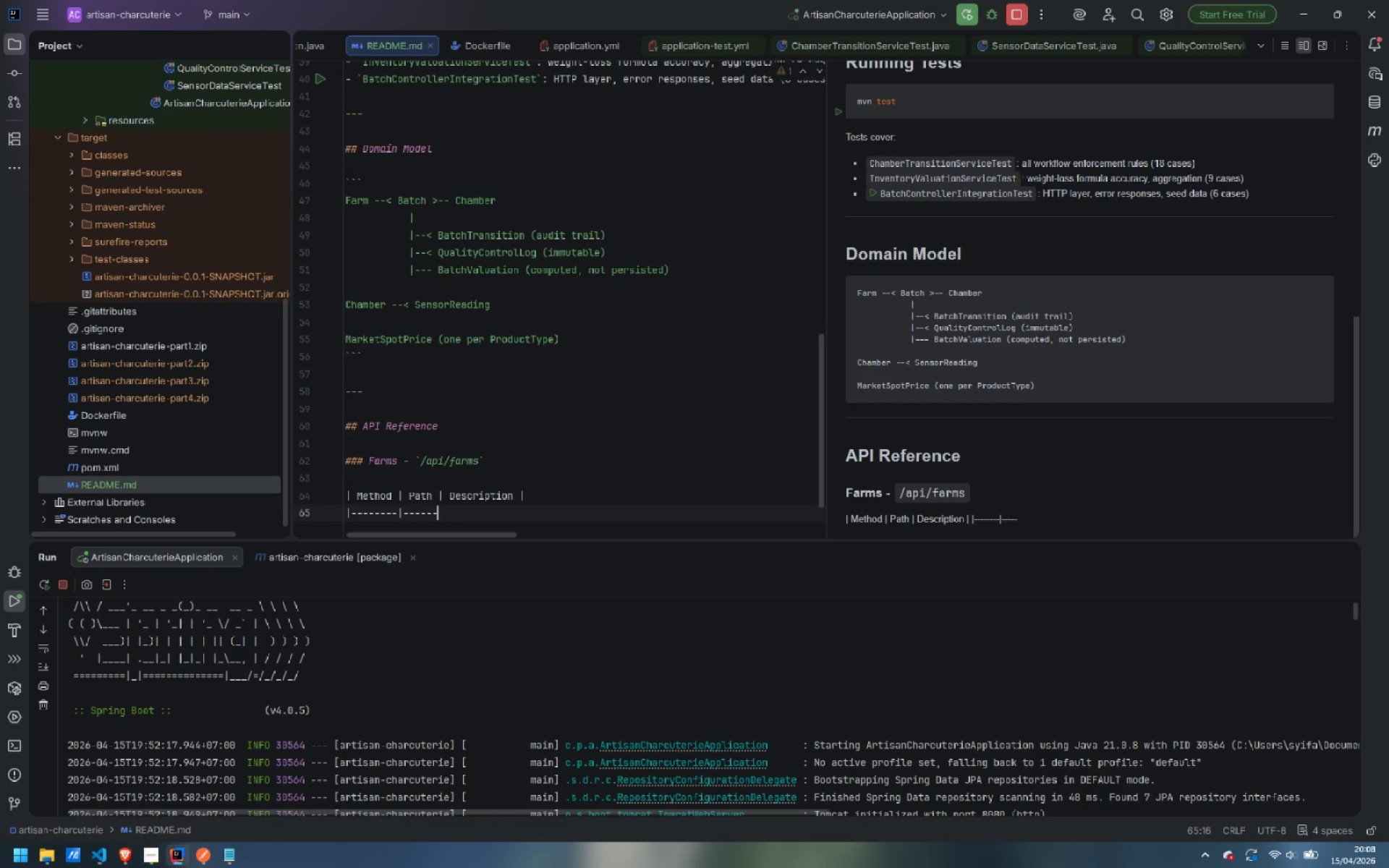 
key(Minus)
 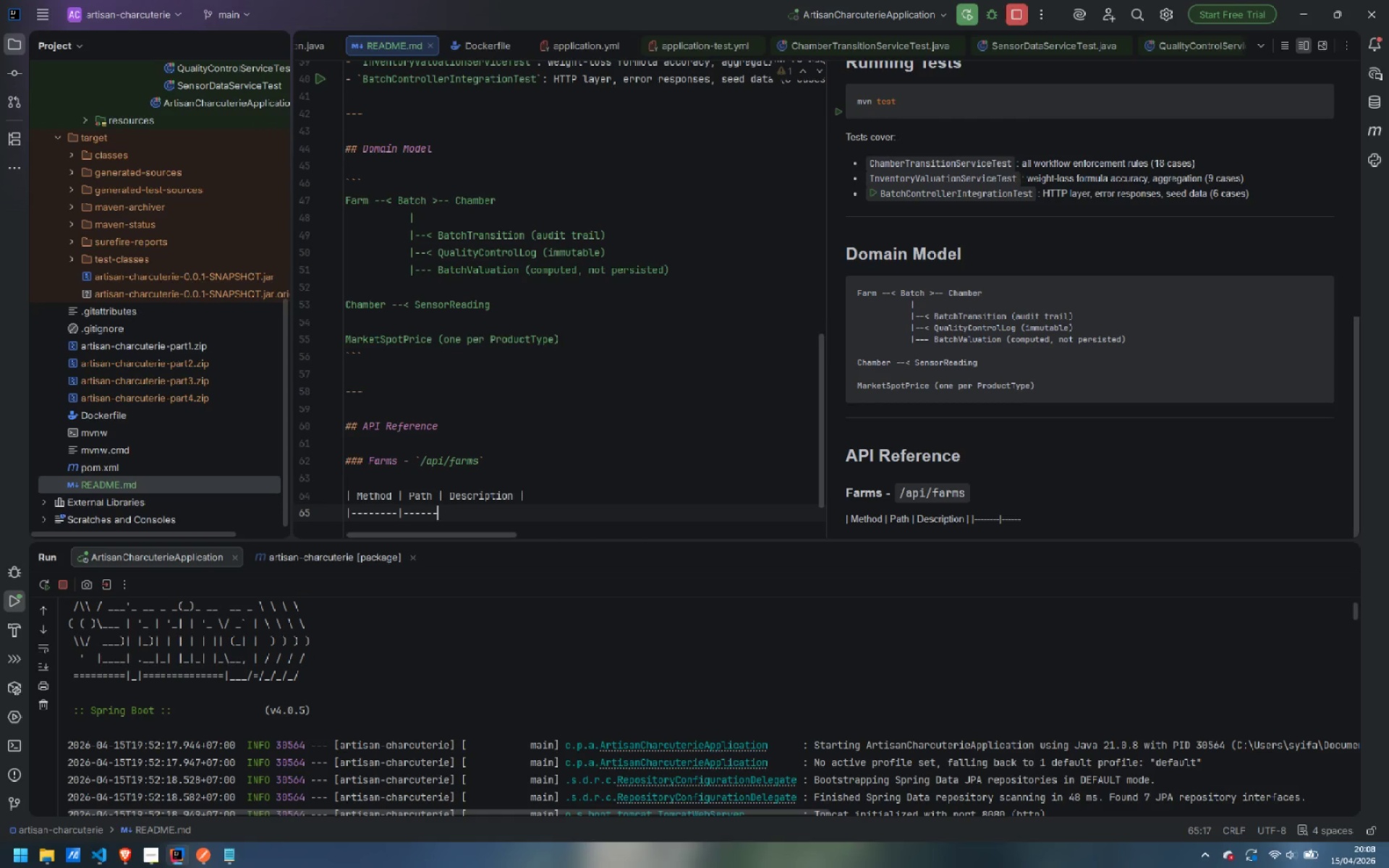 
key(Shift+Backslash)
 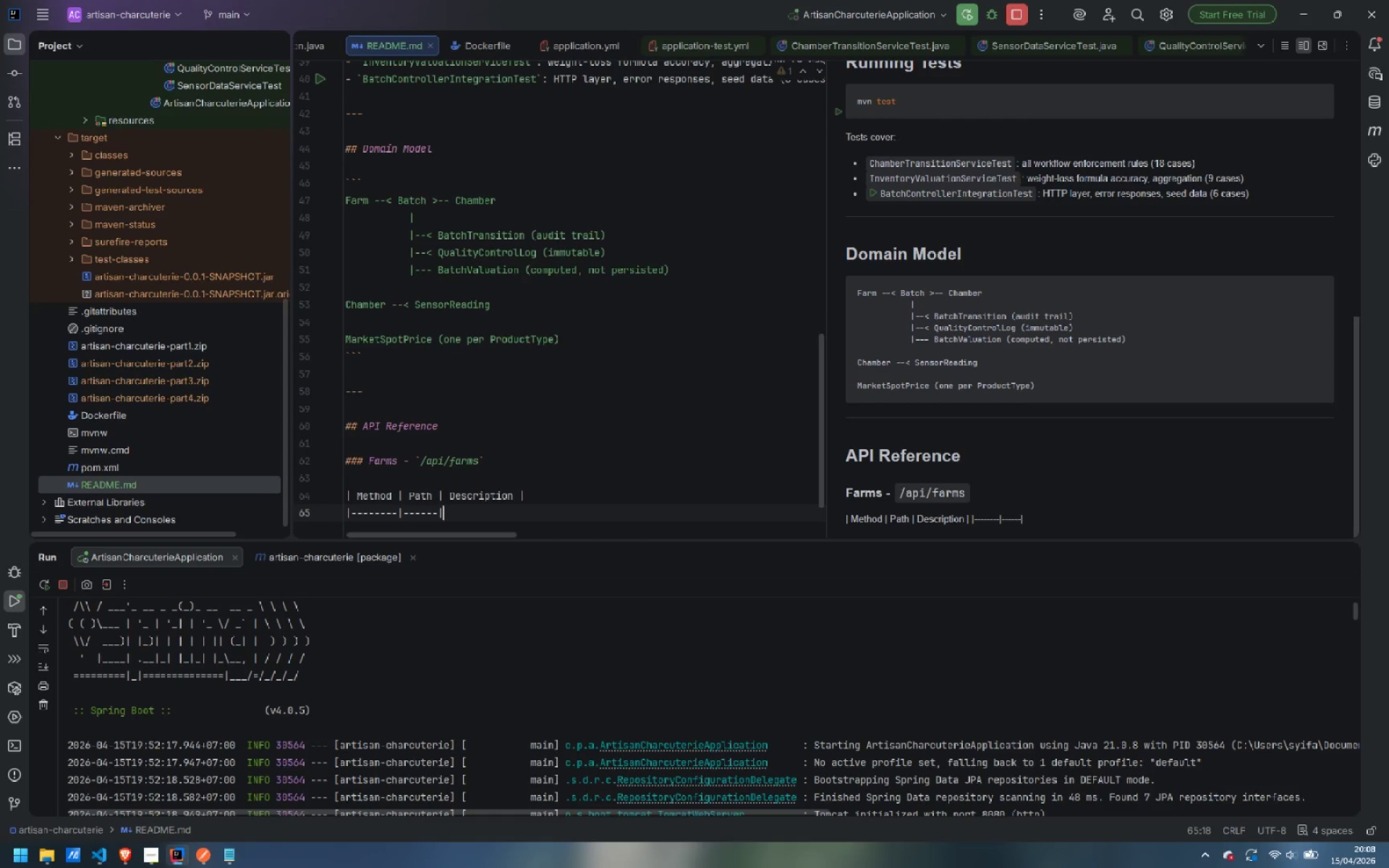 
key(Minus)
 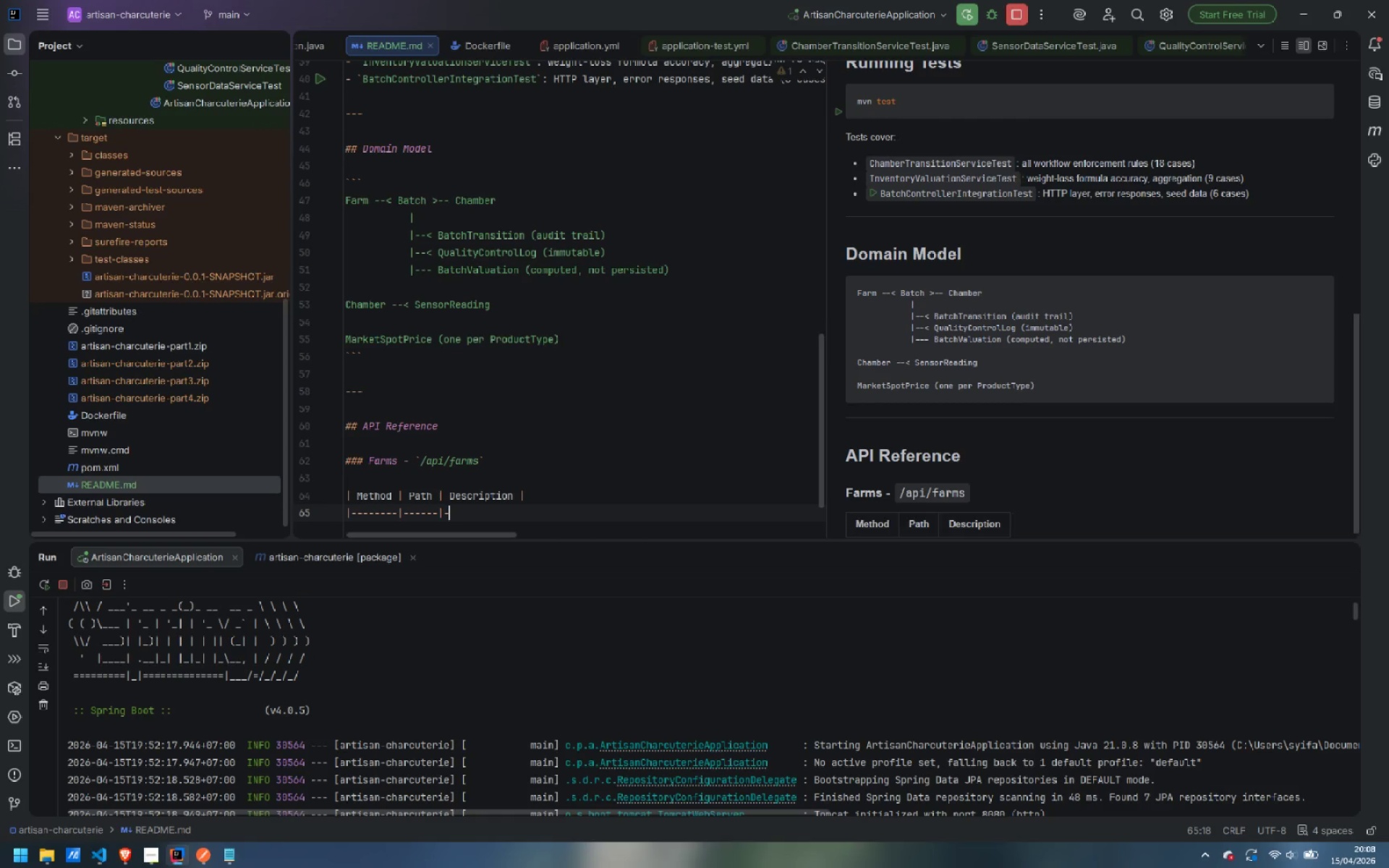 
key(Minus)
 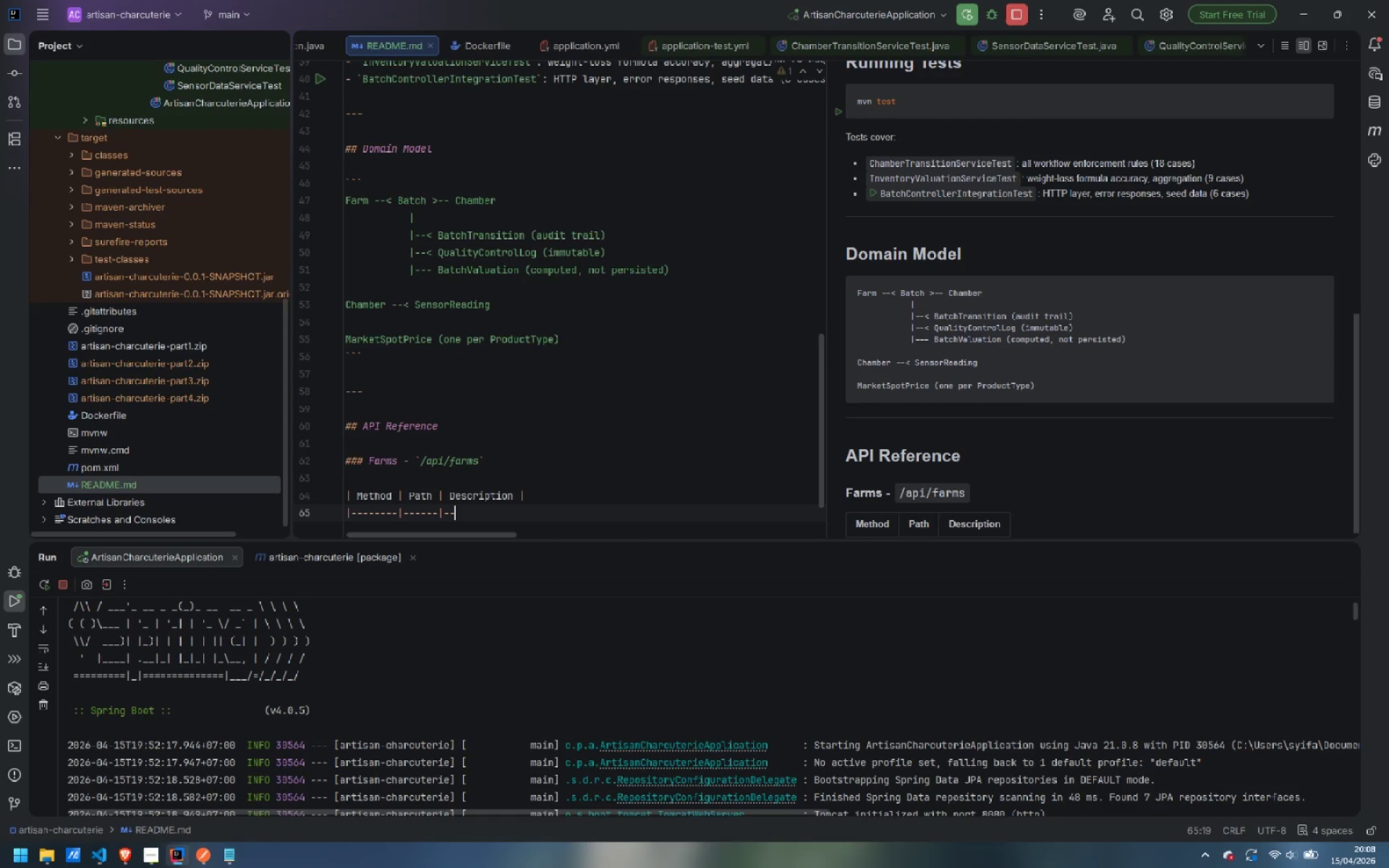 
key(Minus)
 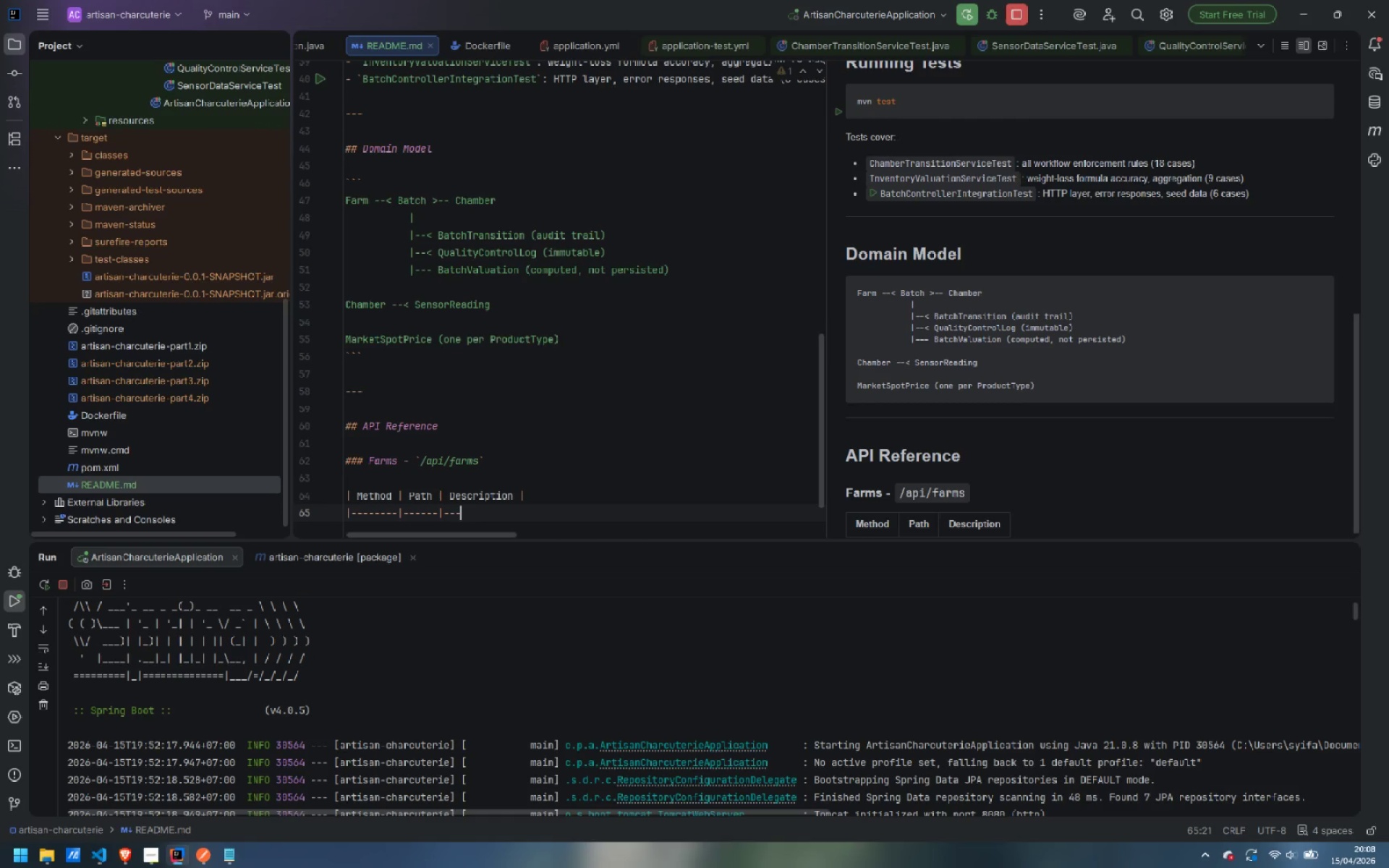 
key(Minus)
 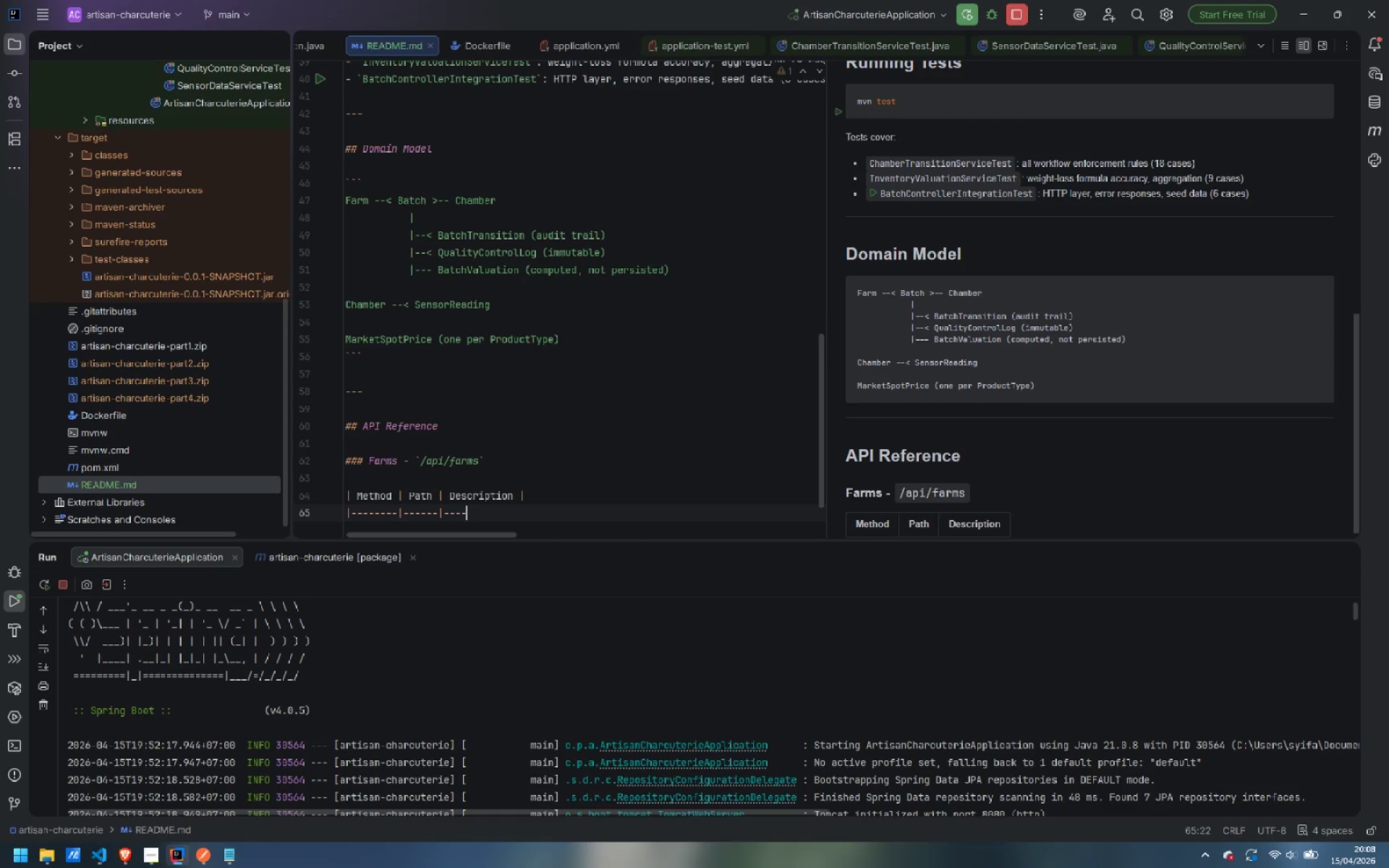 
key(Minus)
 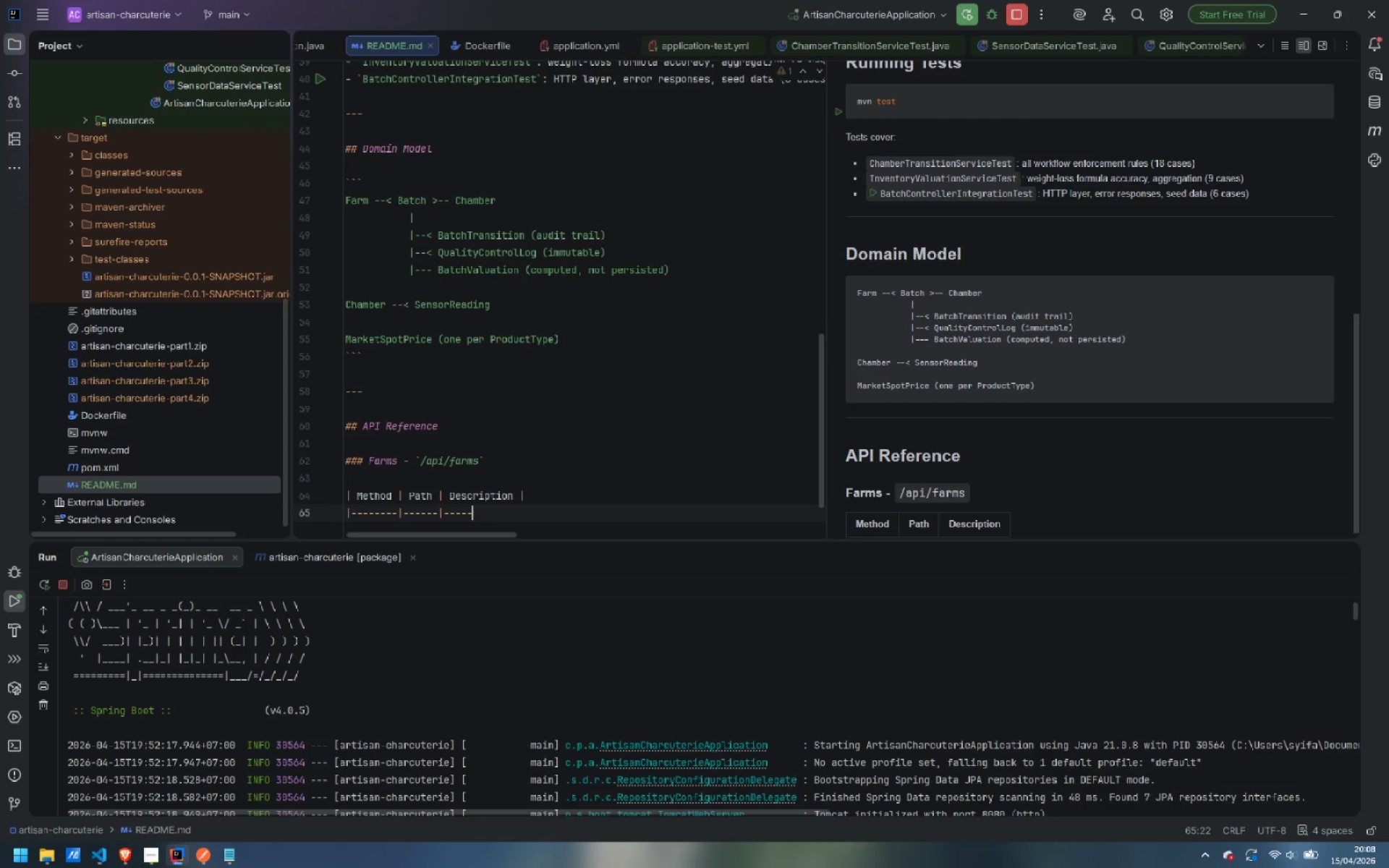 
key(Minus)
 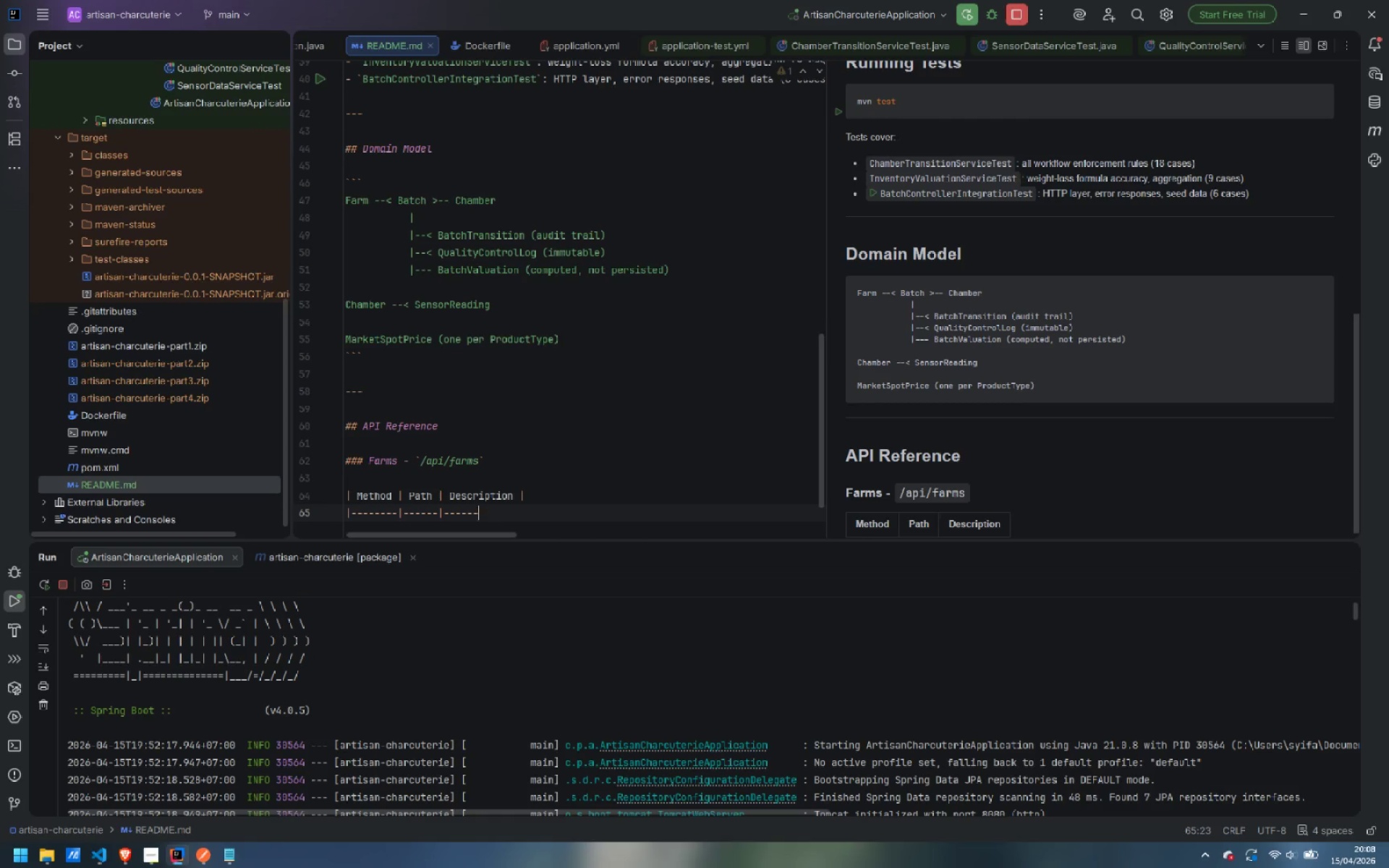 
key(Minus)
 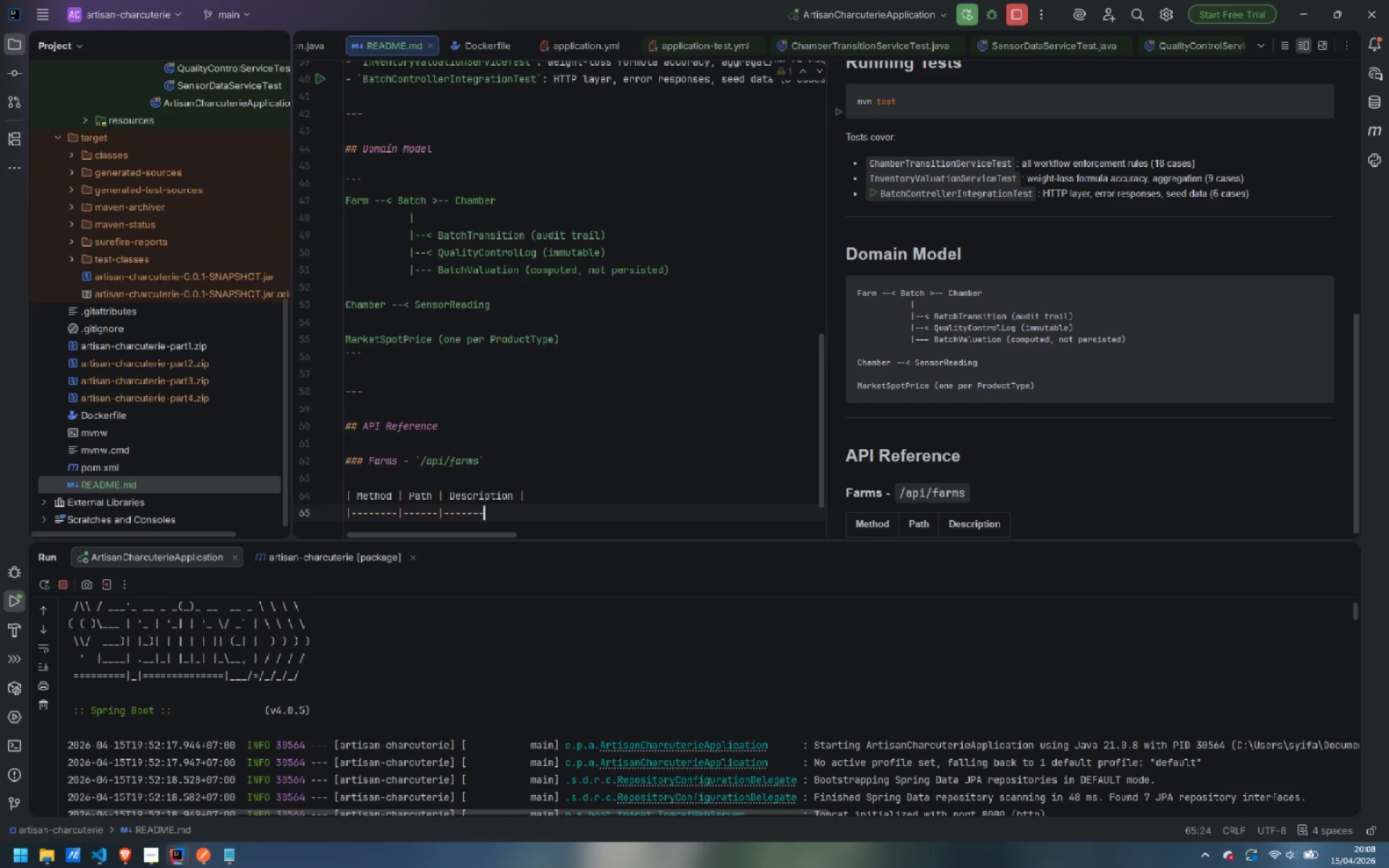 
key(Minus)
 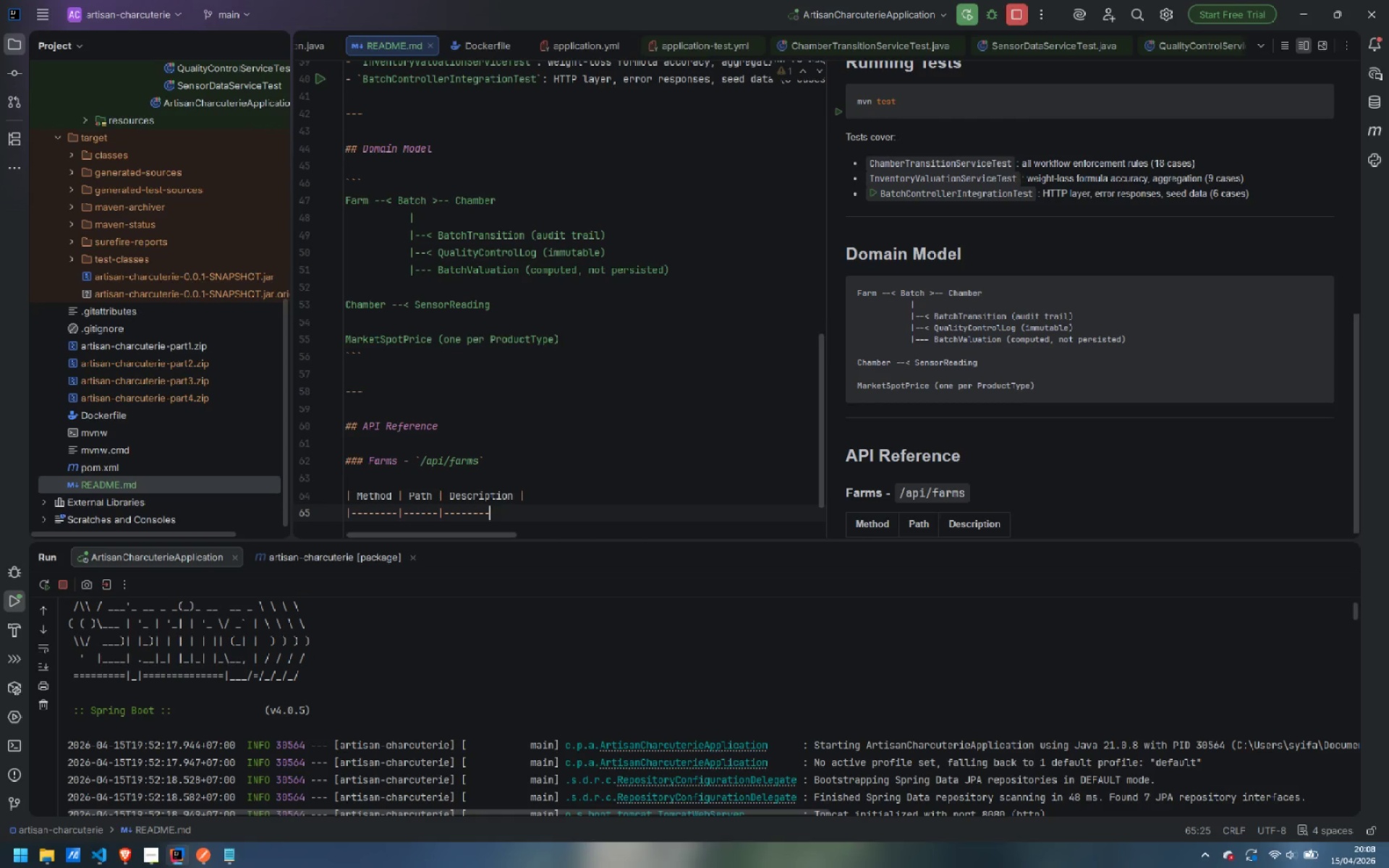 
key(Minus)
 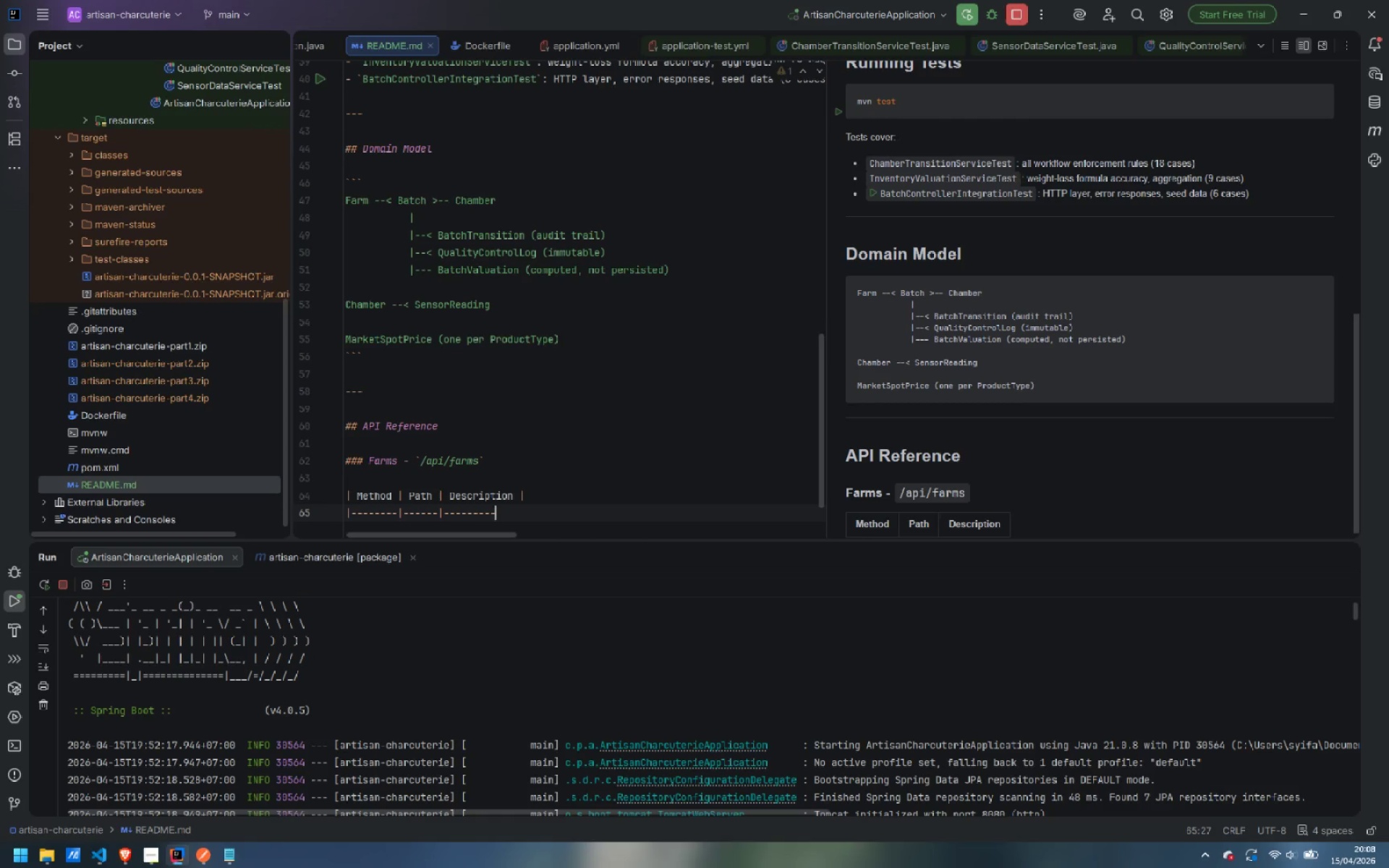 
key(Minus)
 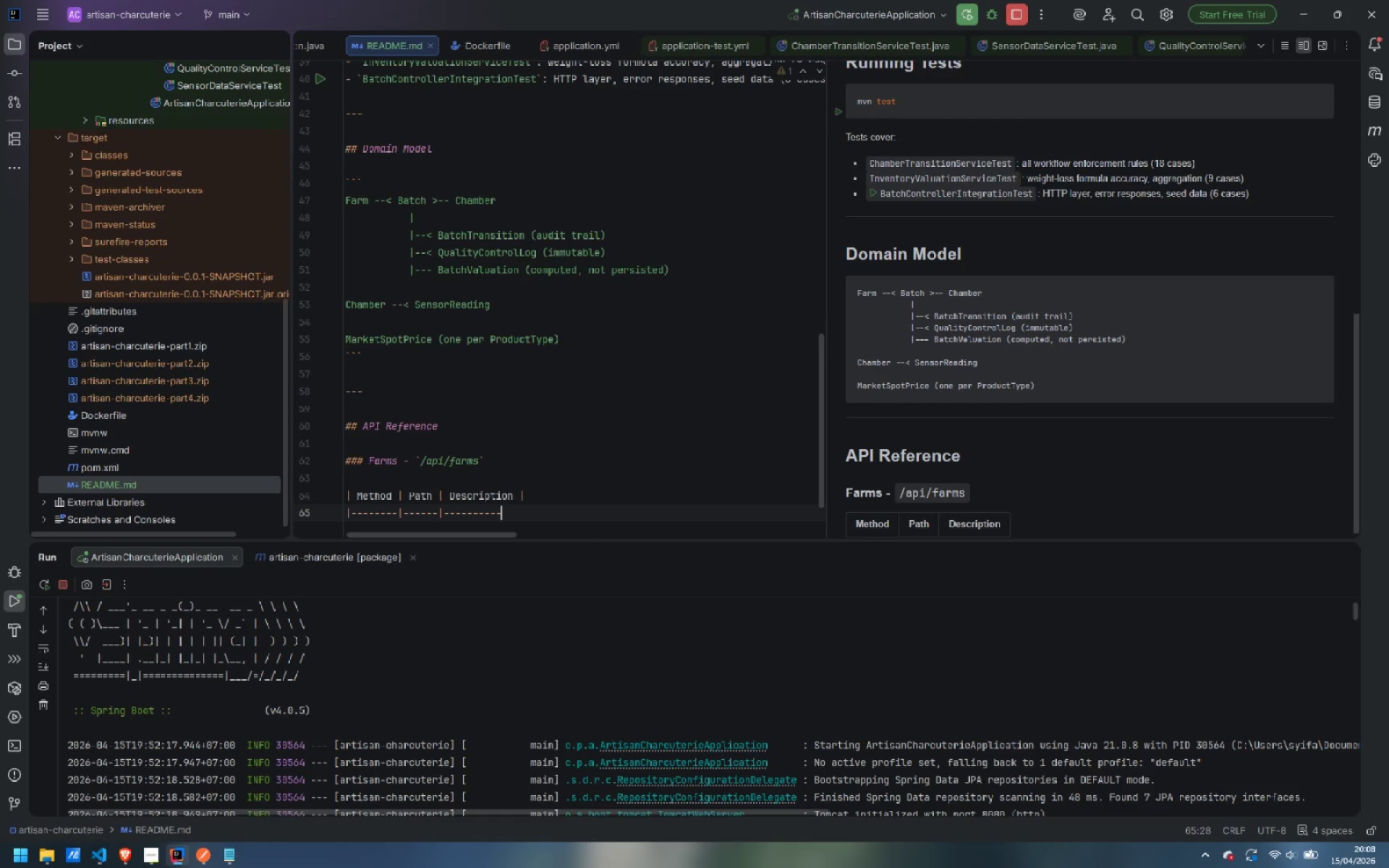 
key(Minus)
 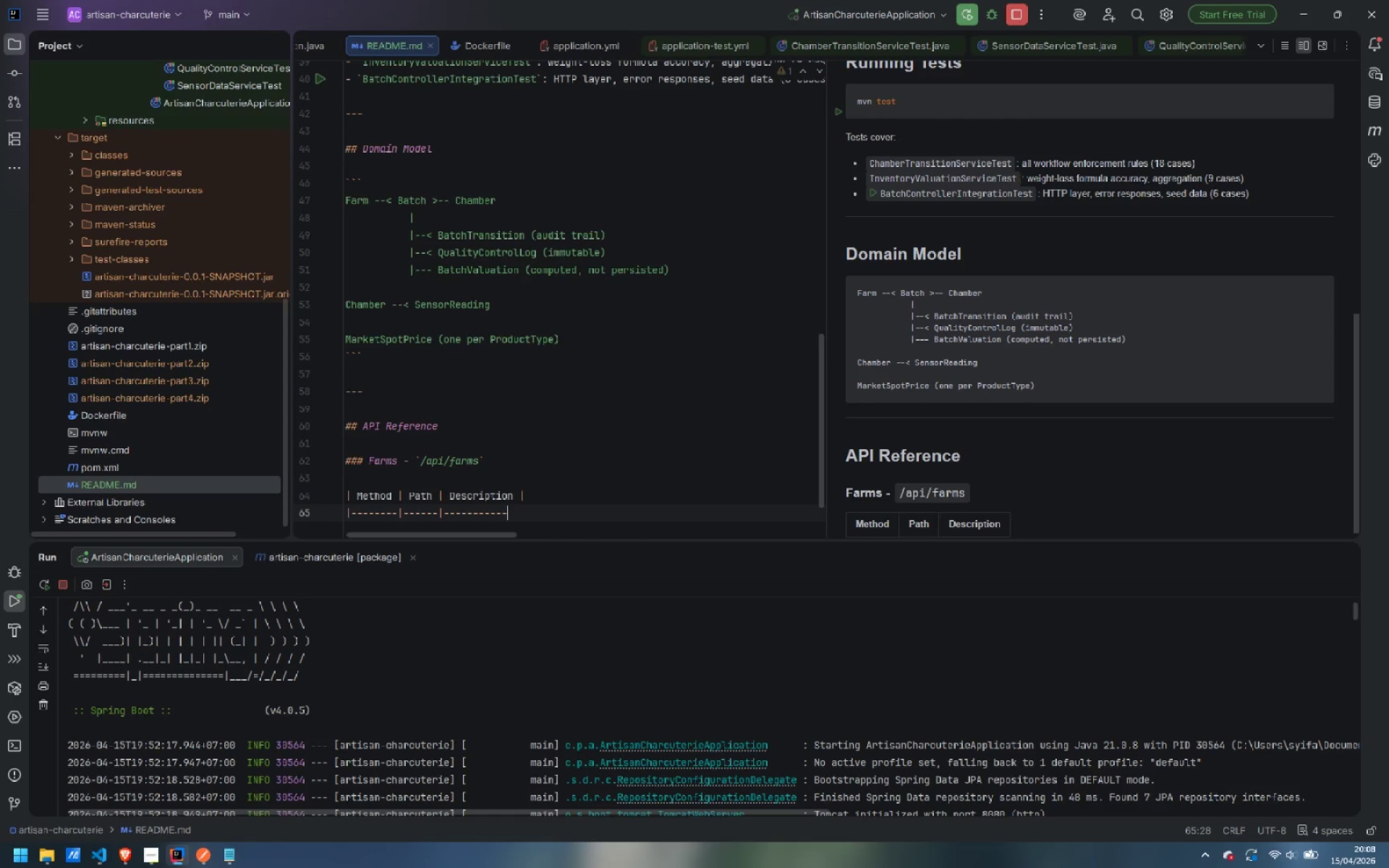 
key(Minus)
 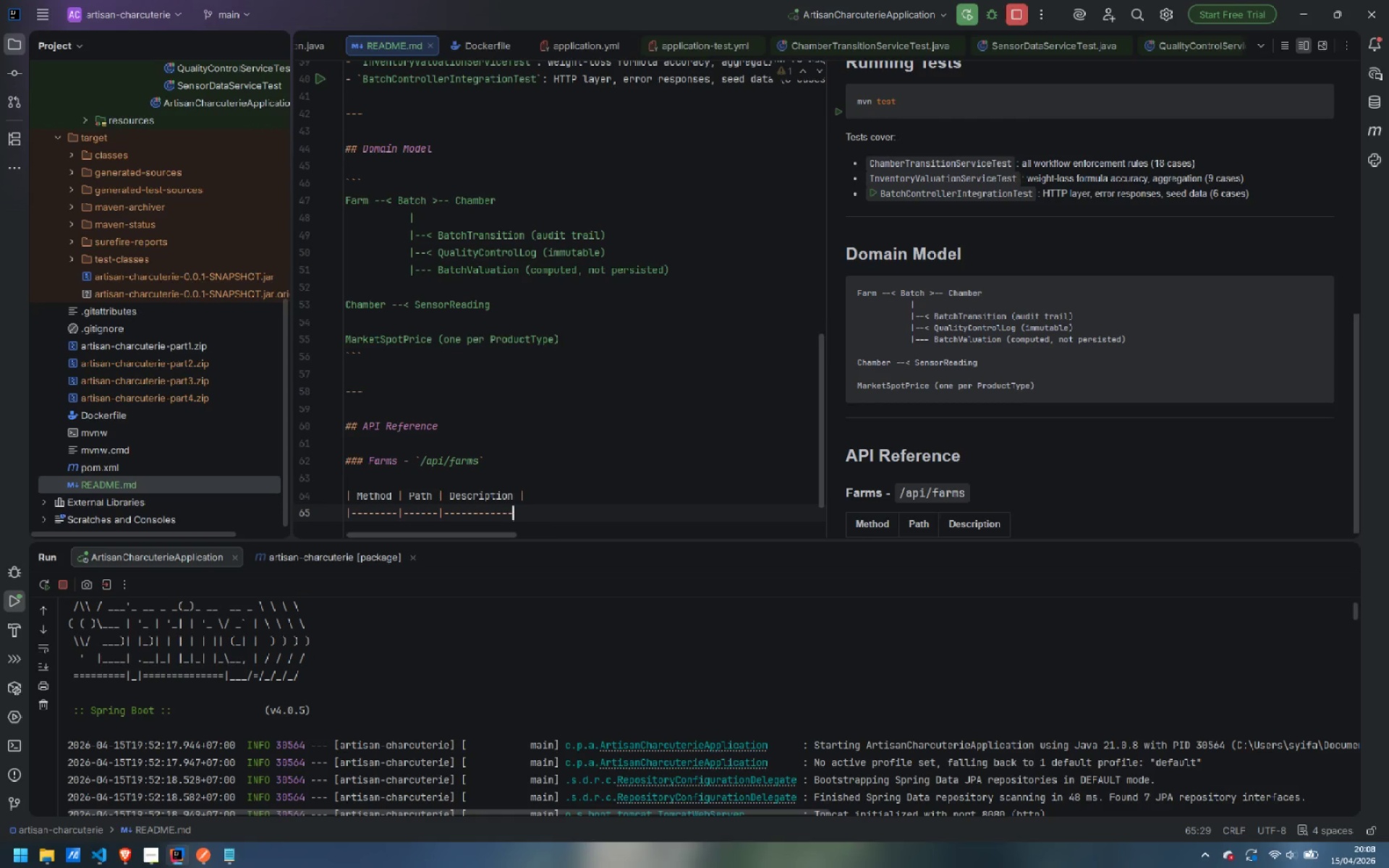 
key(Minus)
 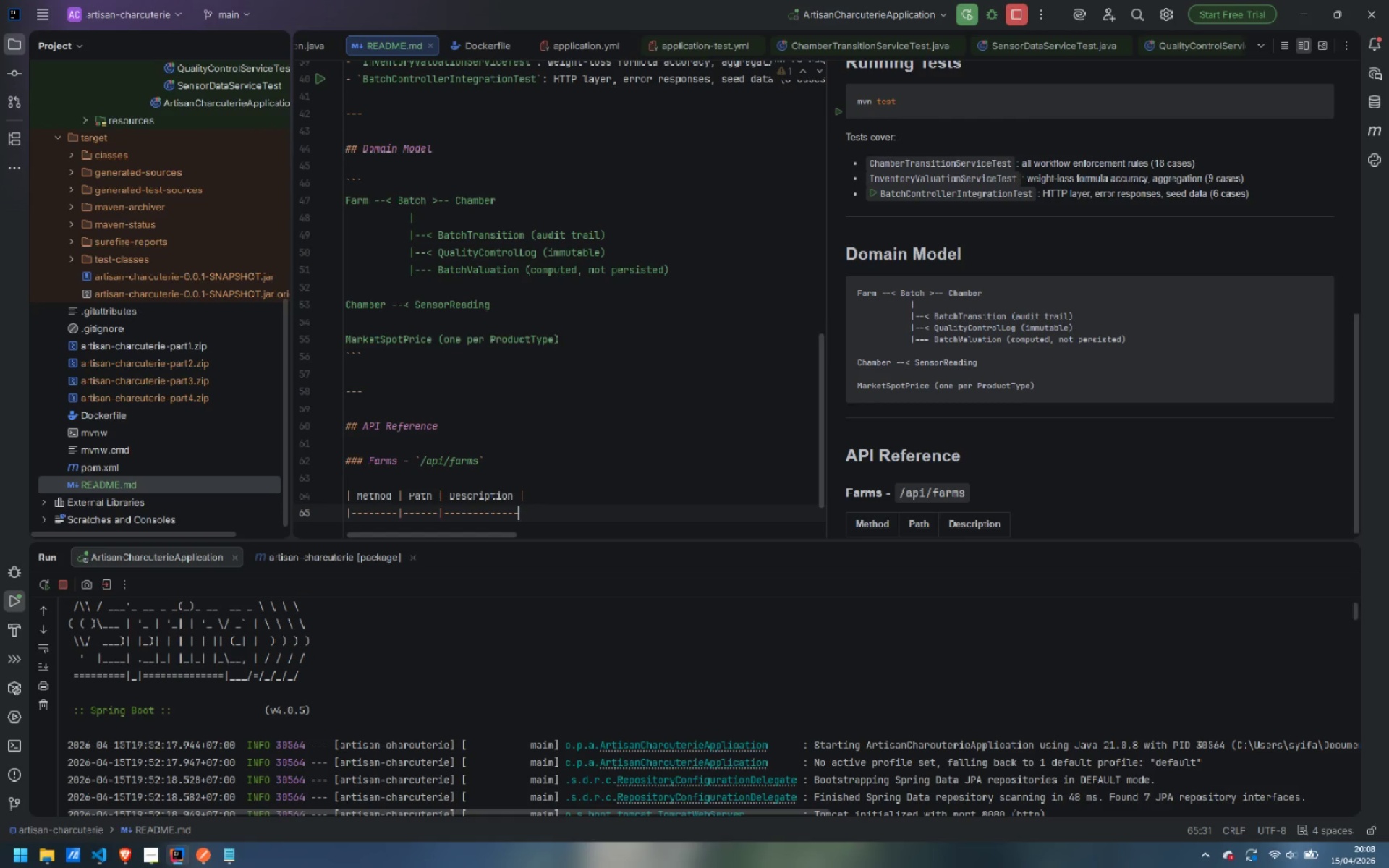 
key(Shift+ShiftLeft)
 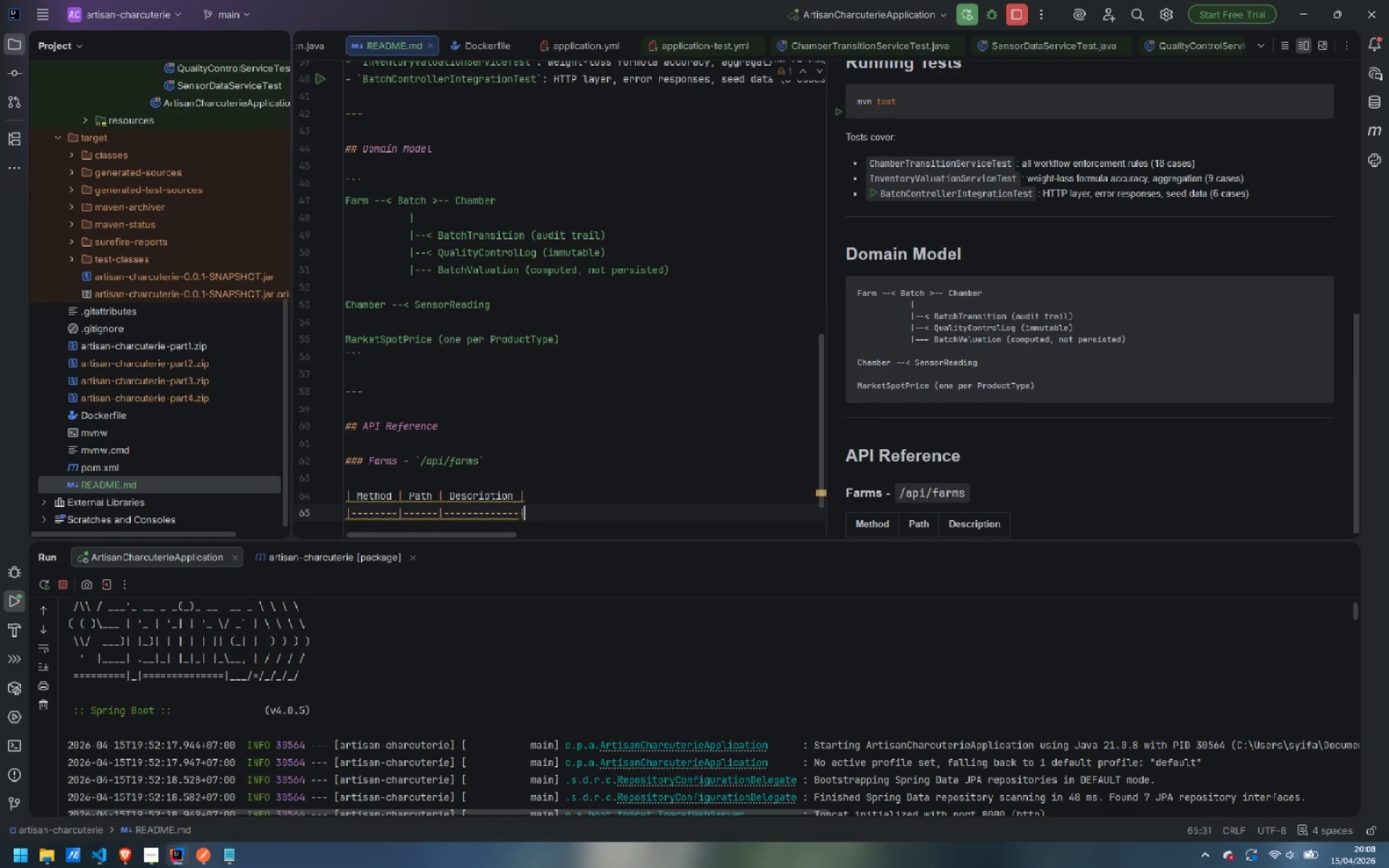 
key(Shift+Backslash)
 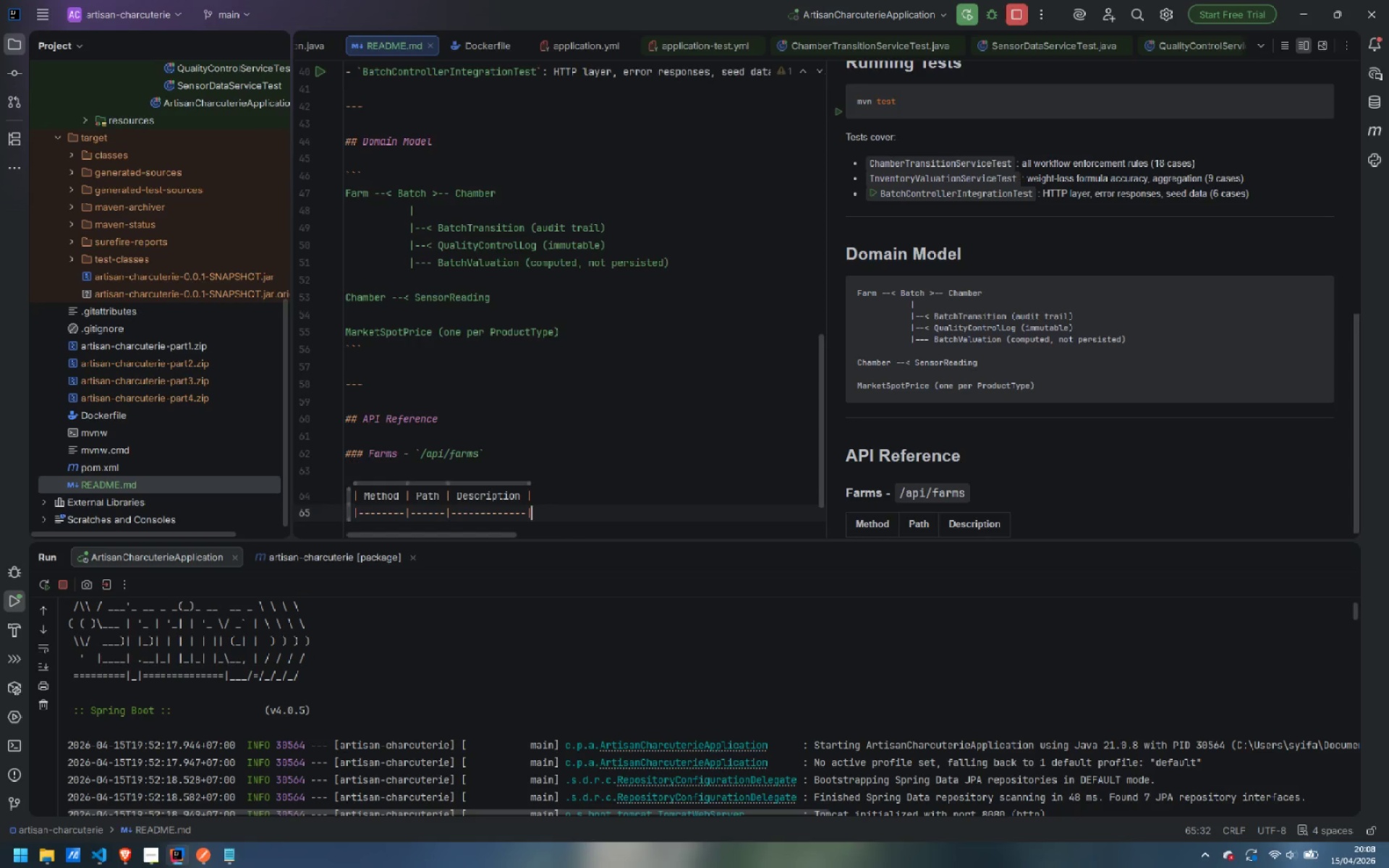 
key(Enter)
 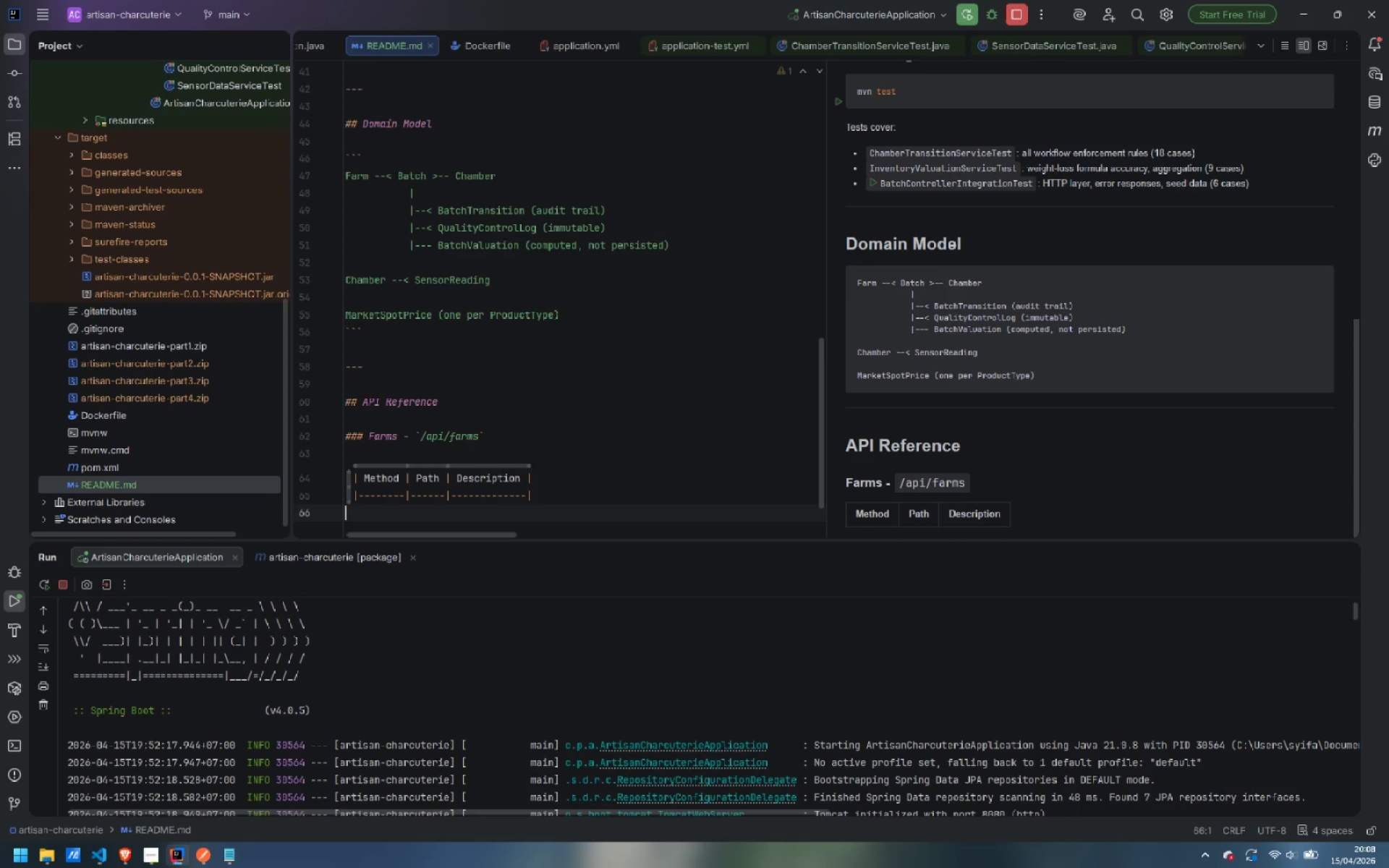 
type(| GET | `/api/farms` | List all regris)
key(Backspace)
key(Backspace)
key(Backspace)
type(istered farms |)
 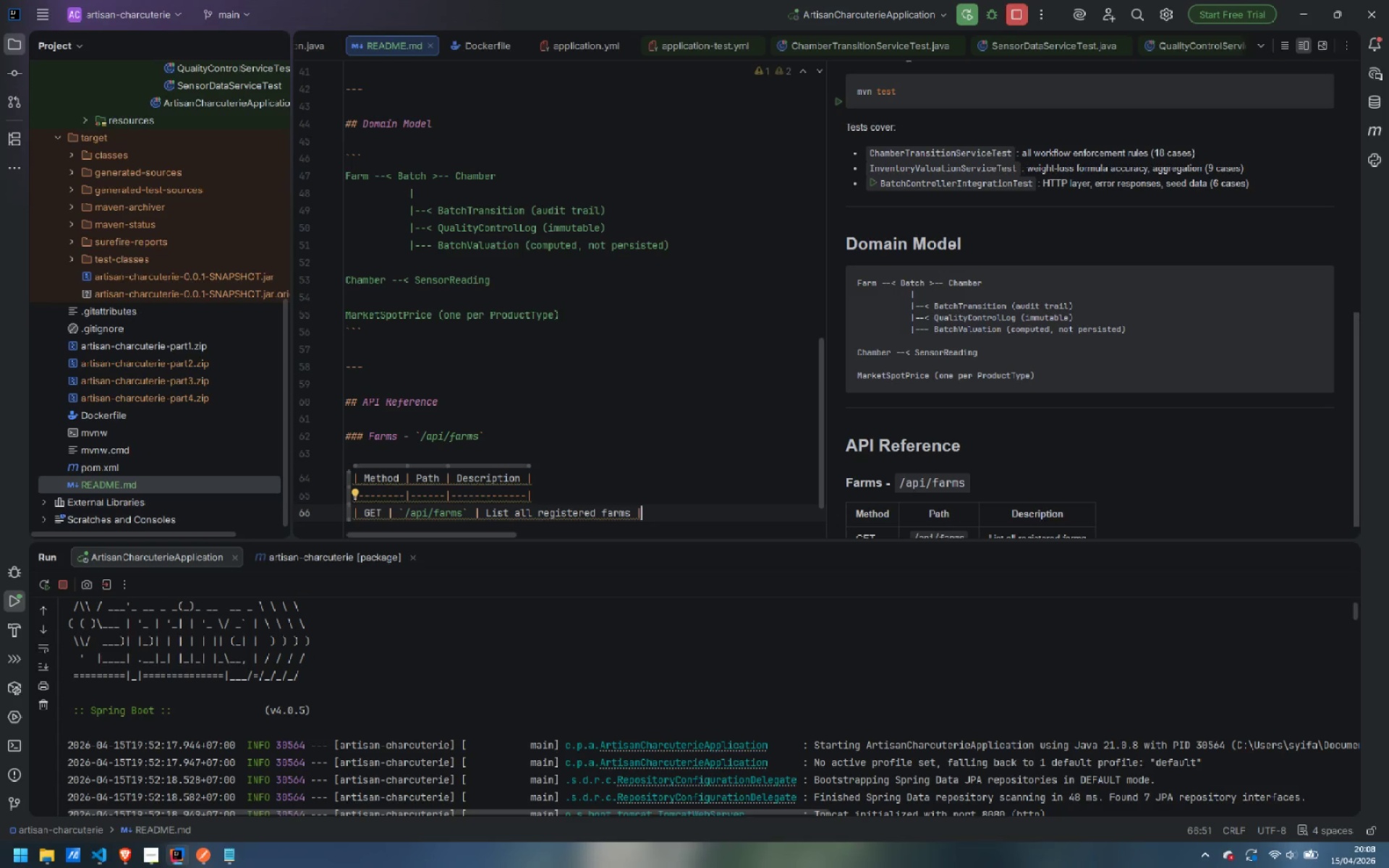 
key(Enter)
 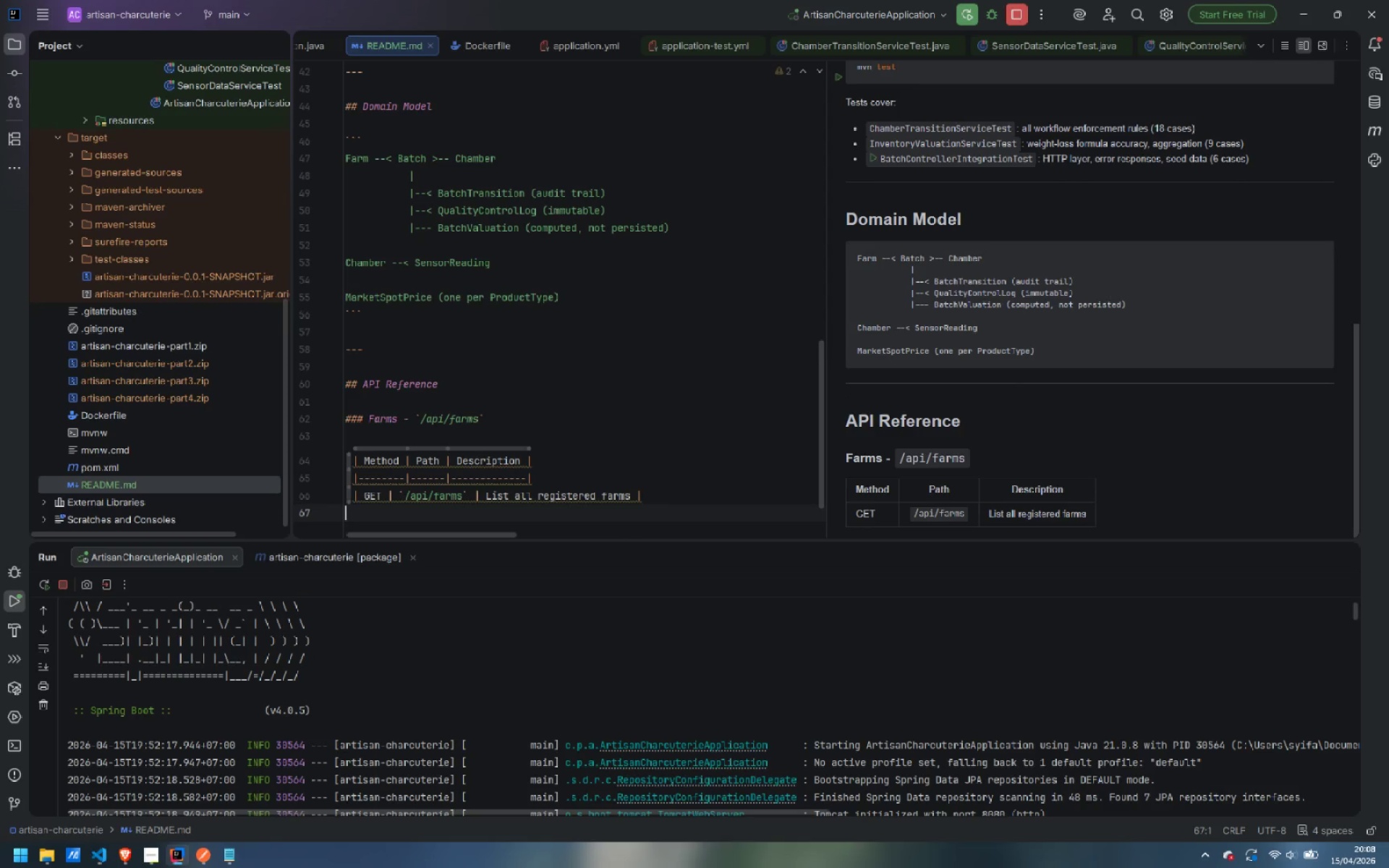 
type(| GET | `/api/farms/{})
 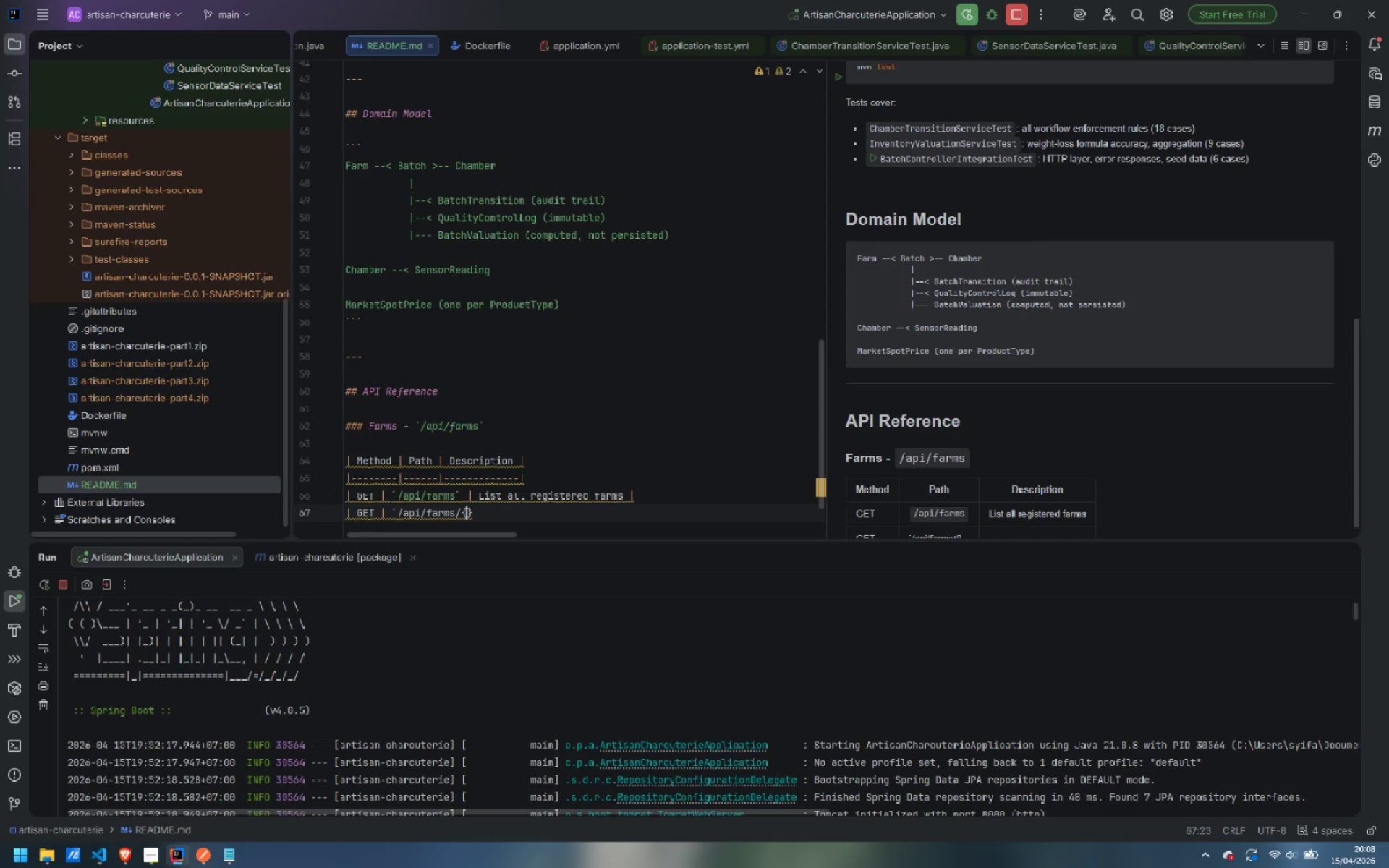 
 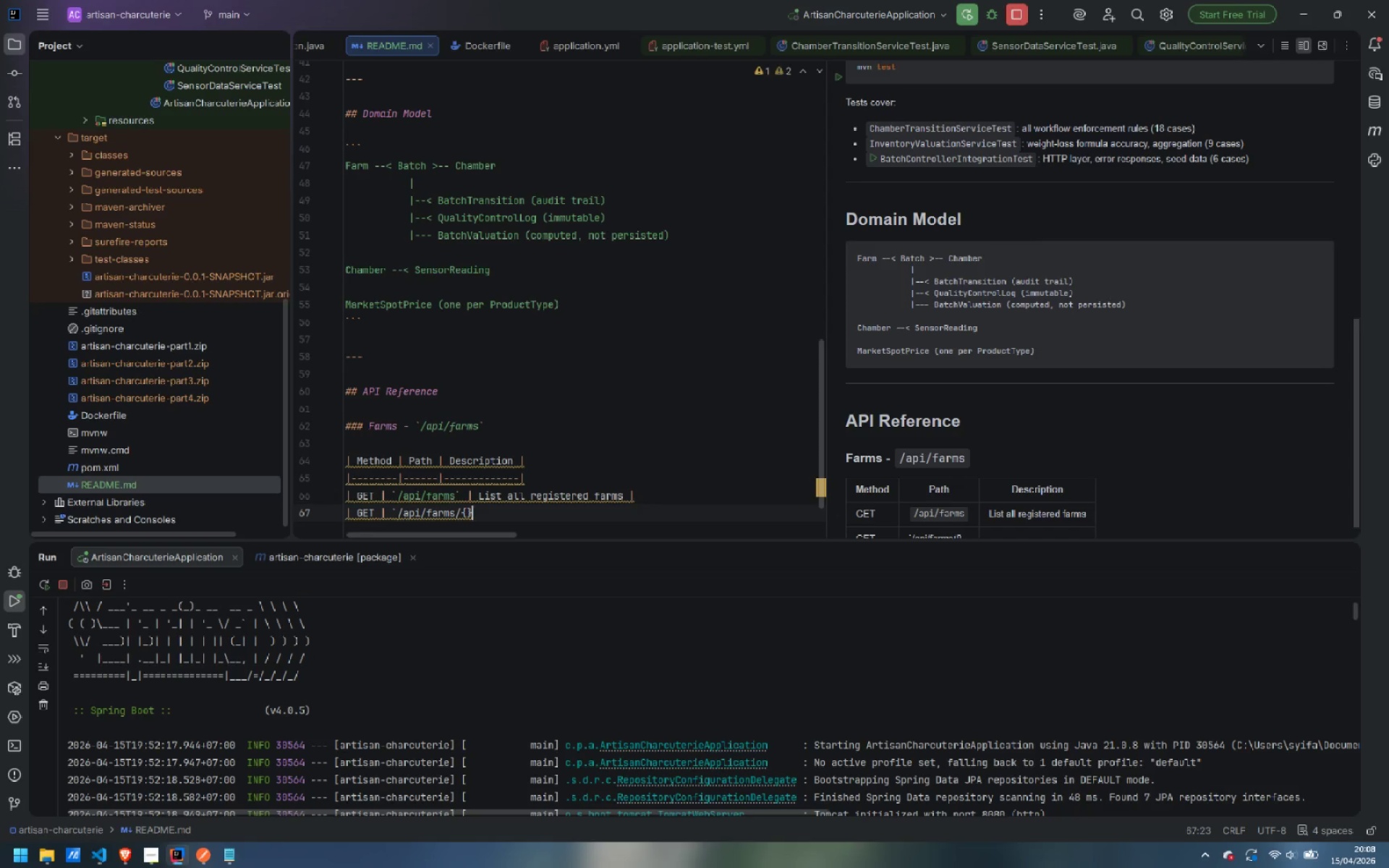 
key(ArrowLeft)
 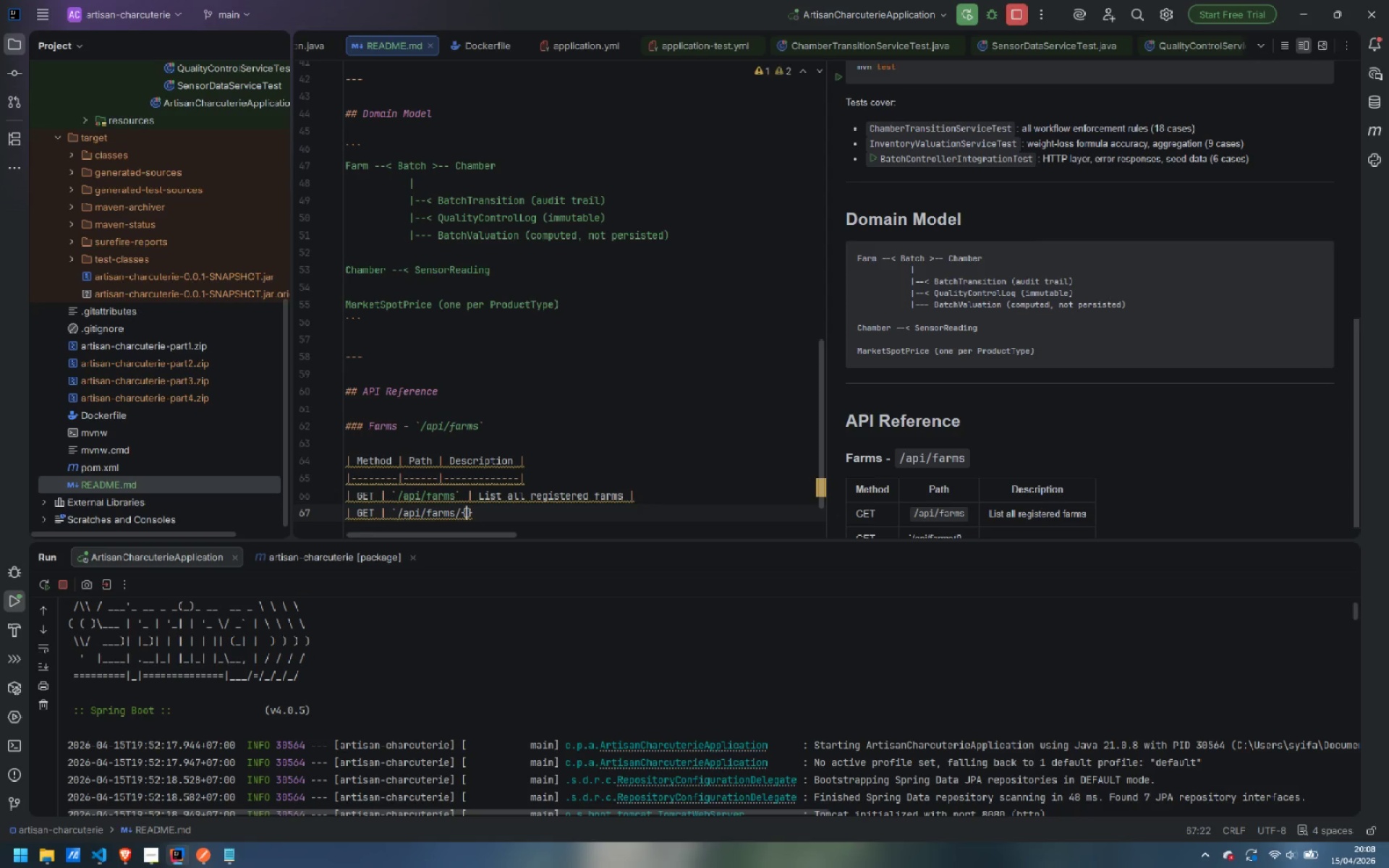 
type(id)
 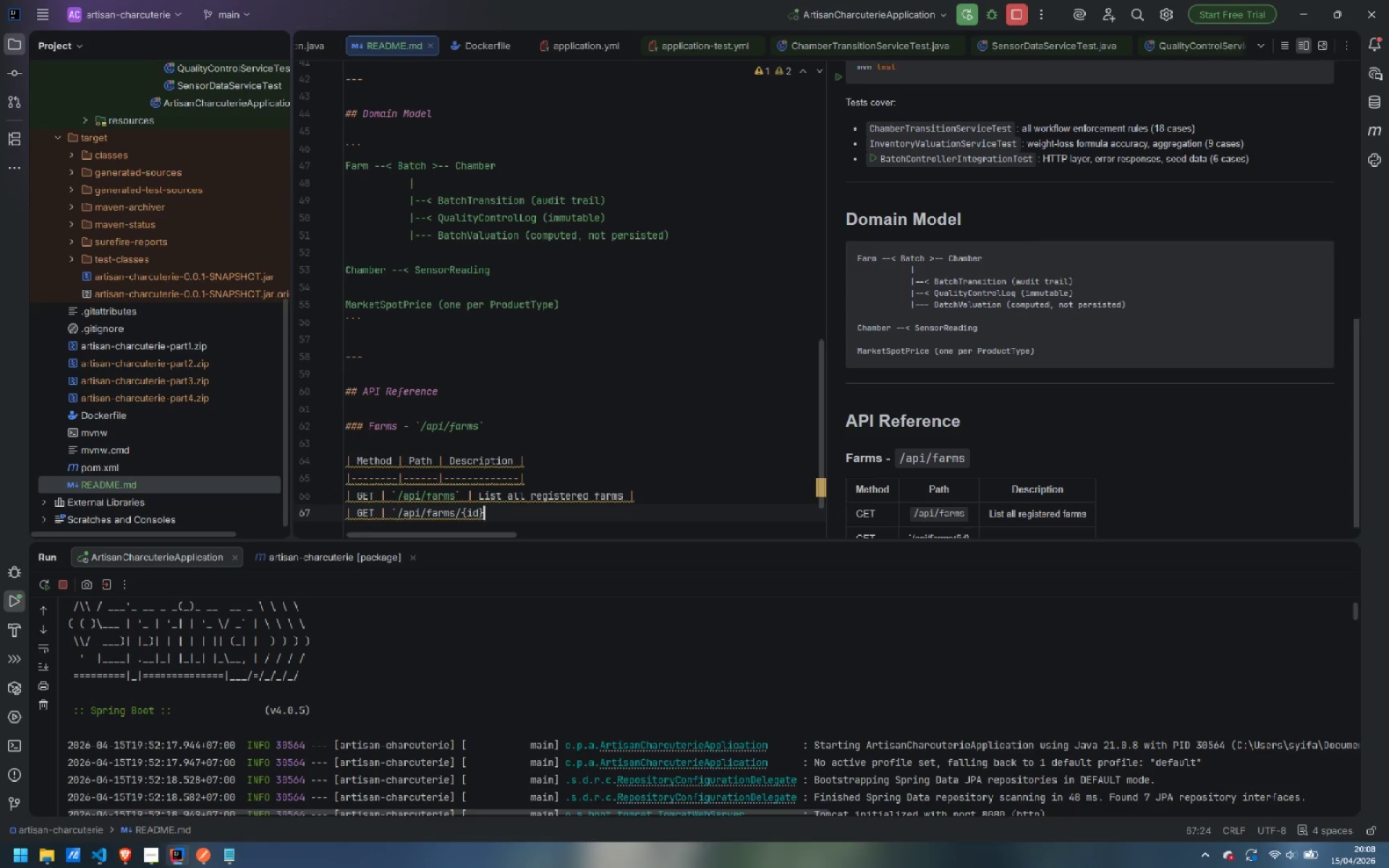 
key(ArrowRight)
 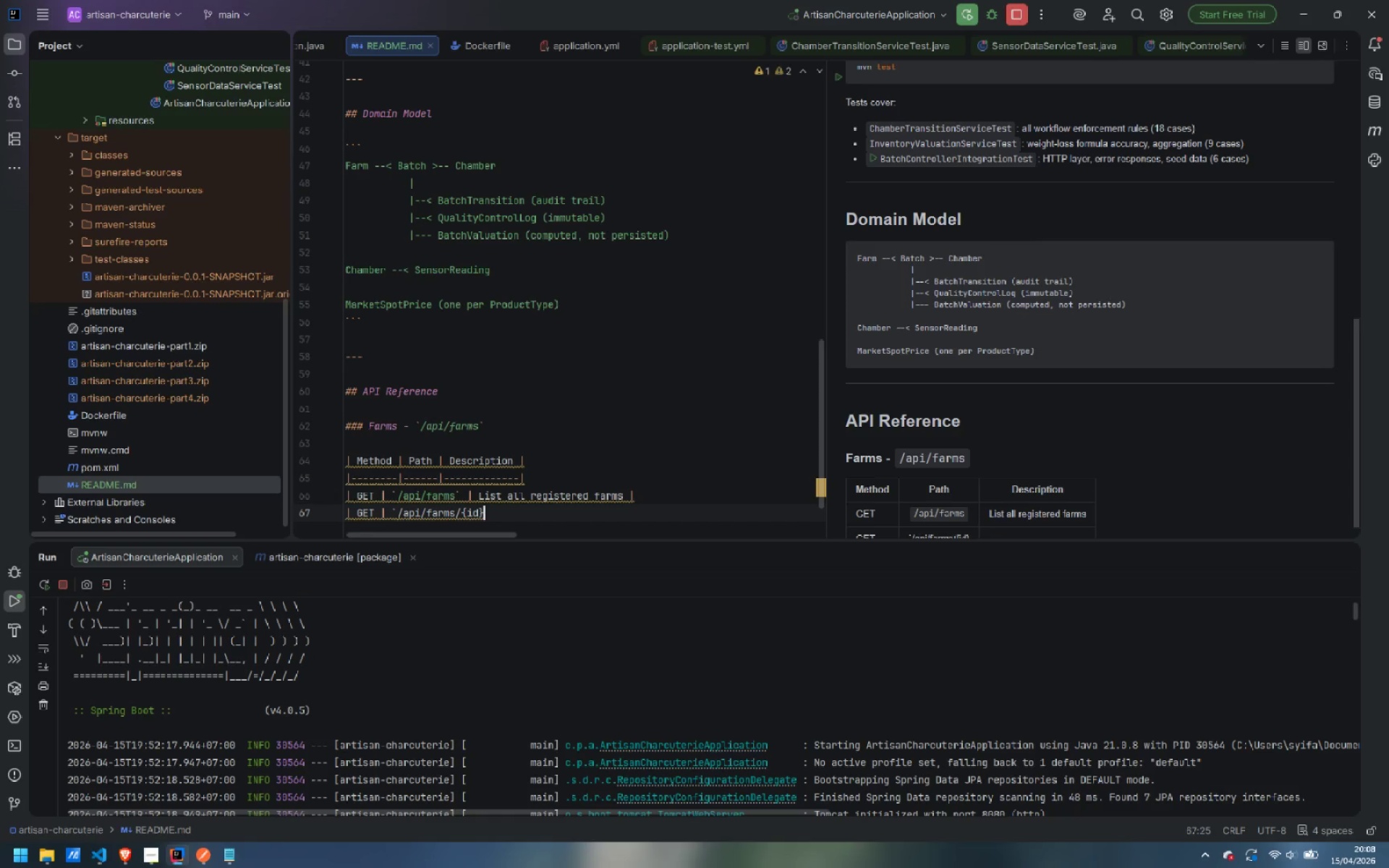 
type(` | Get )
 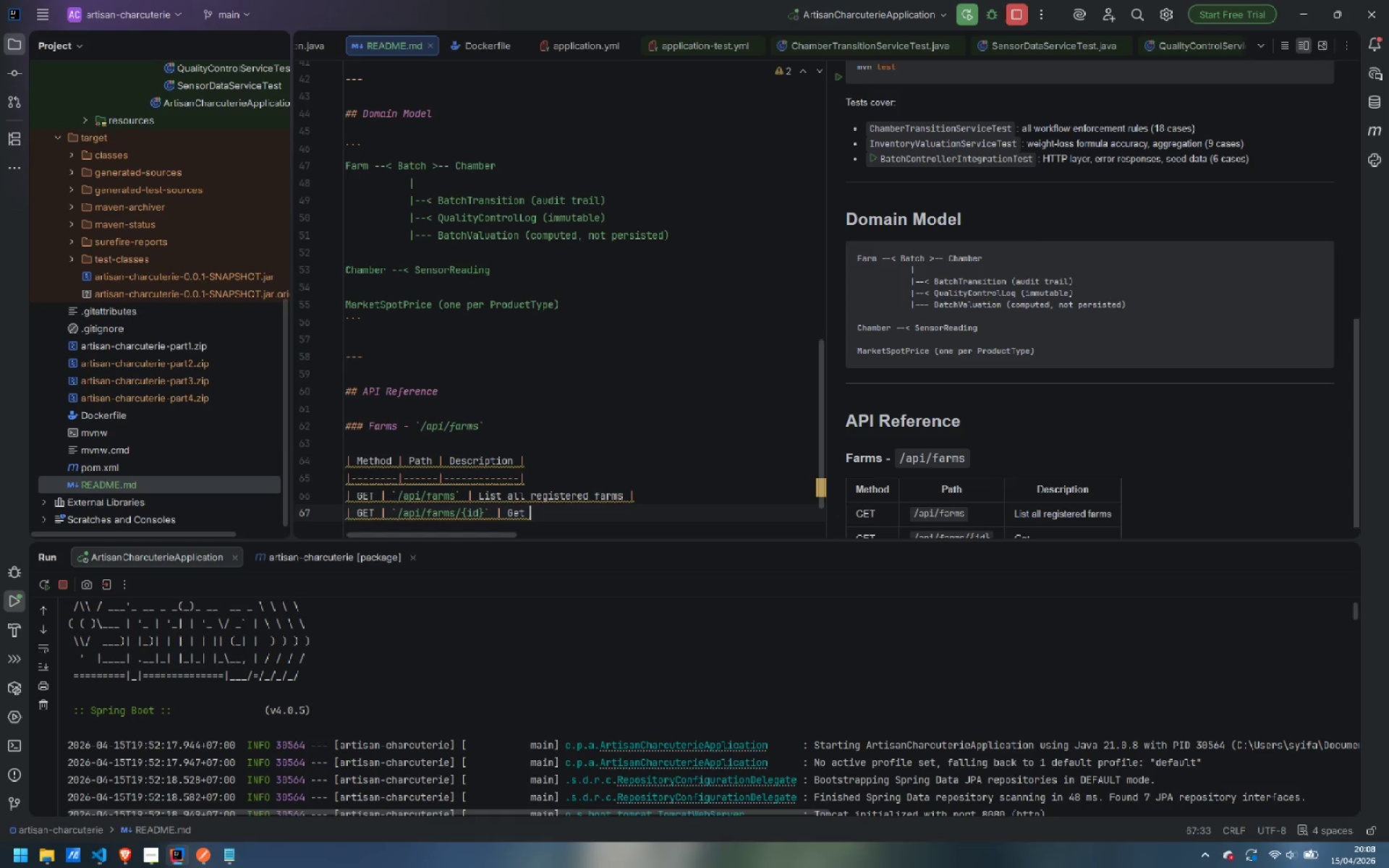 
wait(48.31)
 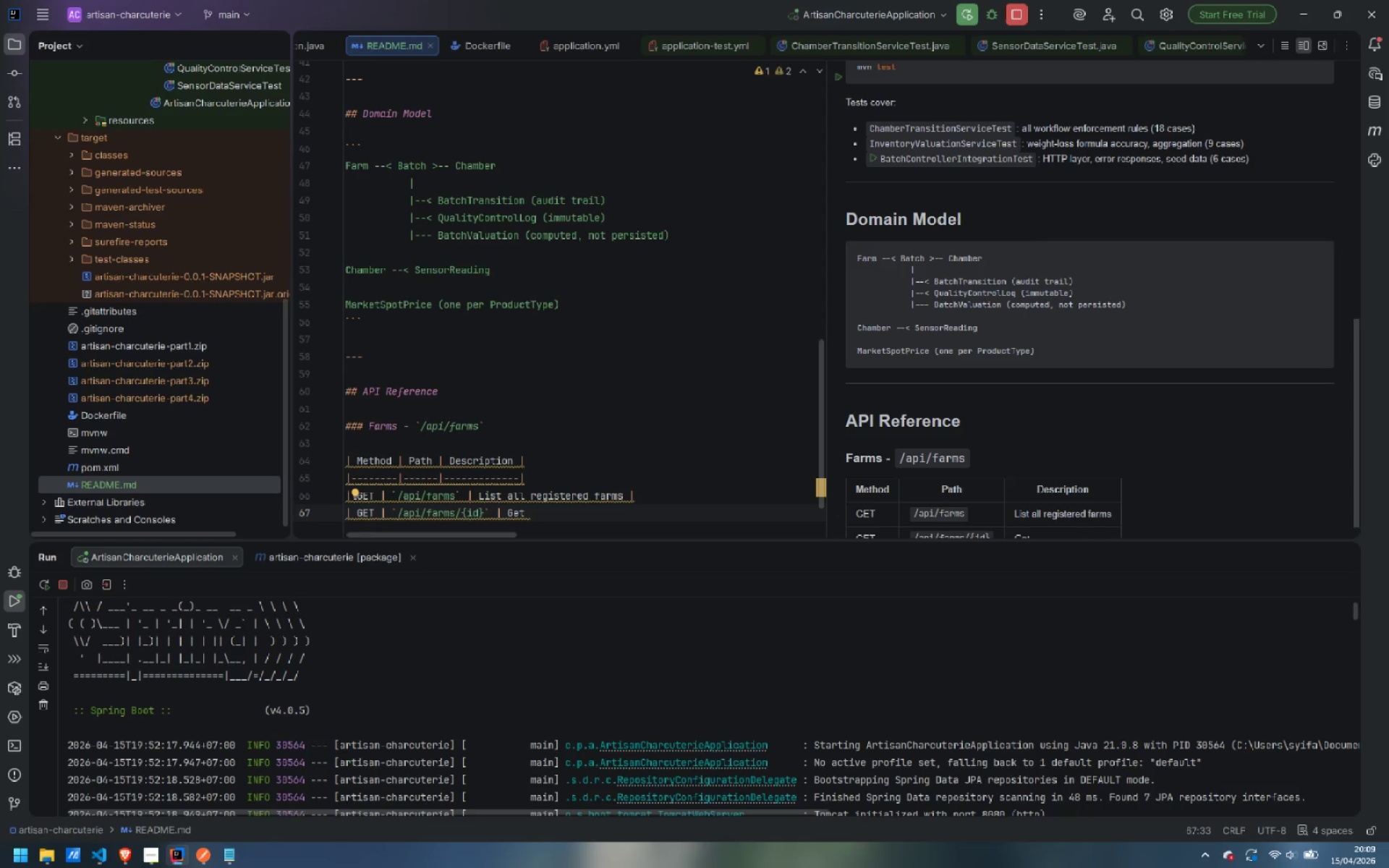 
type(farm by ID |)
 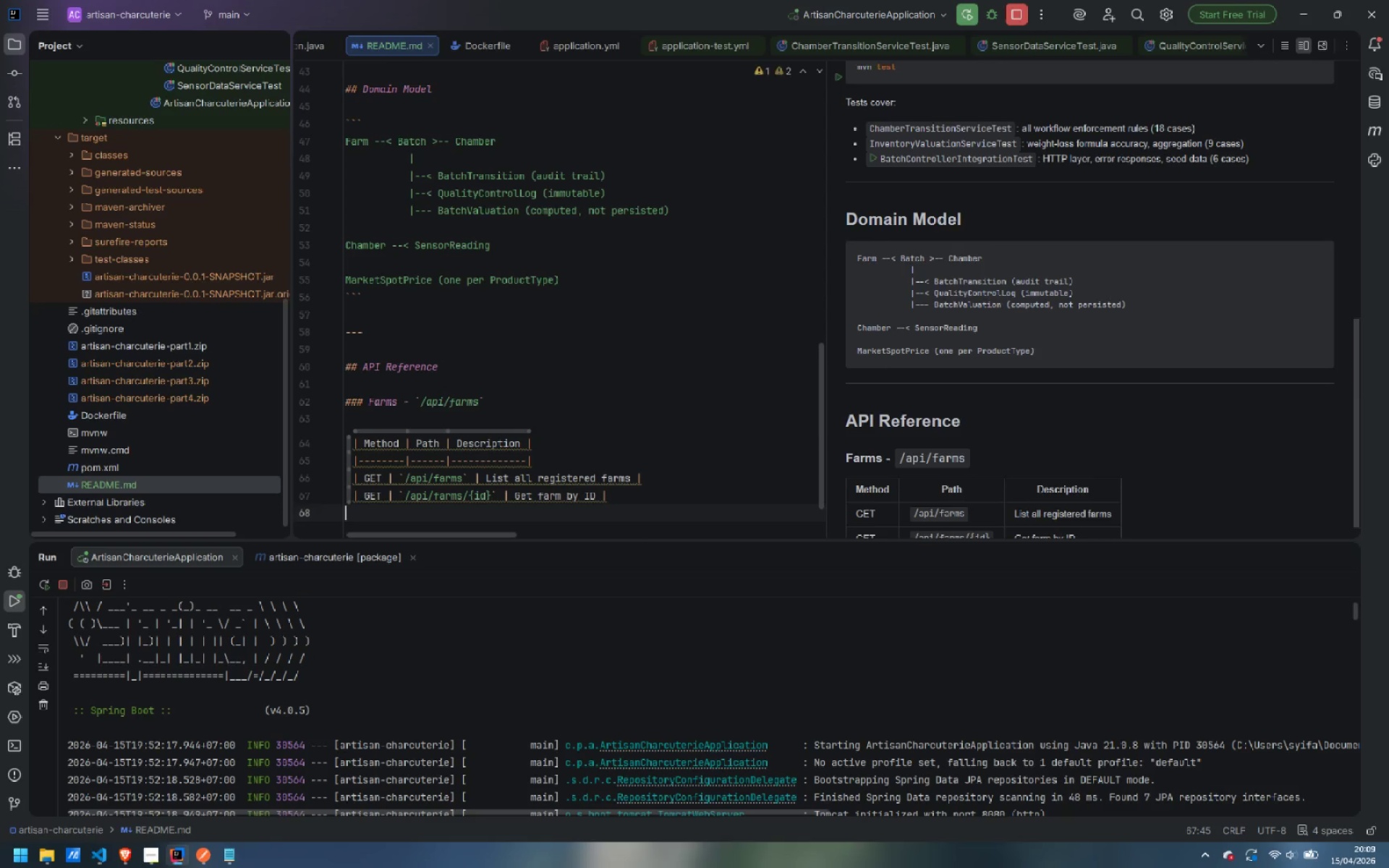 
key(Enter)
 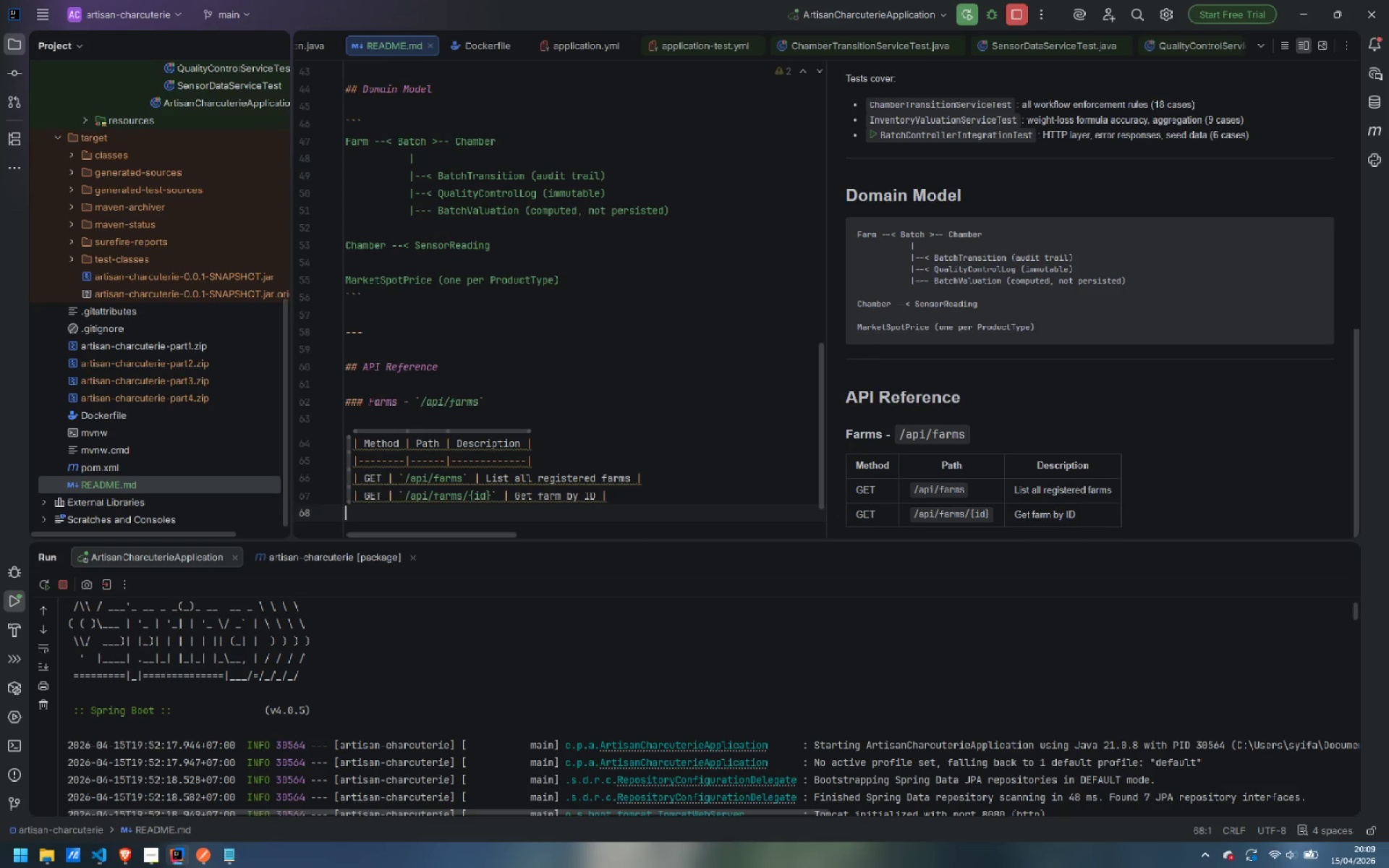 
key(Shift+Backslash)
 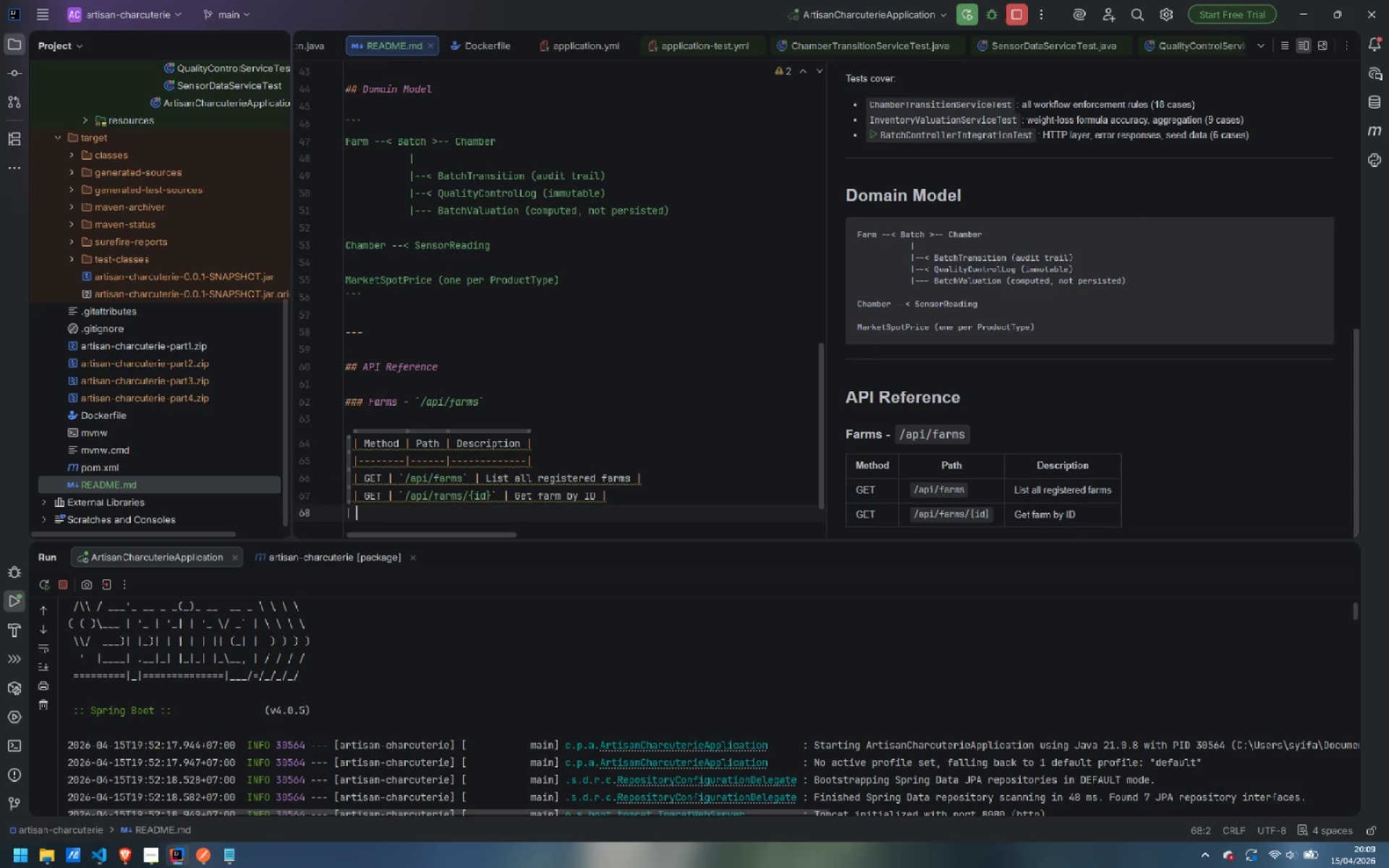 
key(Shift+Space)
 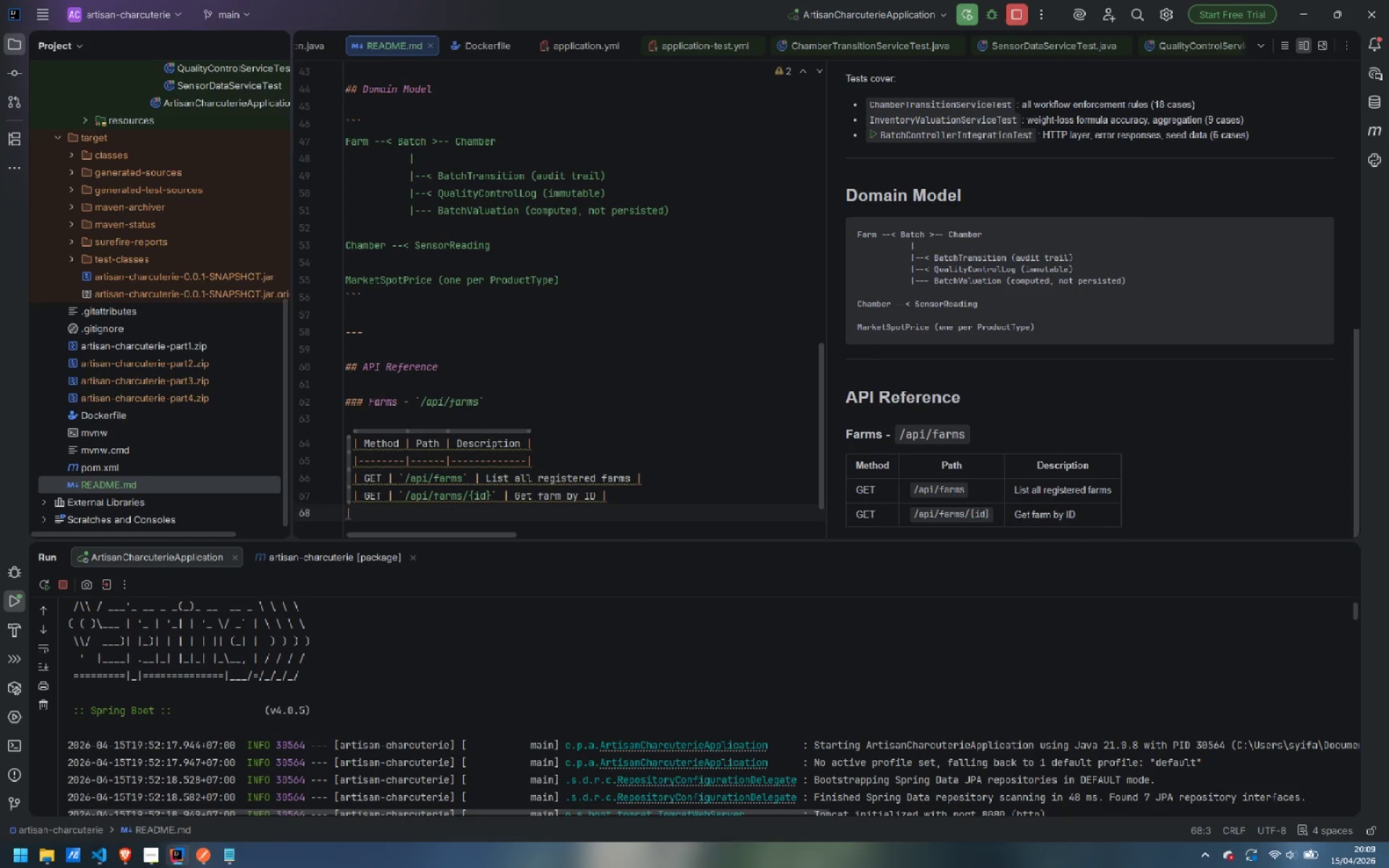 
type(POST | ``)
 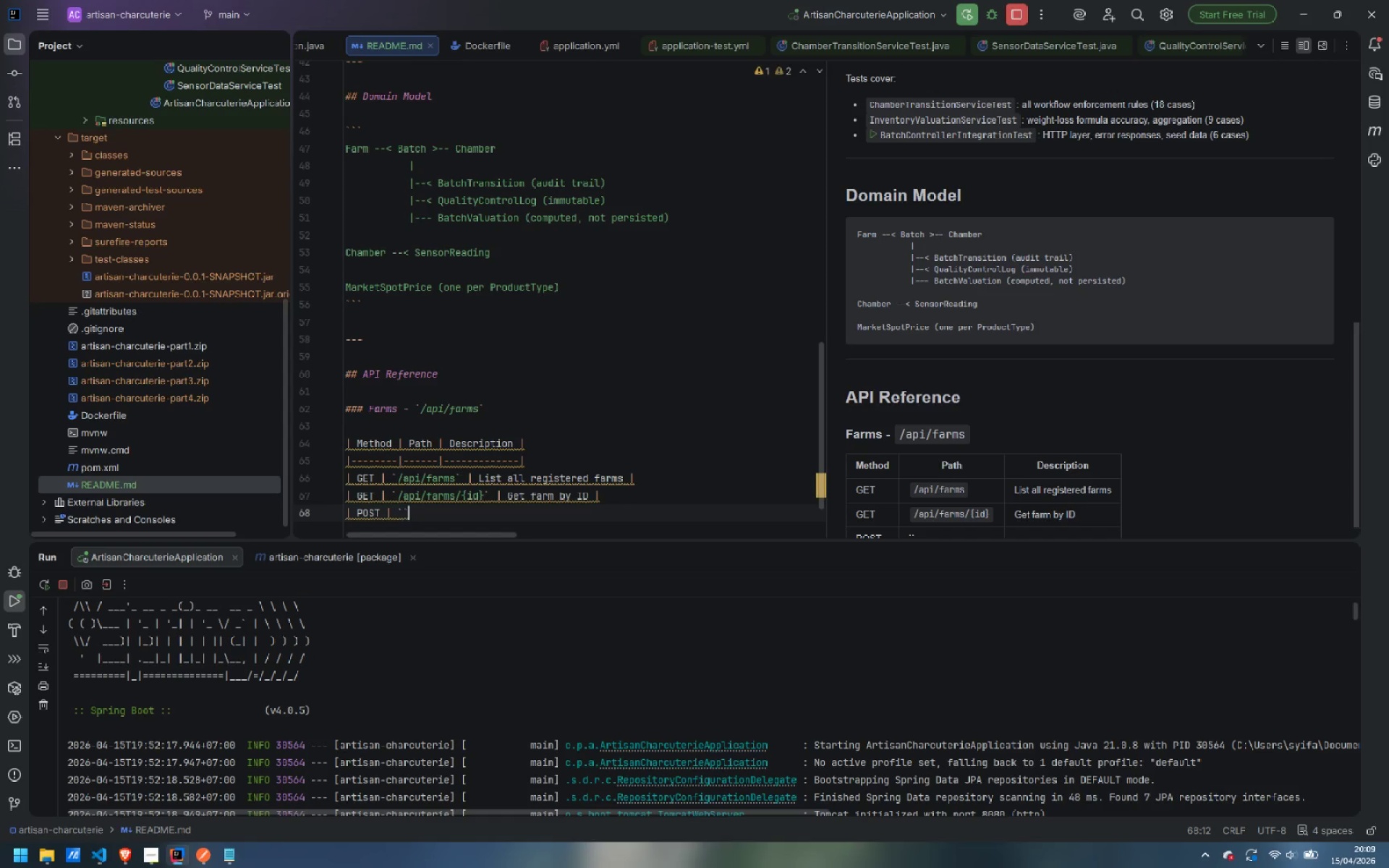 
key(ArrowLeft)
 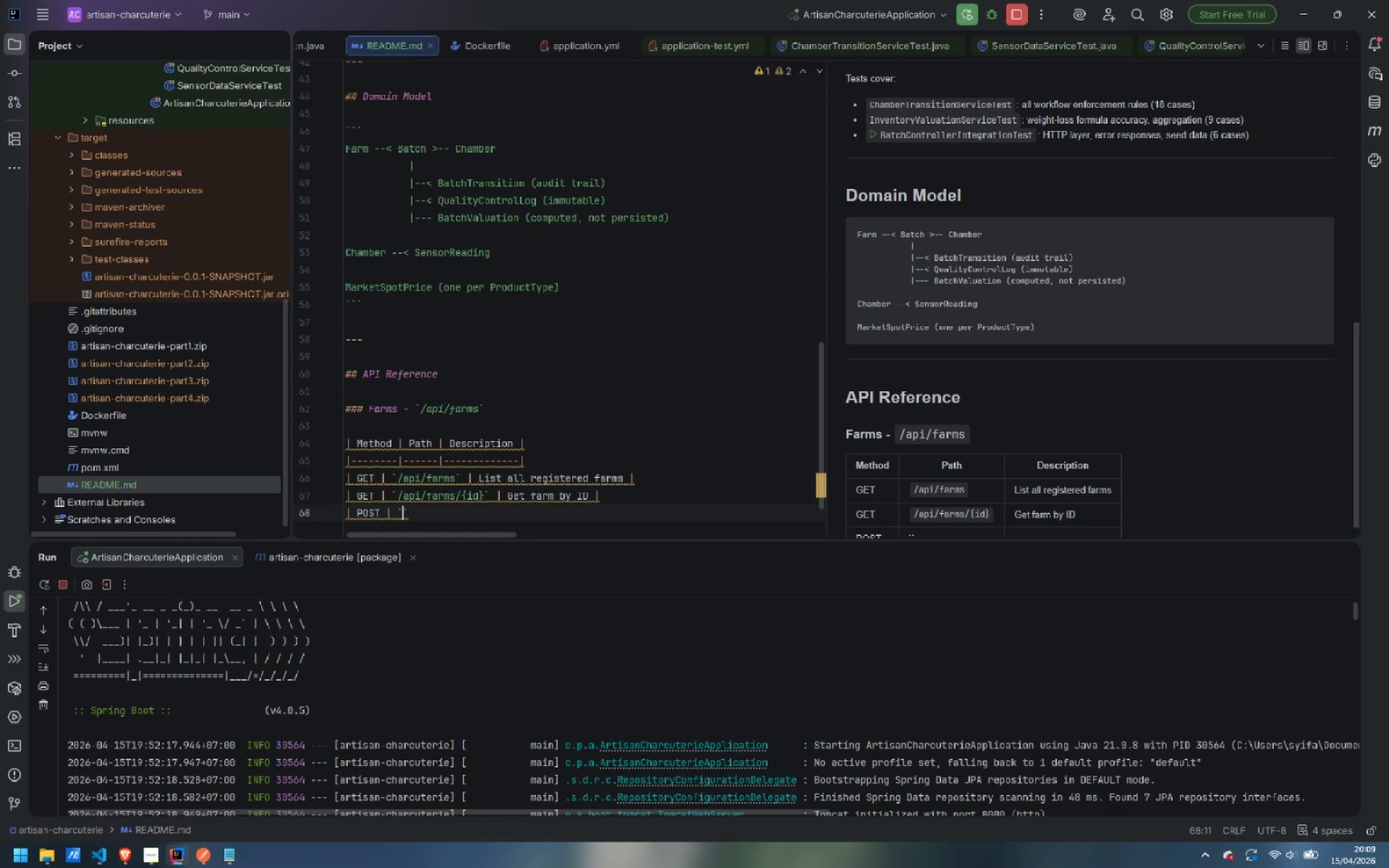 
type(/api/farms)
 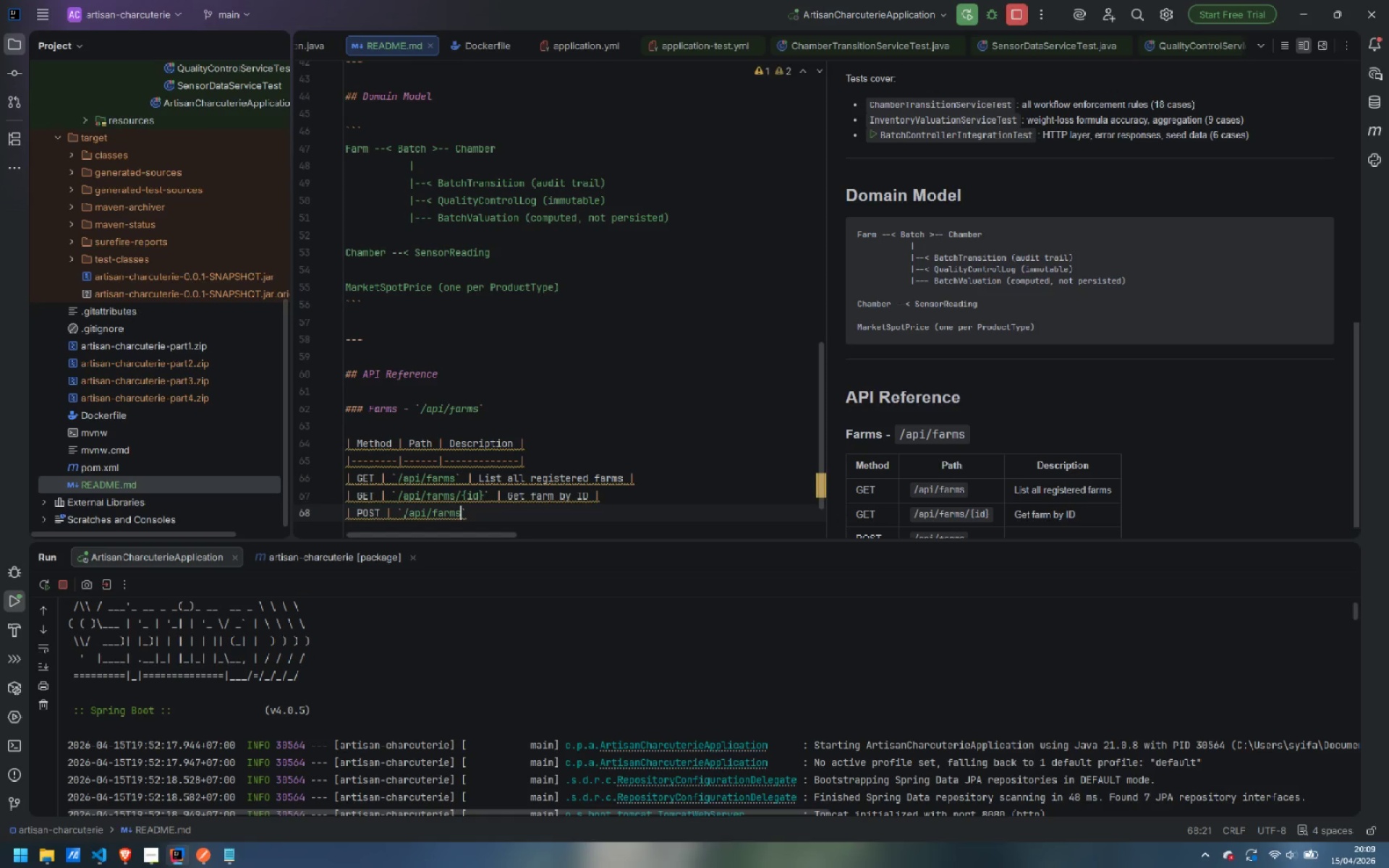 
key(ArrowRight)
 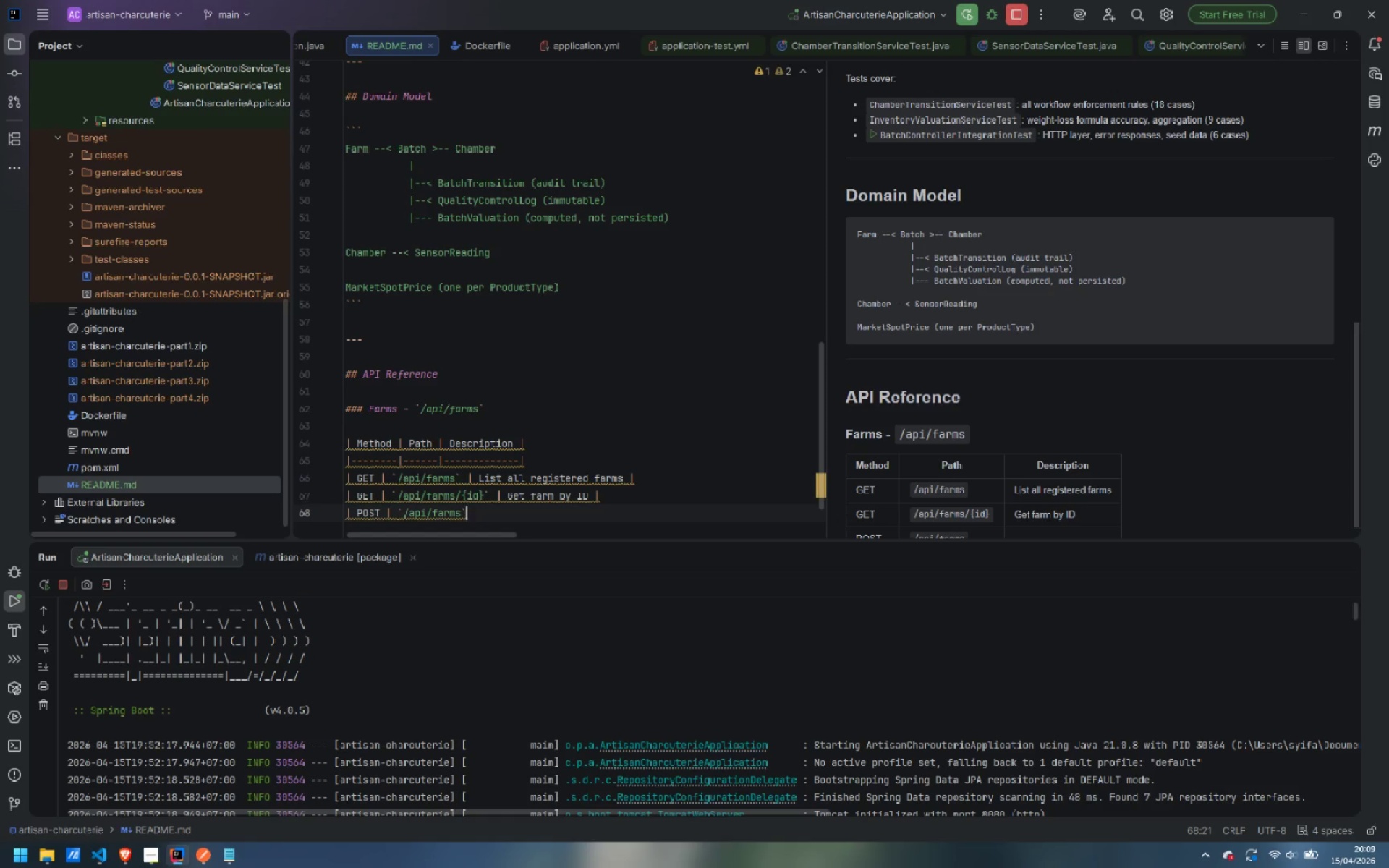 
type( | Registered )
key(Backspace)
key(Backspace)
key(Backspace)
type( a new farm |)
 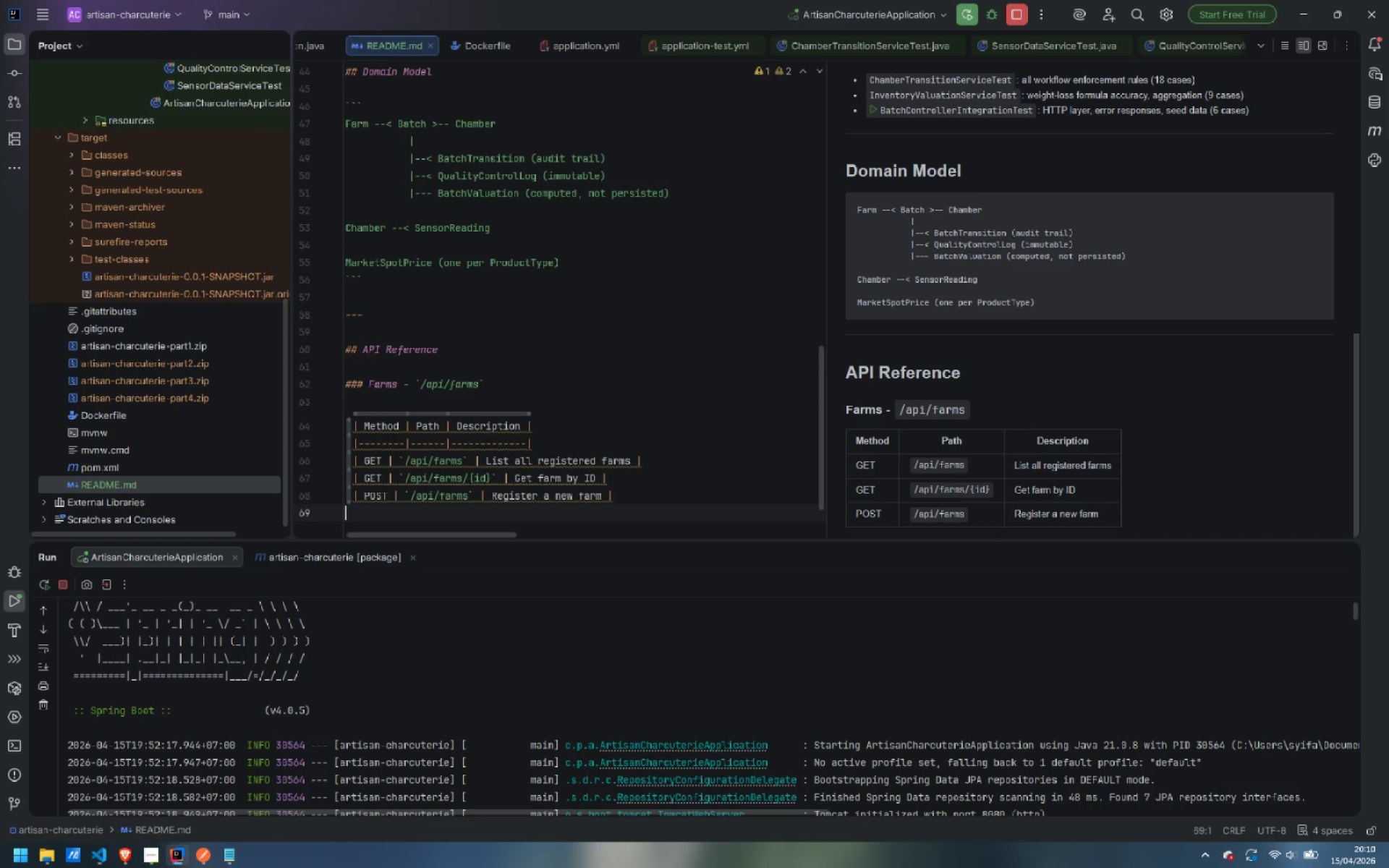 
 